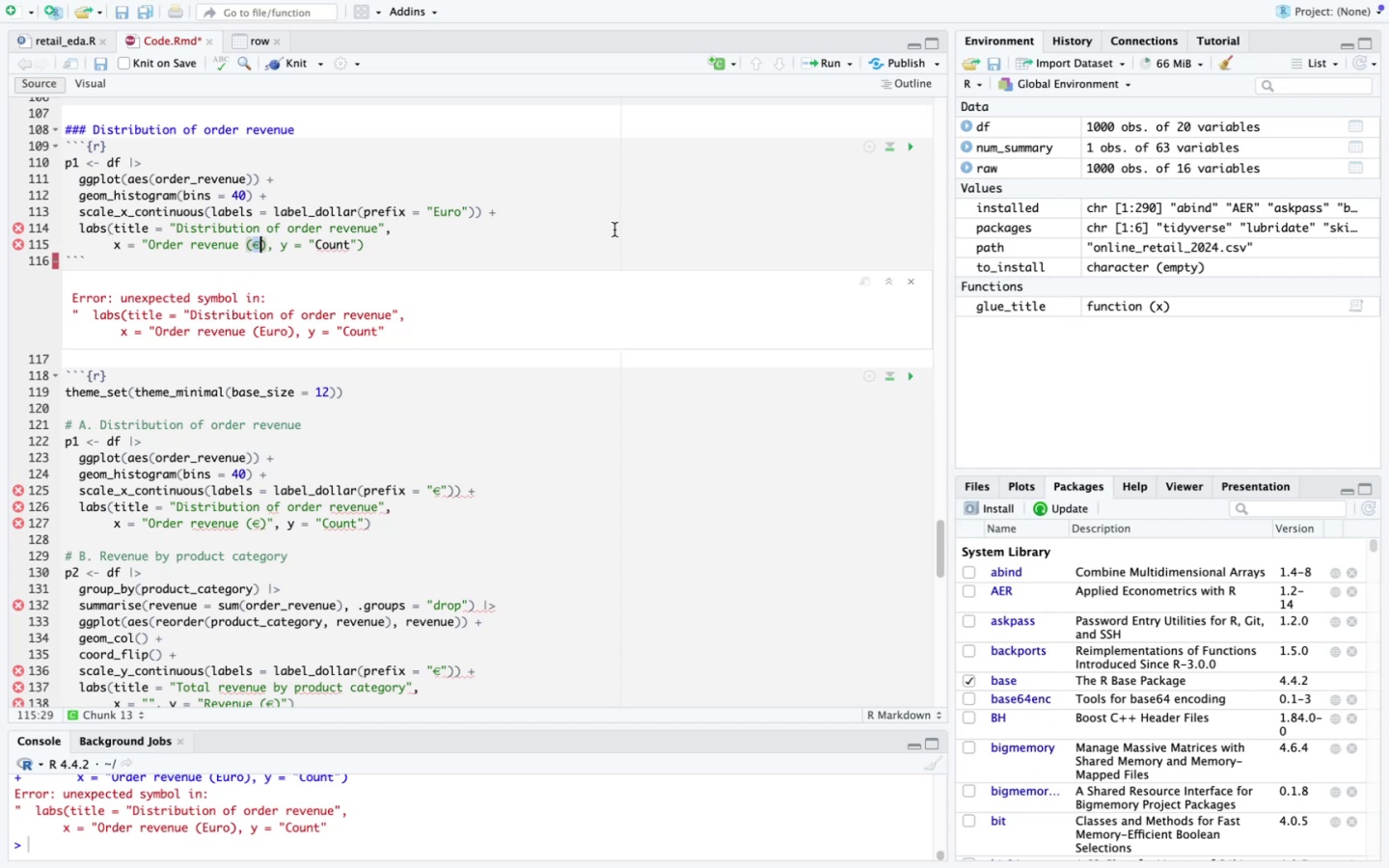 
key(Meta+Z)
 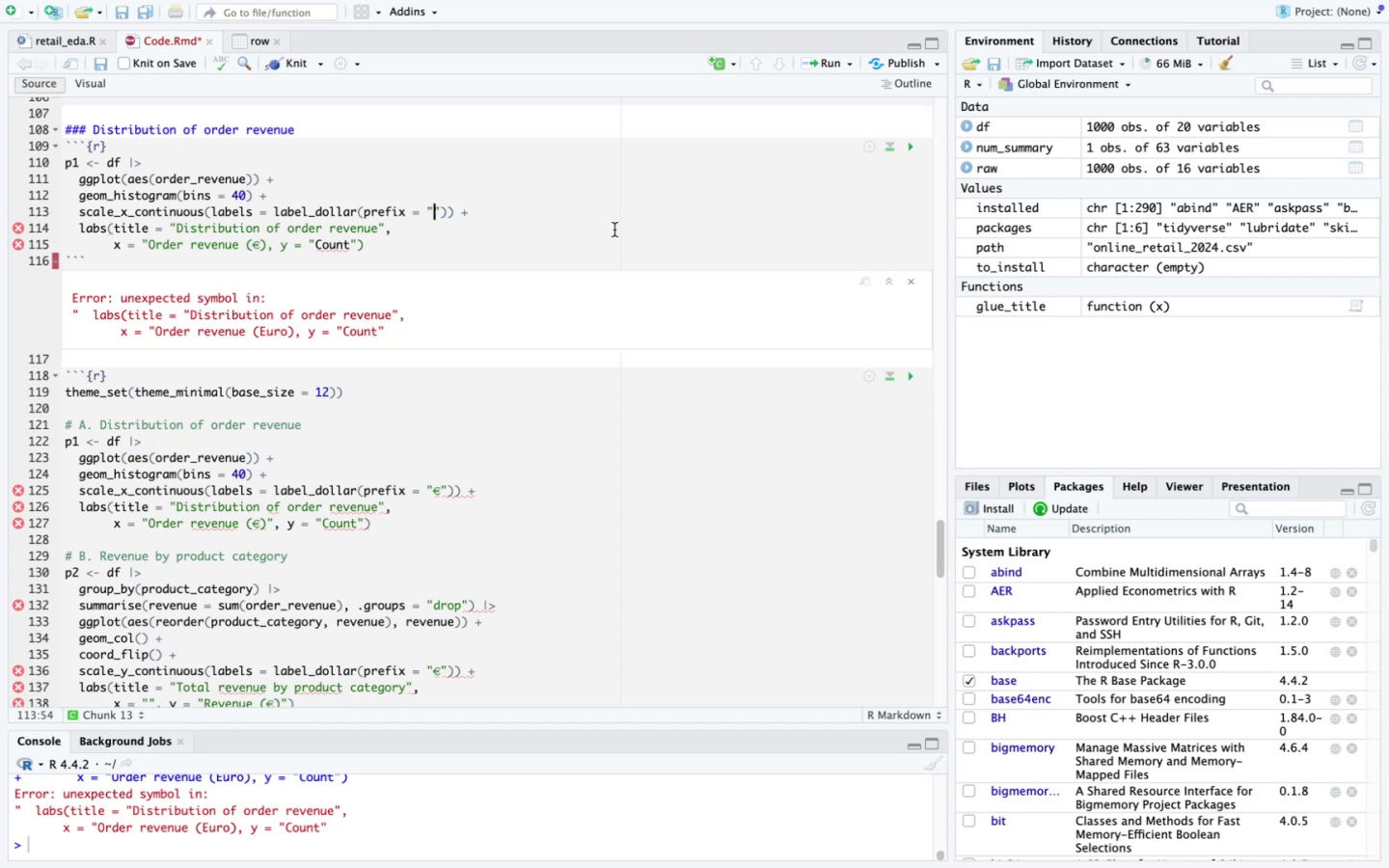 
key(Meta+CommandLeft)
 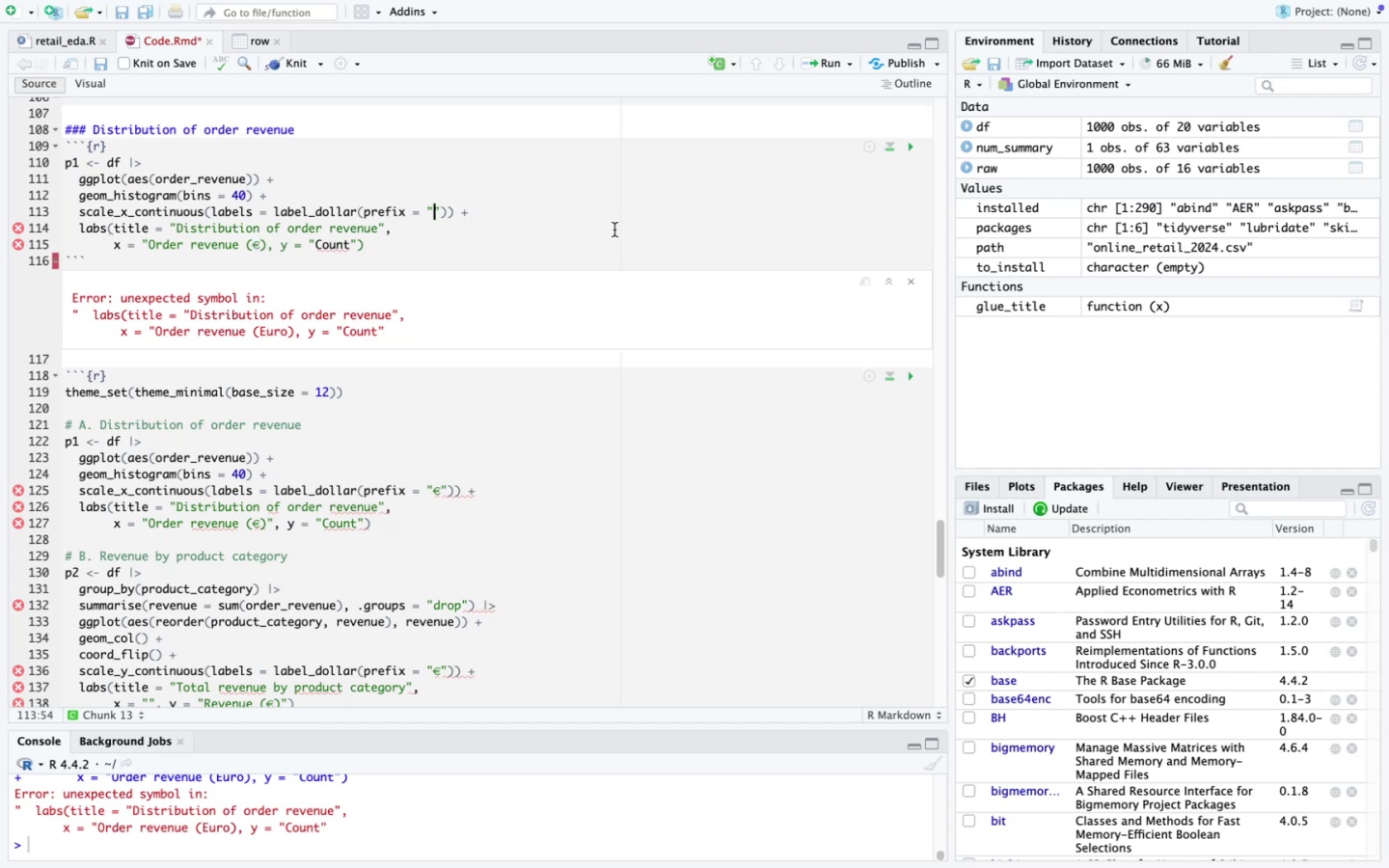 
key(Meta+Z)
 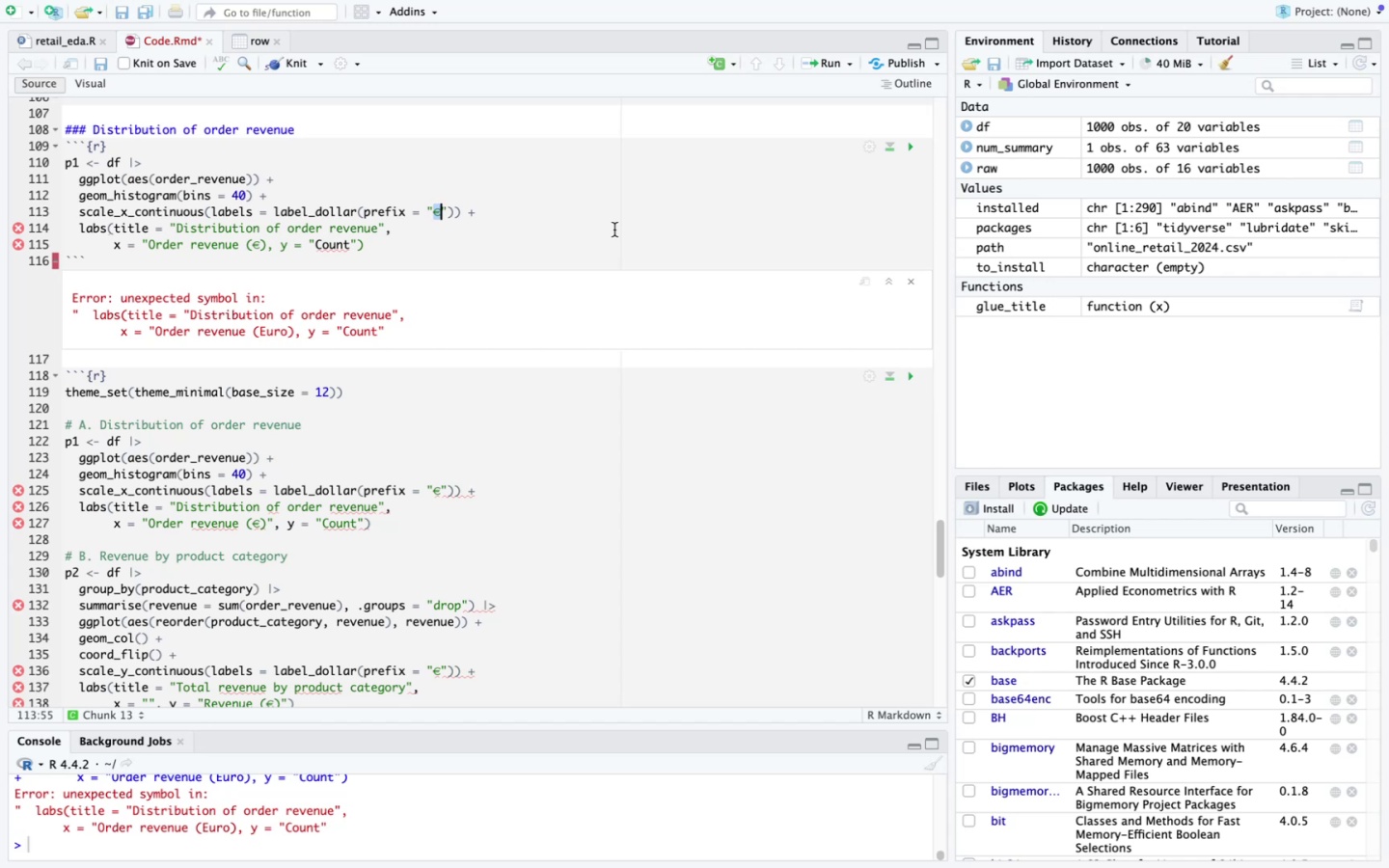 
wait(18.11)
 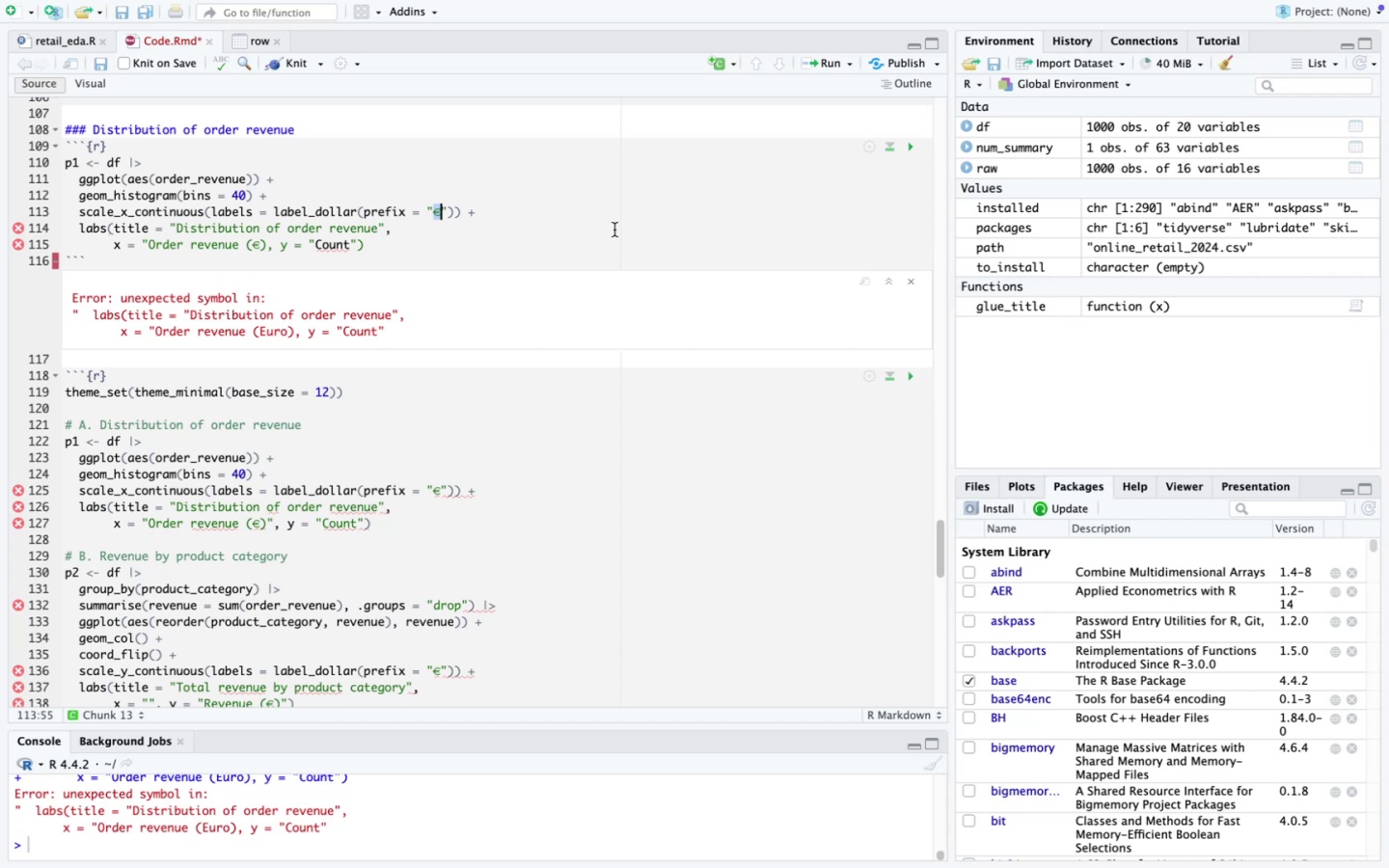 
scroll: coordinate [459, 367], scroll_direction: down, amount: 1.0
 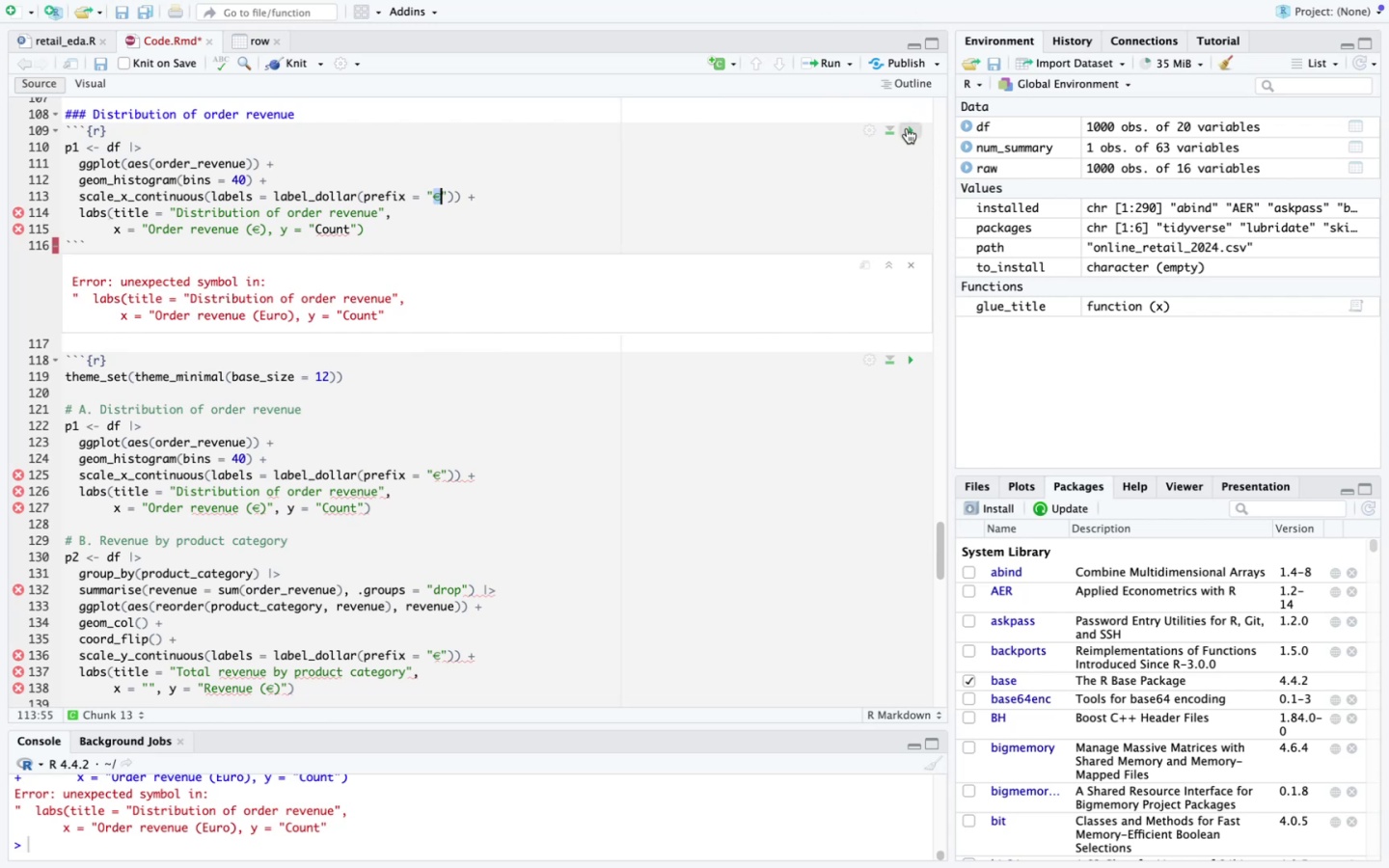 
wait(17.33)
 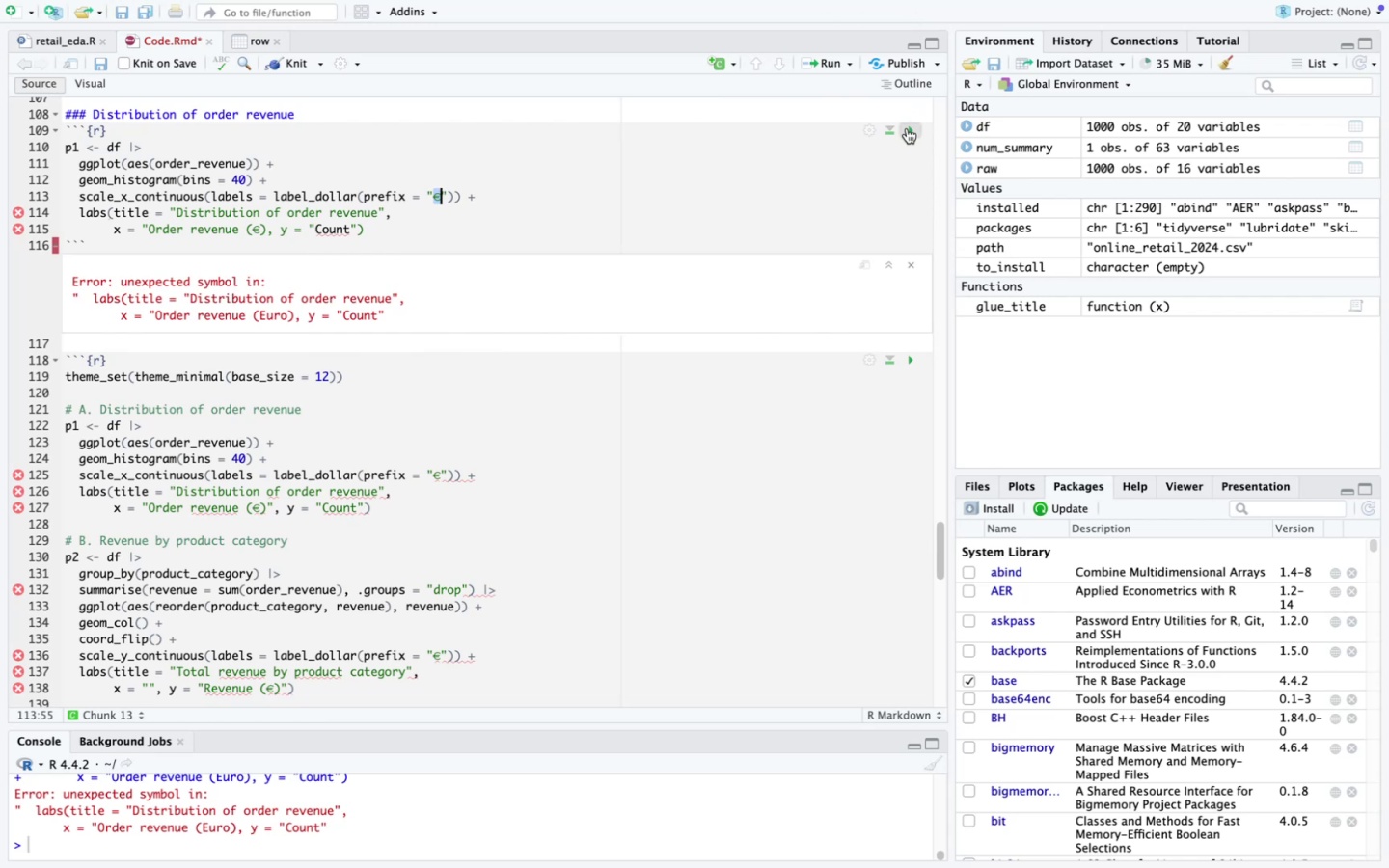 
scroll: coordinate [338, 234], scroll_direction: up, amount: 69.0
 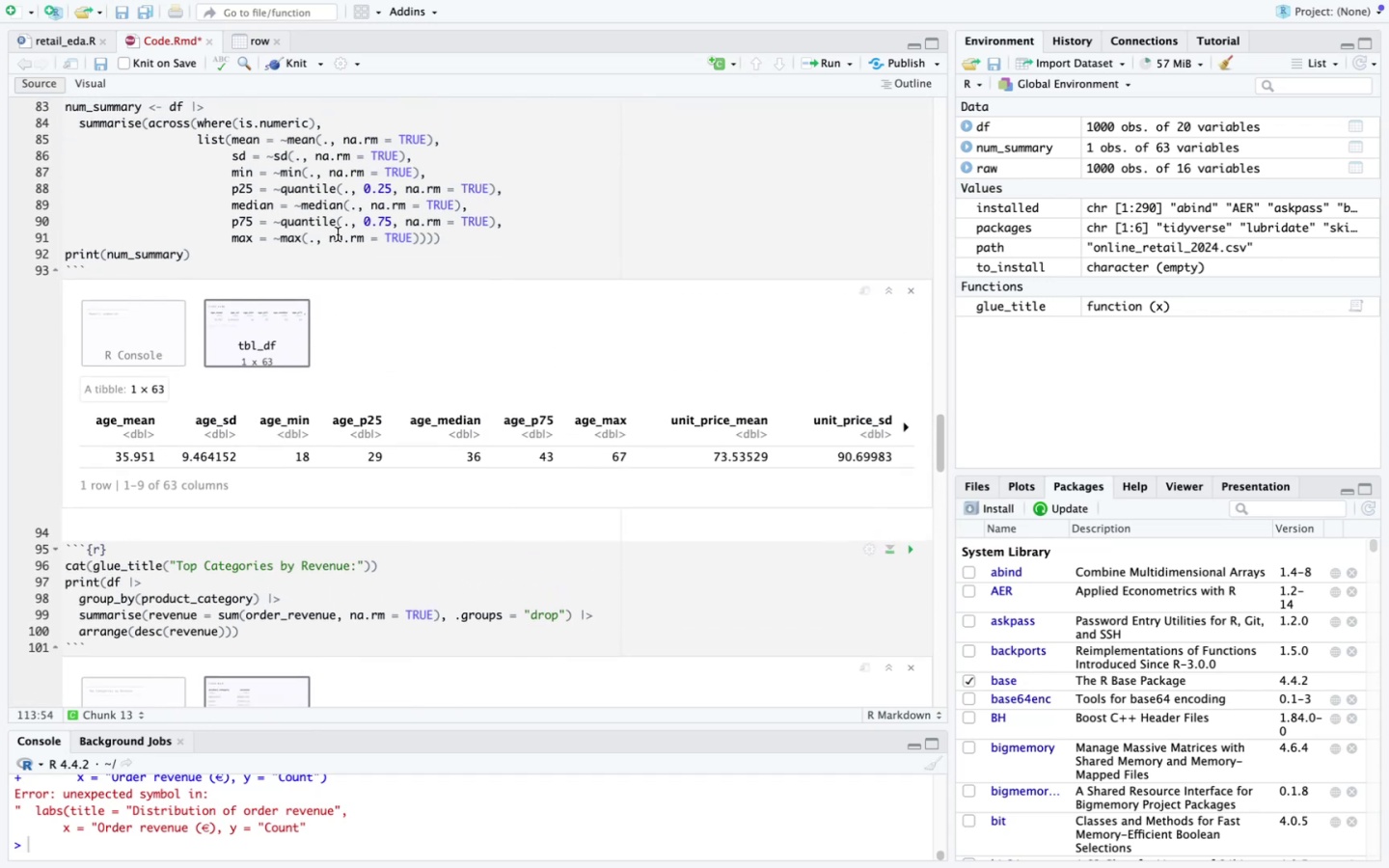 
scroll: coordinate [338, 234], scroll_direction: down, amount: 61.0
 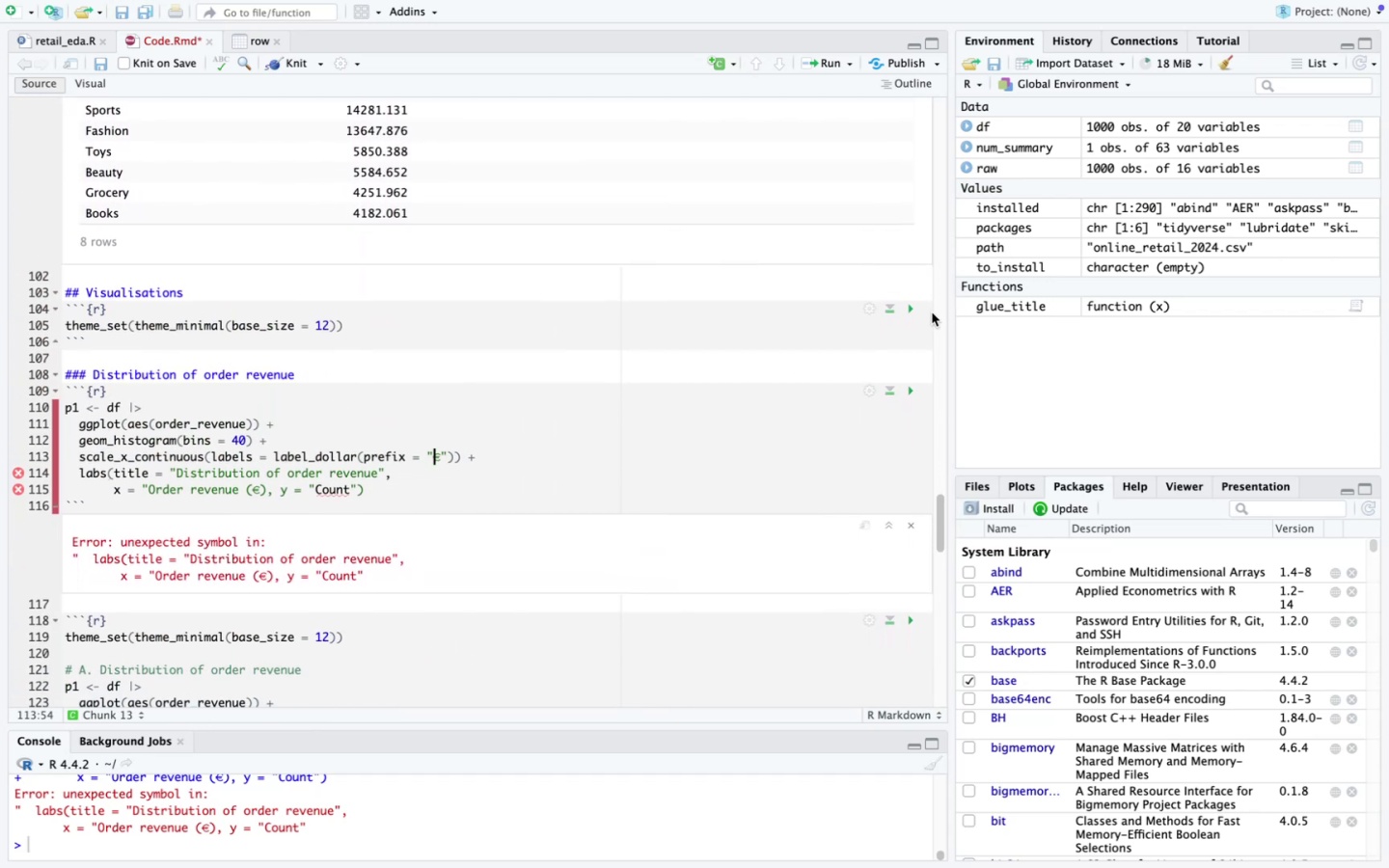 
left_click([914, 311])
 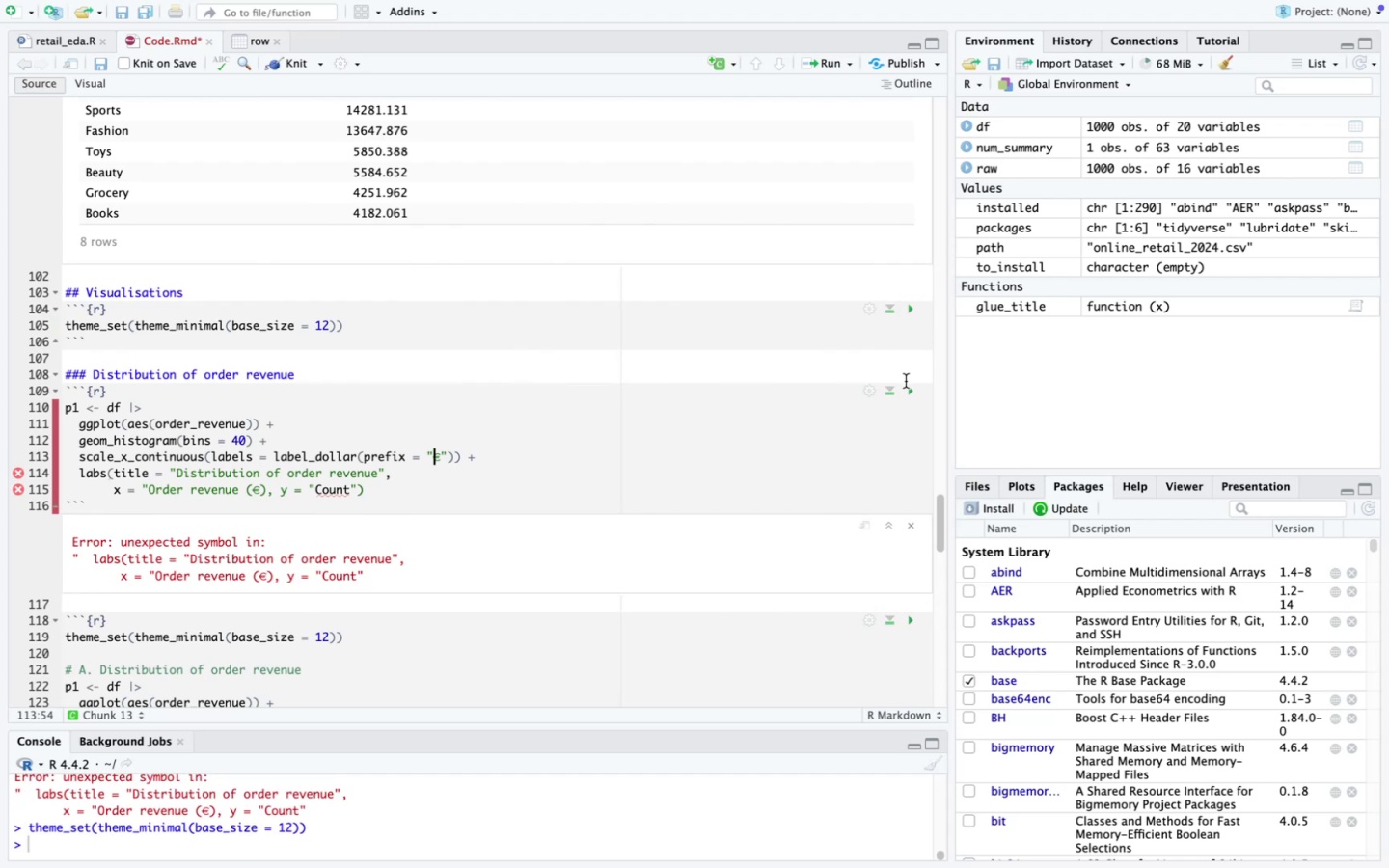 
left_click([906, 389])
 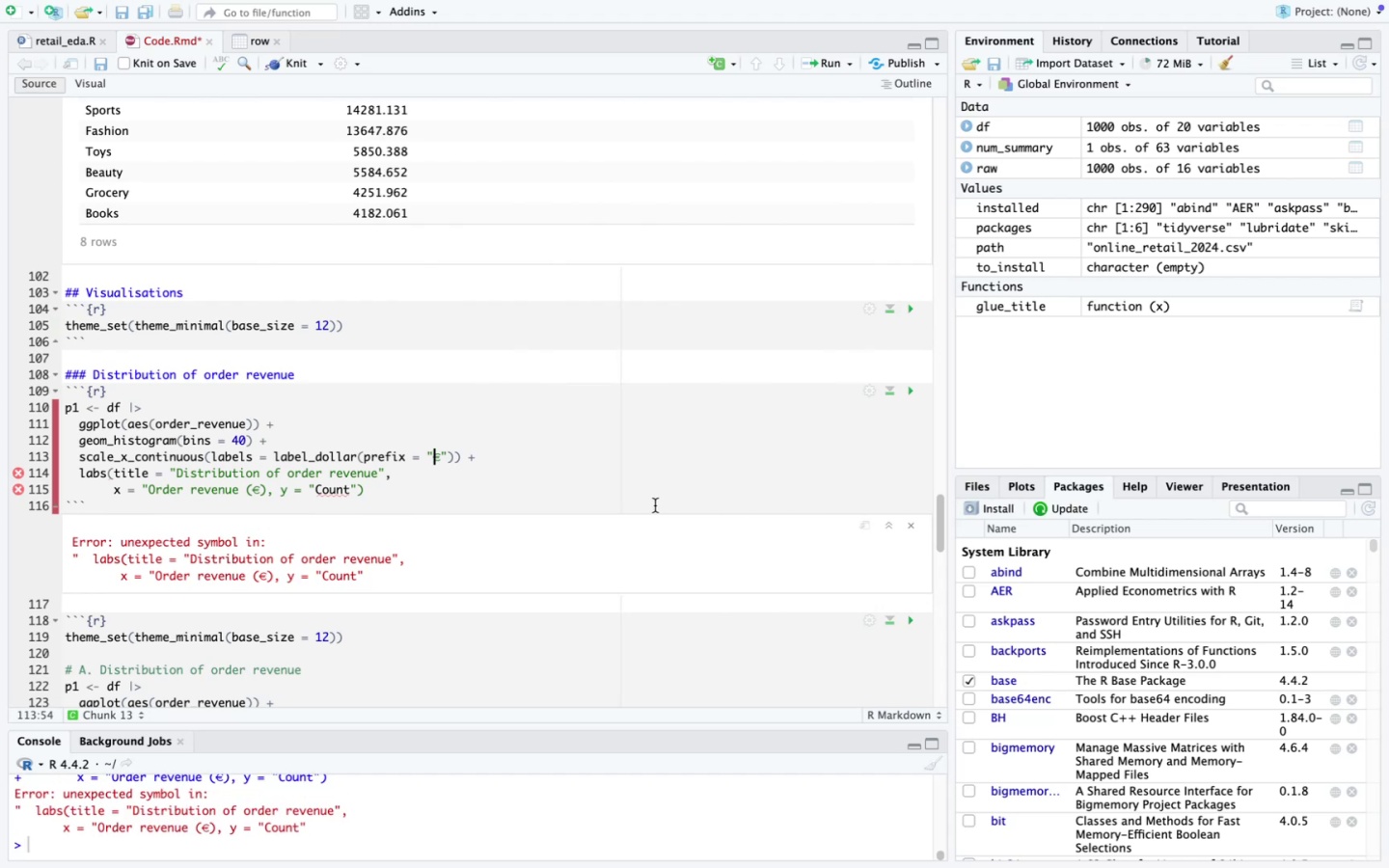 
scroll: coordinate [655, 505], scroll_direction: down, amount: 15.0
 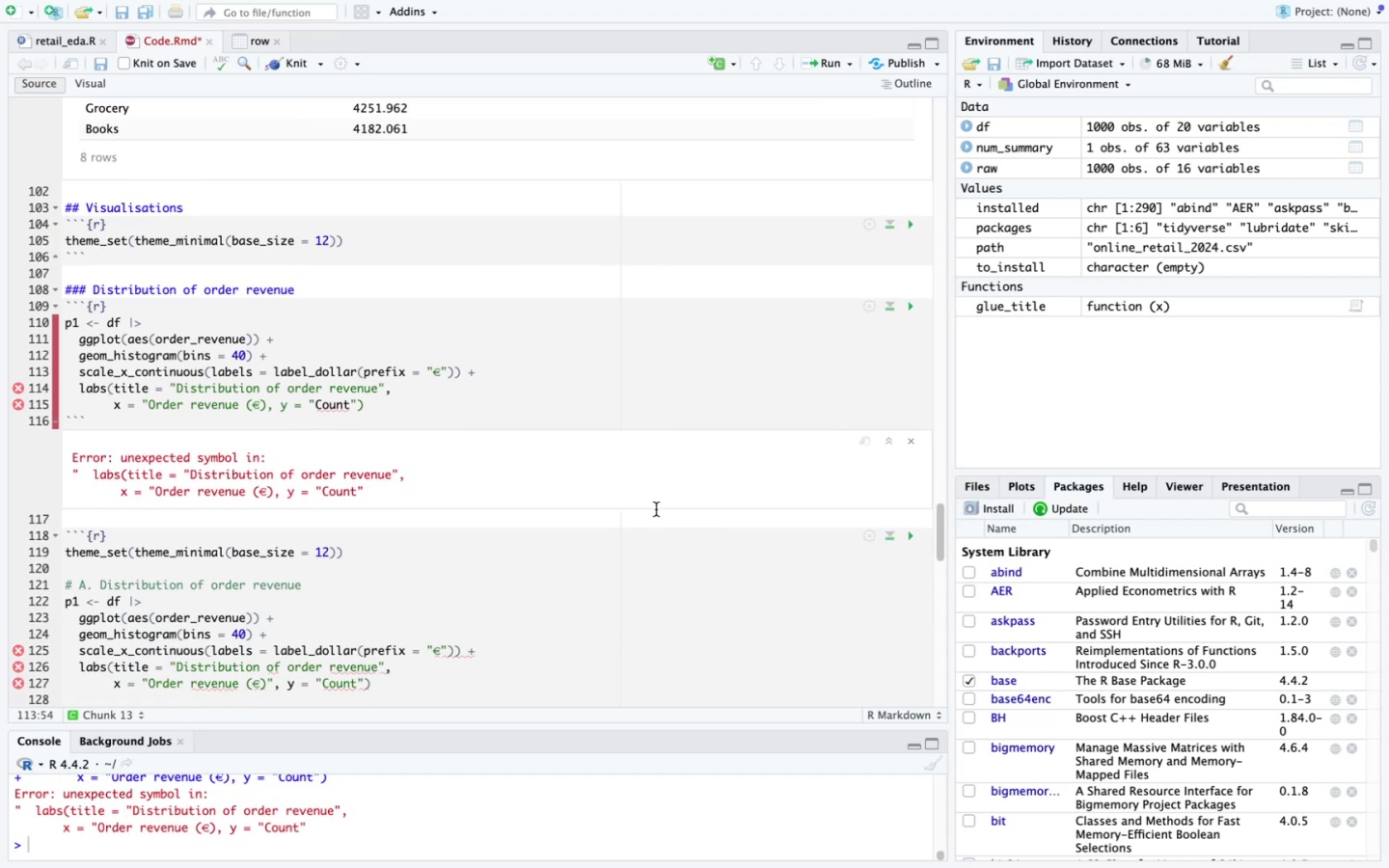 
left_click([331, 399])
 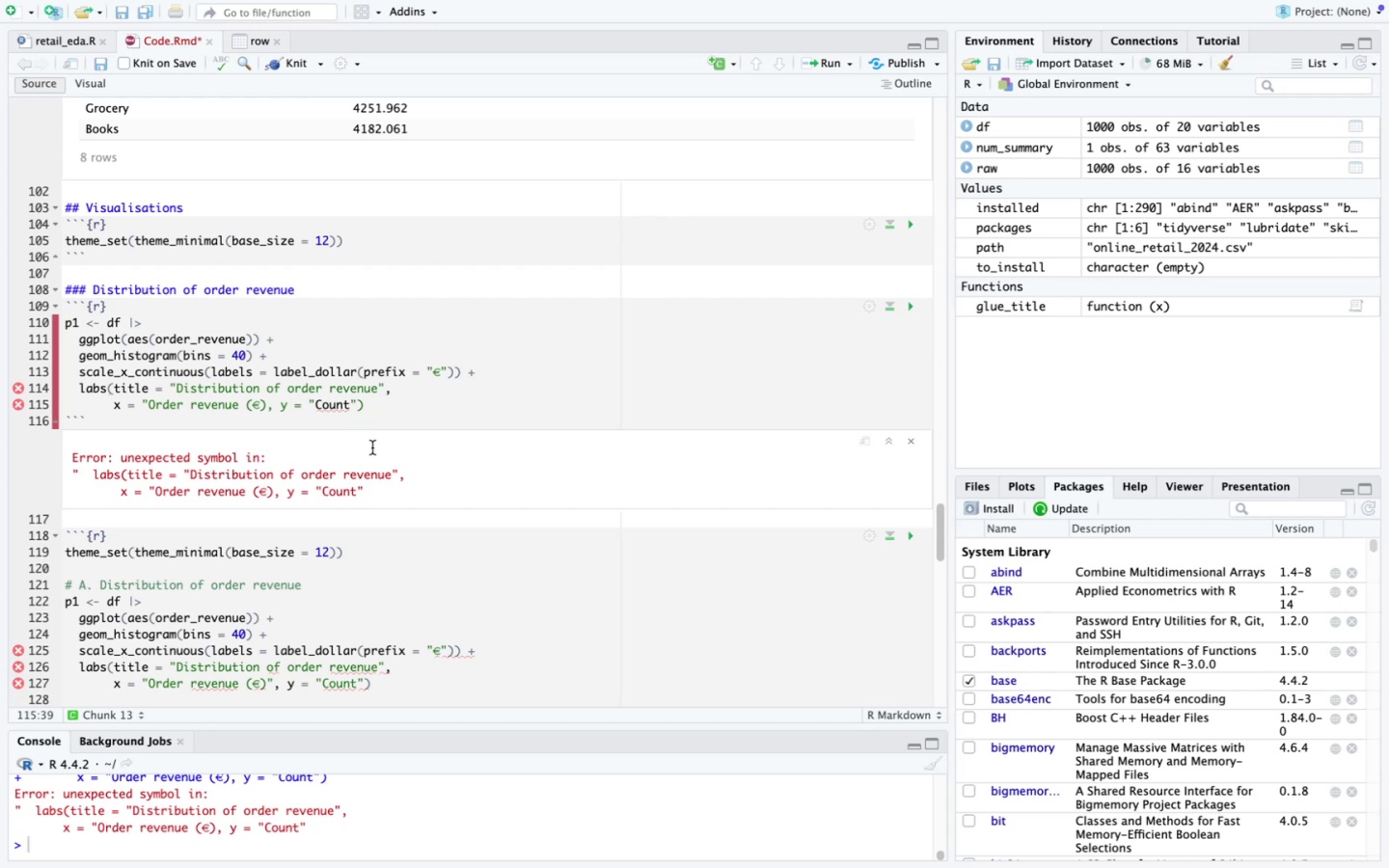 
wait(5.25)
 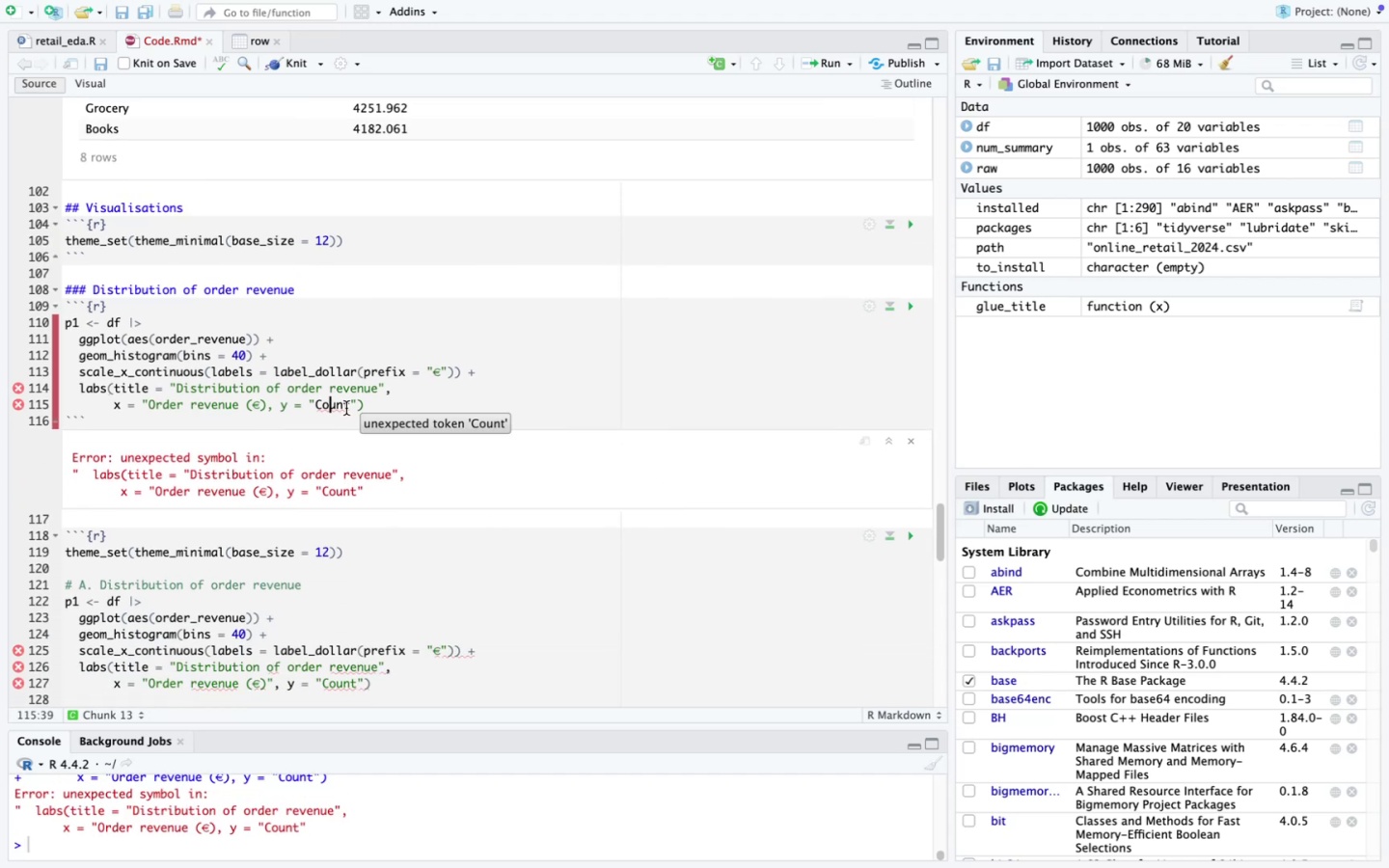 
key(ArrowLeft)
 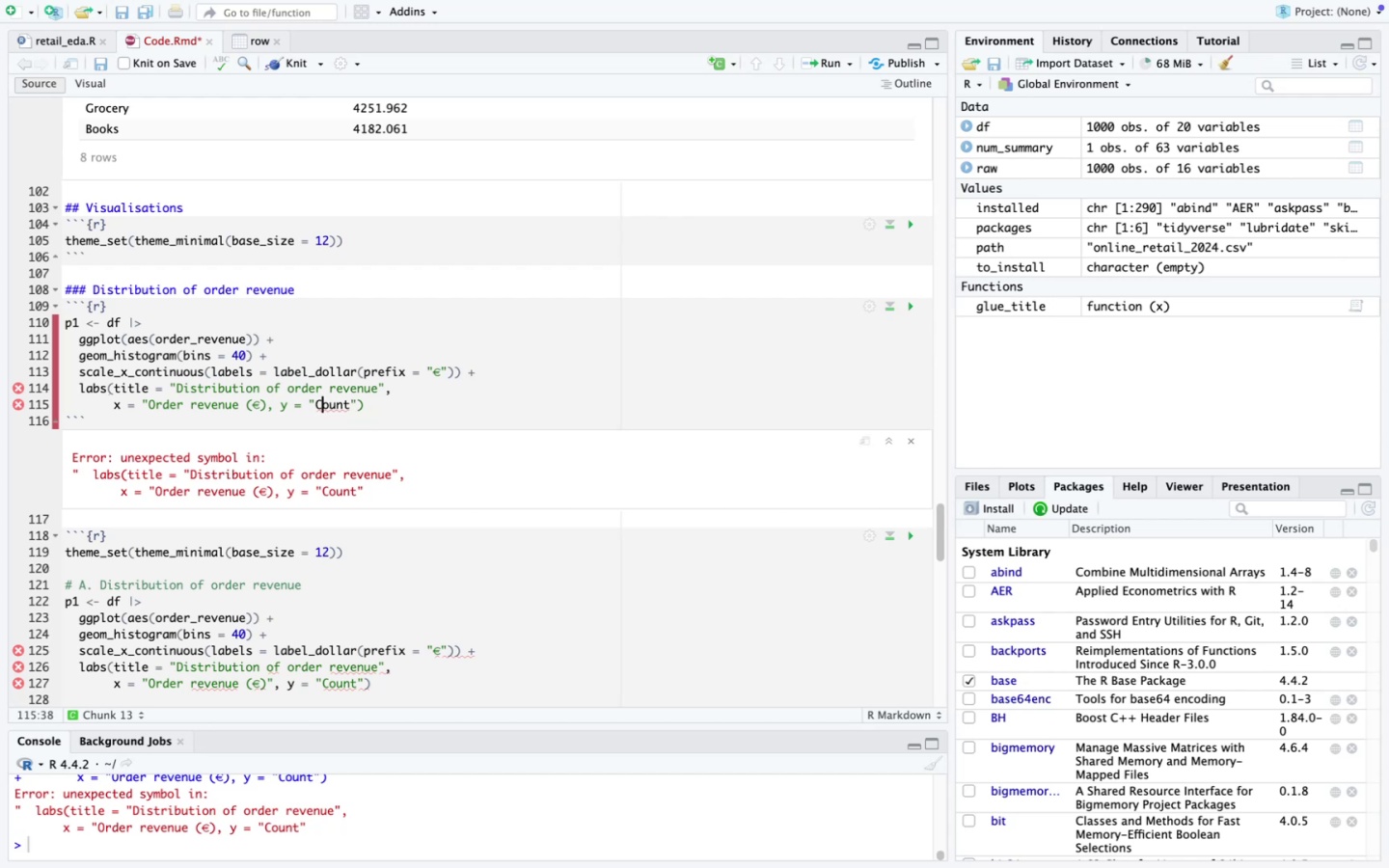 
key(ArrowLeft)
 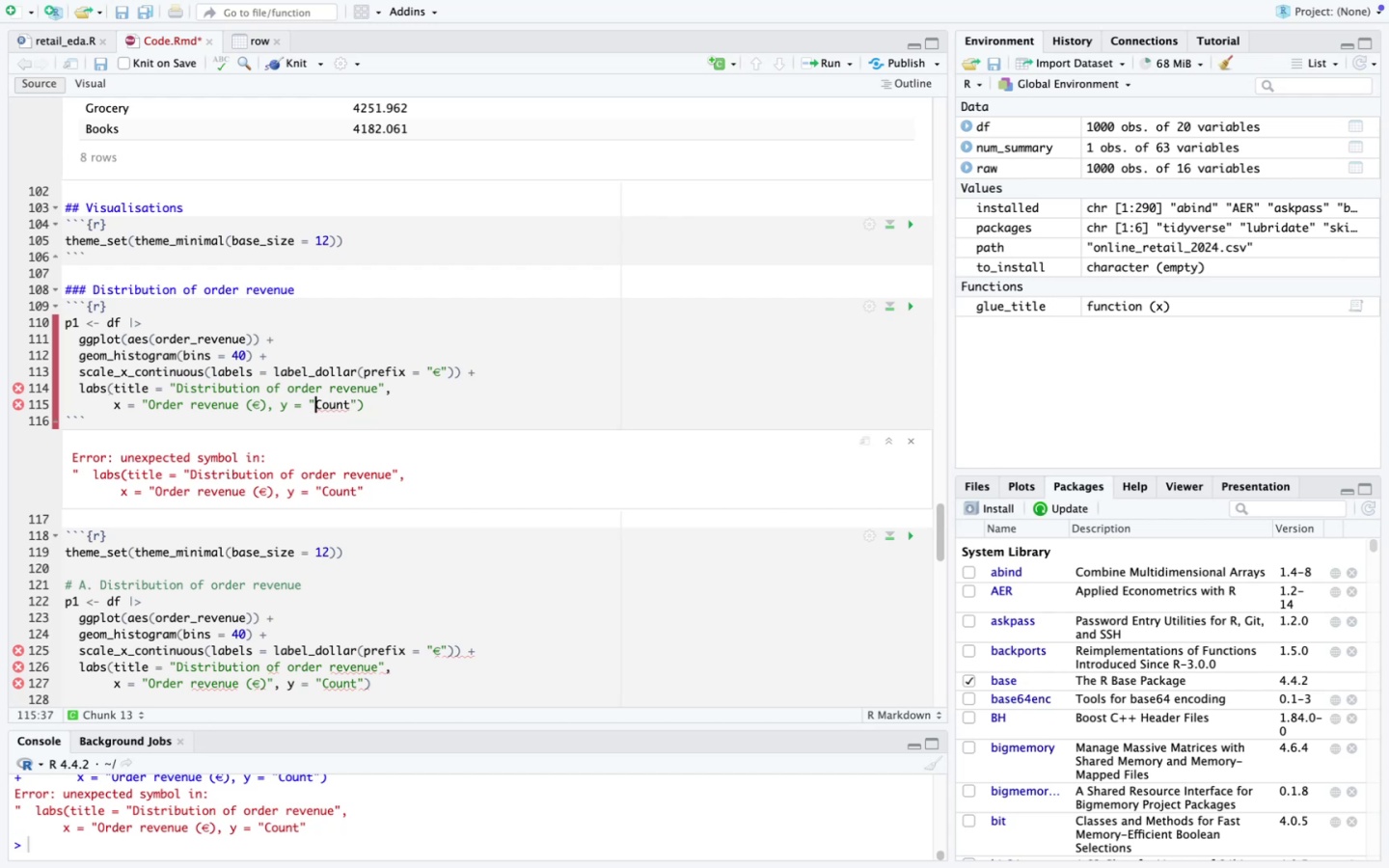 
key(Backspace)
 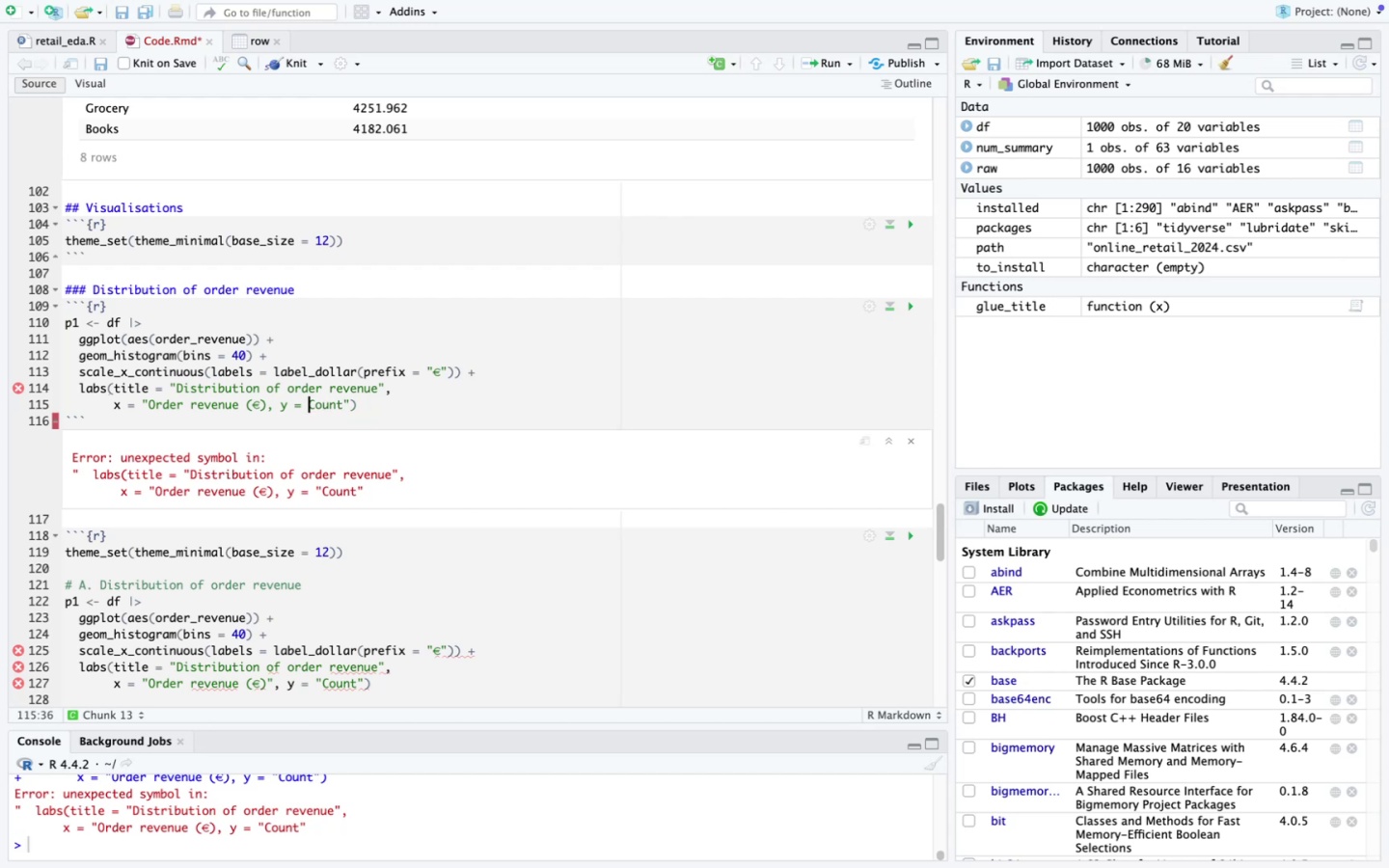 
key(ArrowRight)
 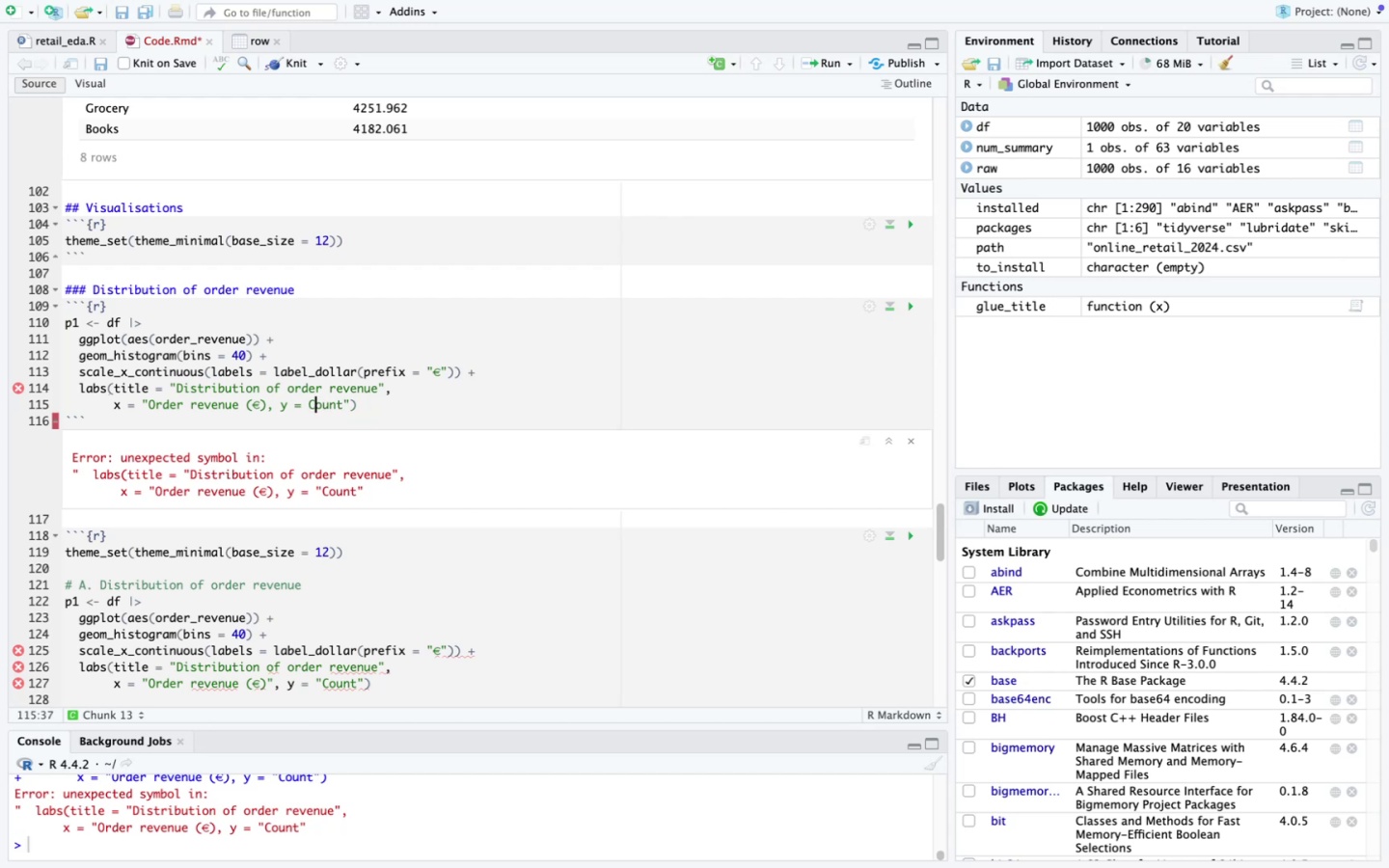 
key(ArrowRight)
 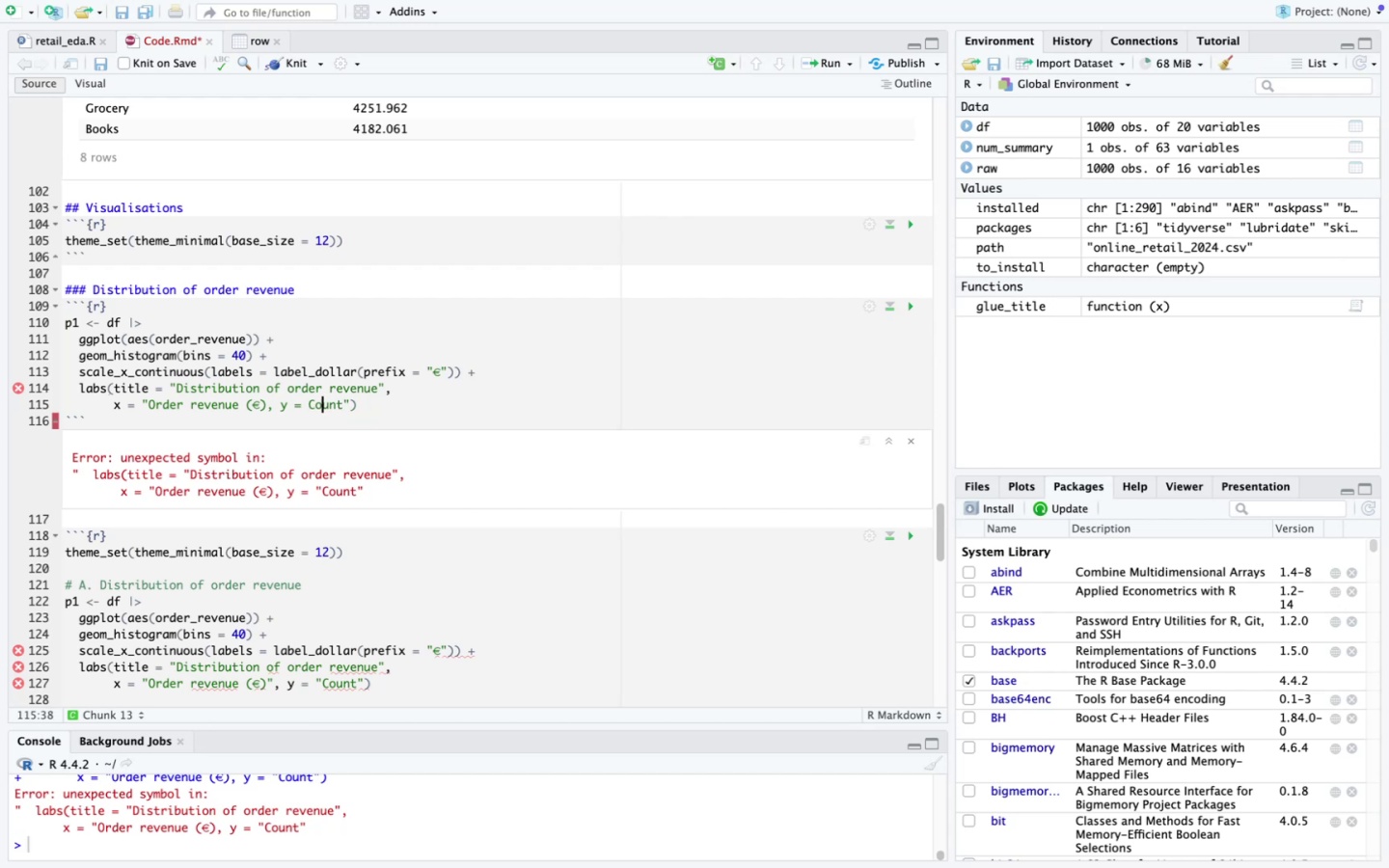 
key(ArrowRight)
 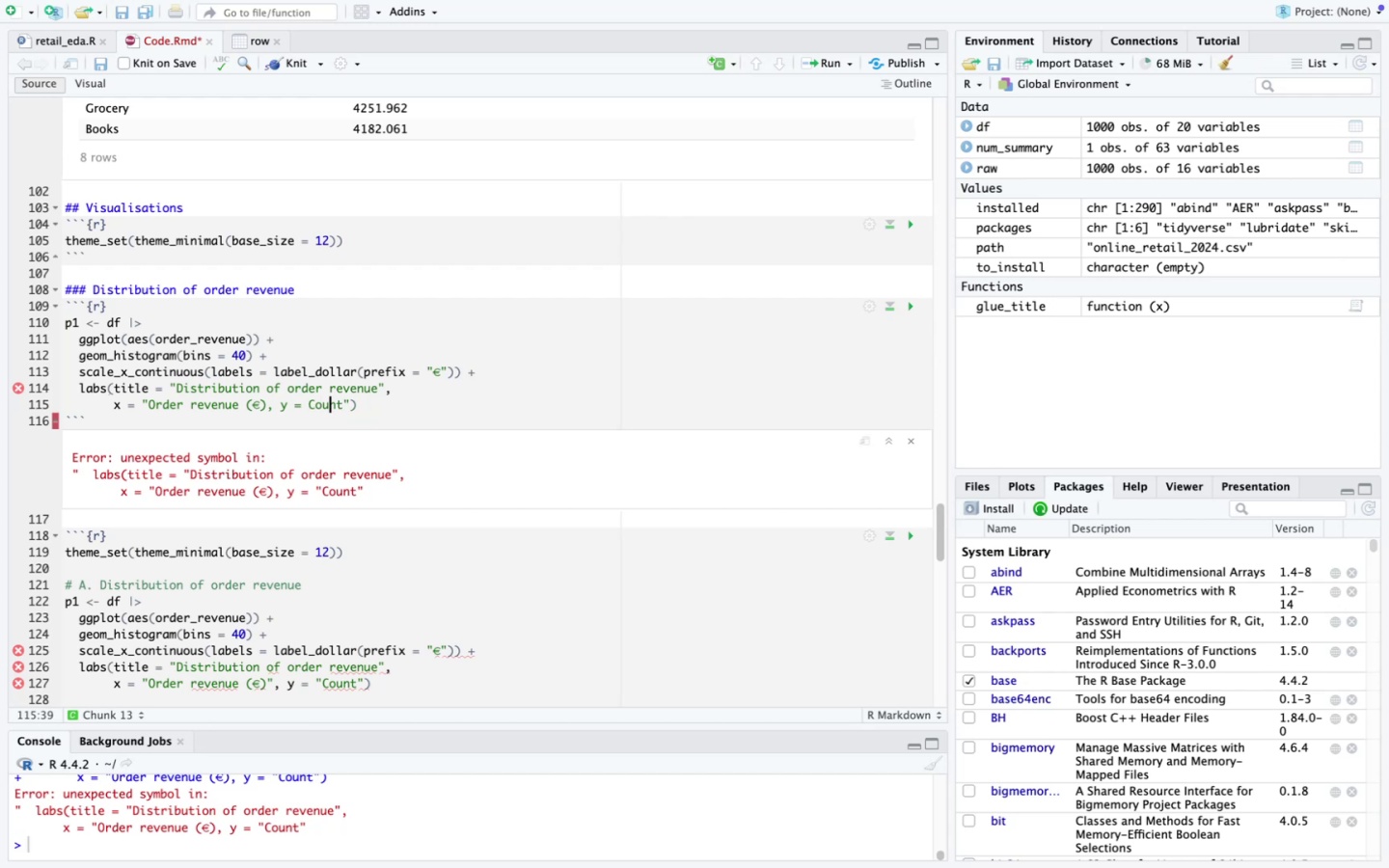 
key(ArrowRight)
 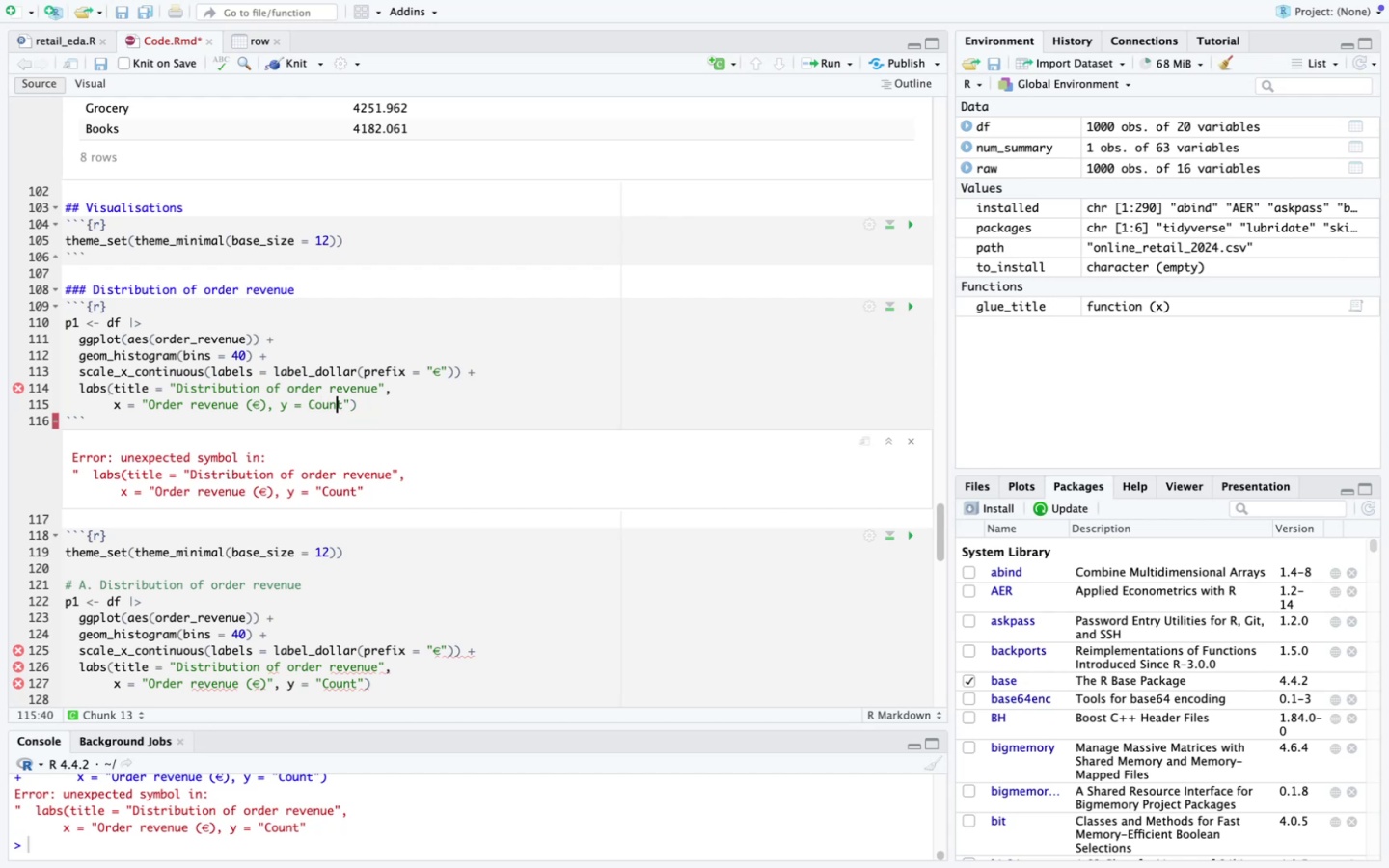 
key(ArrowRight)
 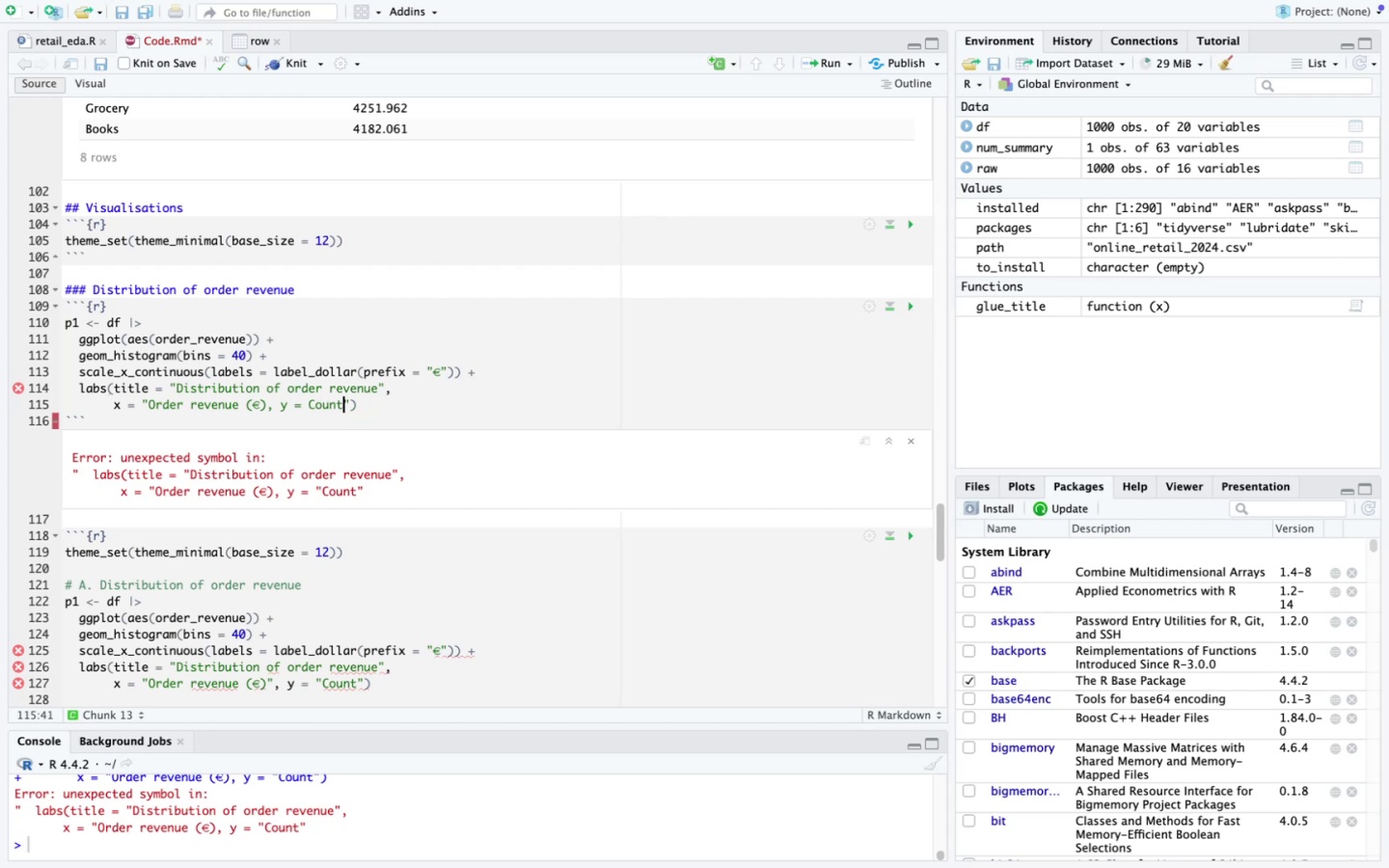 
key(ArrowRight)
 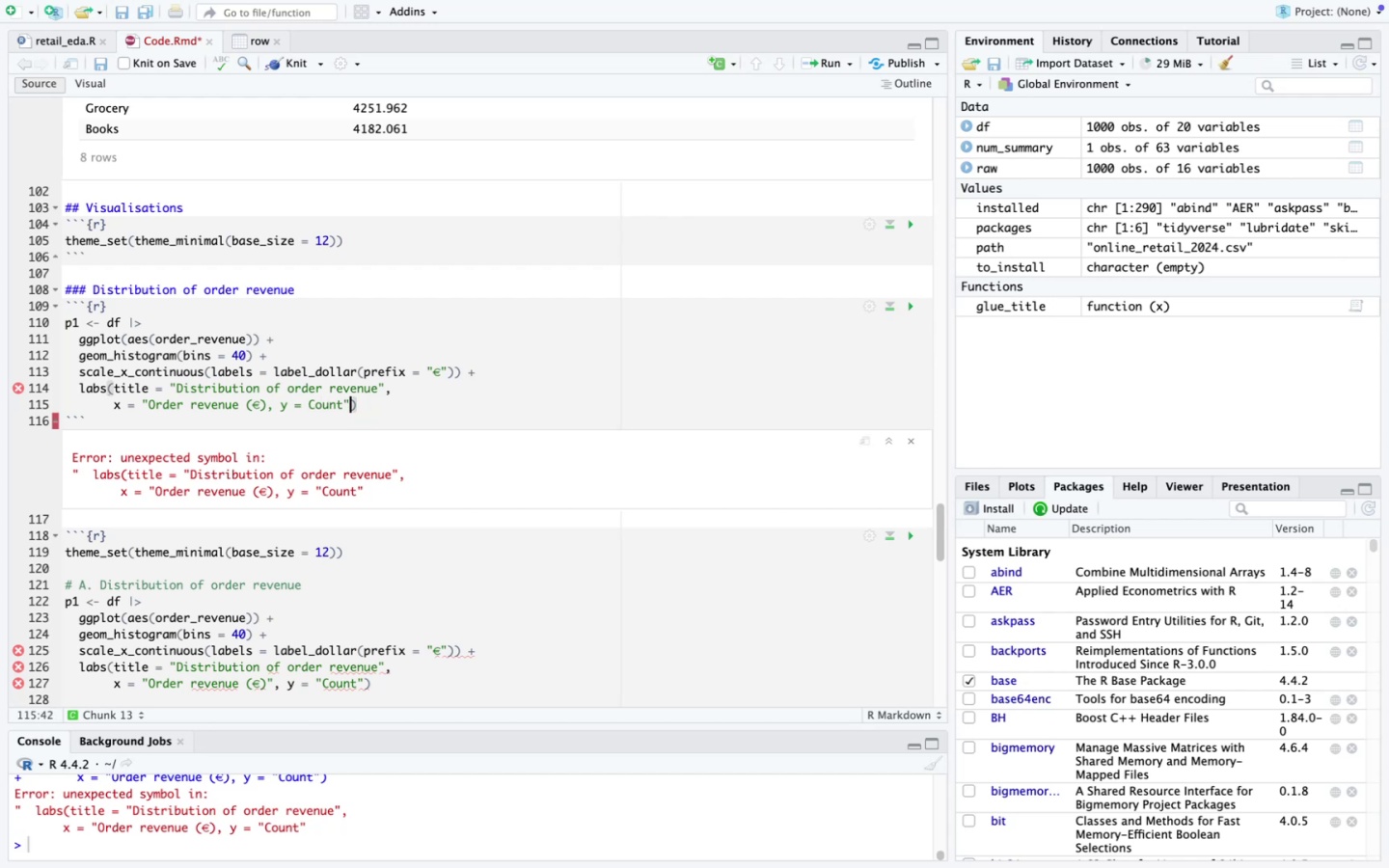 
key(Backspace)
 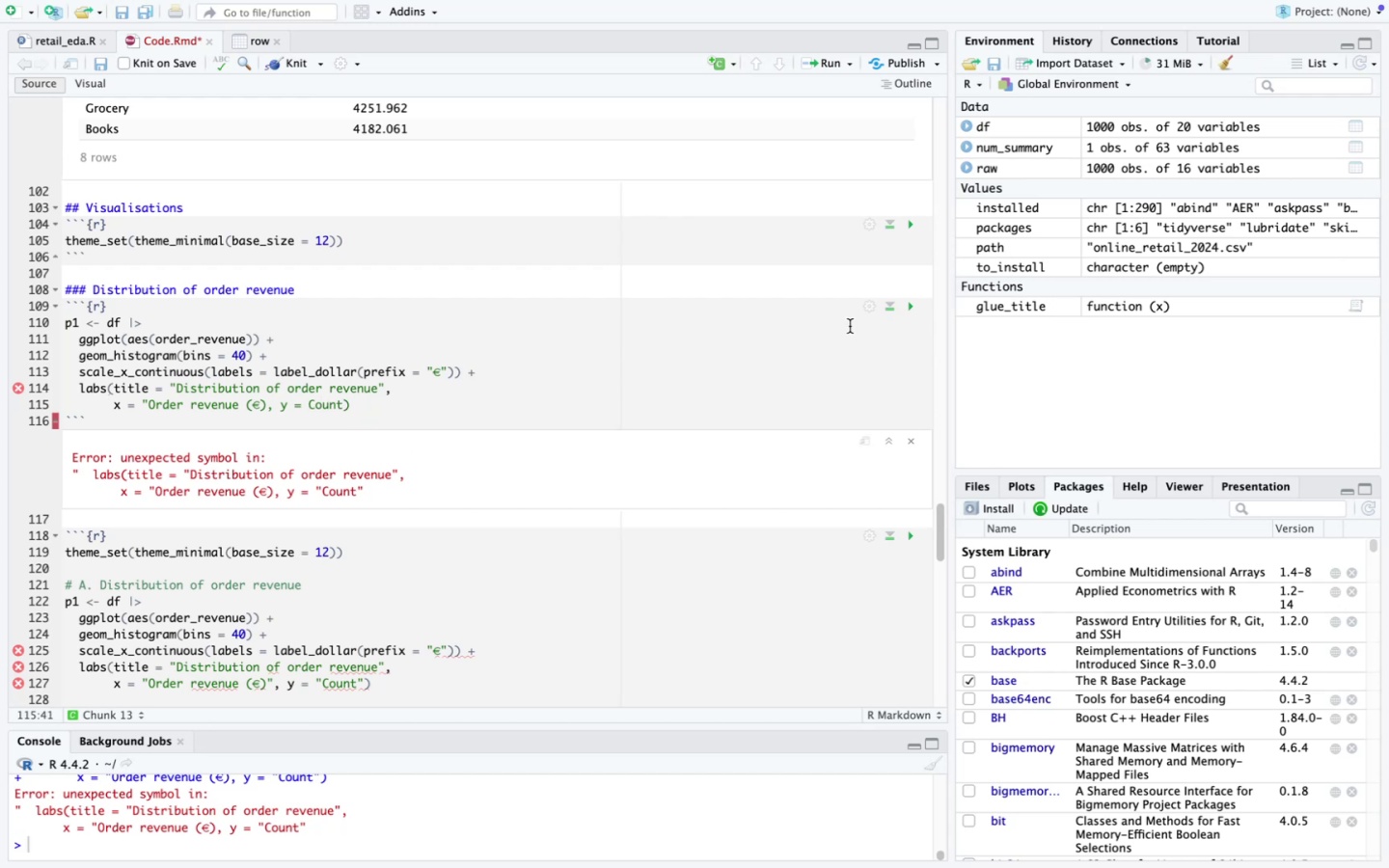 
left_click([906, 307])
 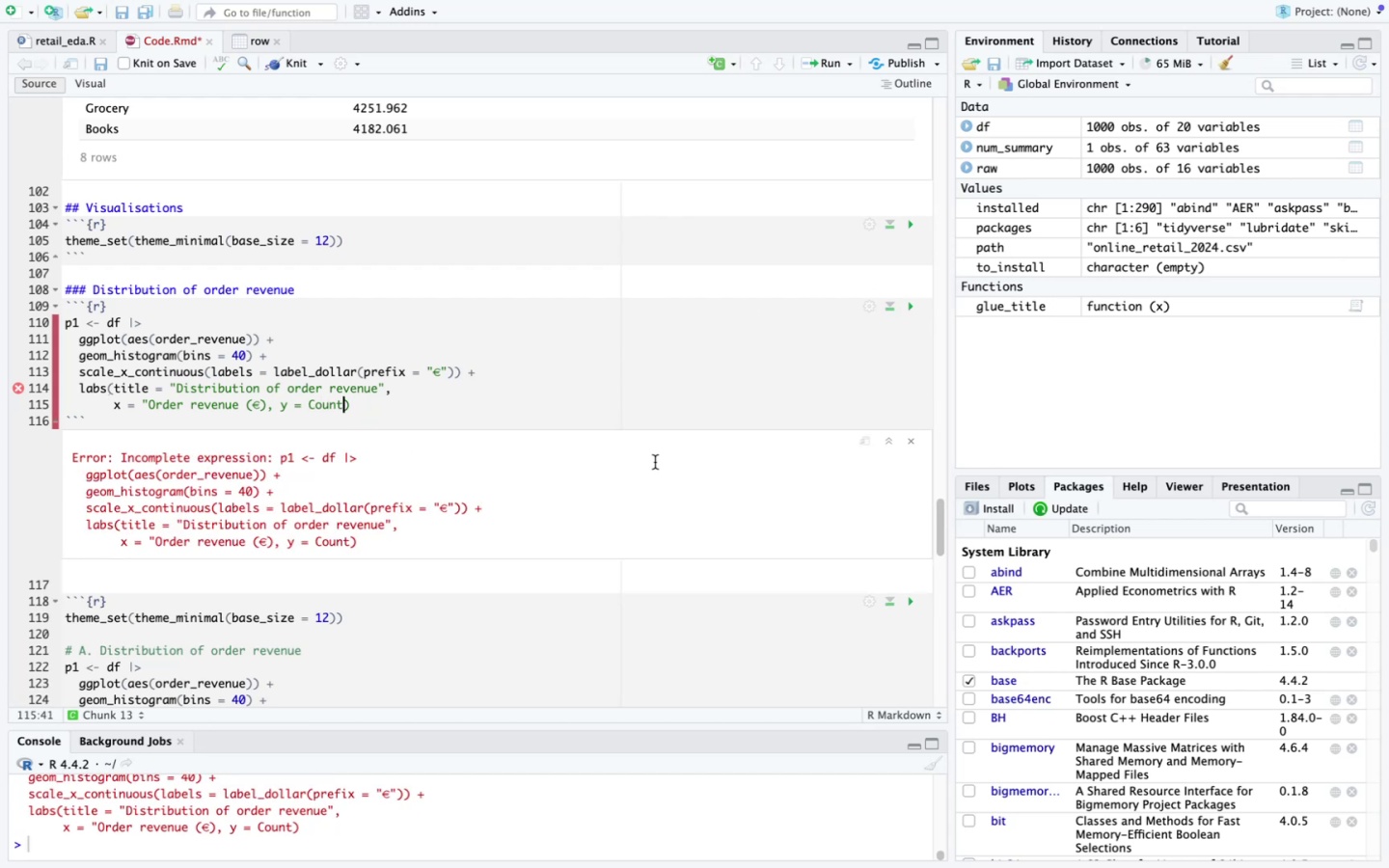 
left_click([586, 382])
 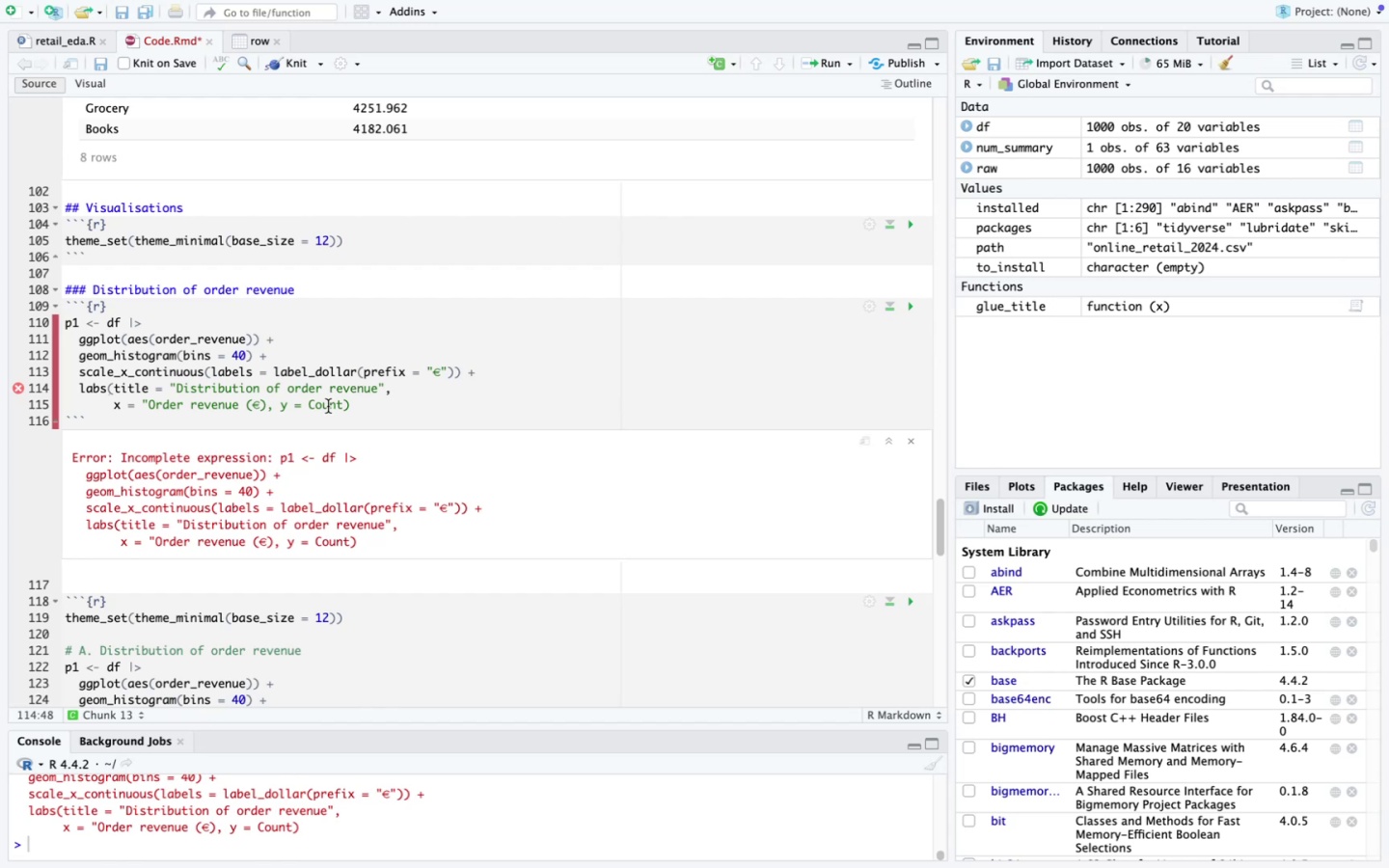 
scroll: coordinate [286, 360], scroll_direction: up, amount: 81.0
 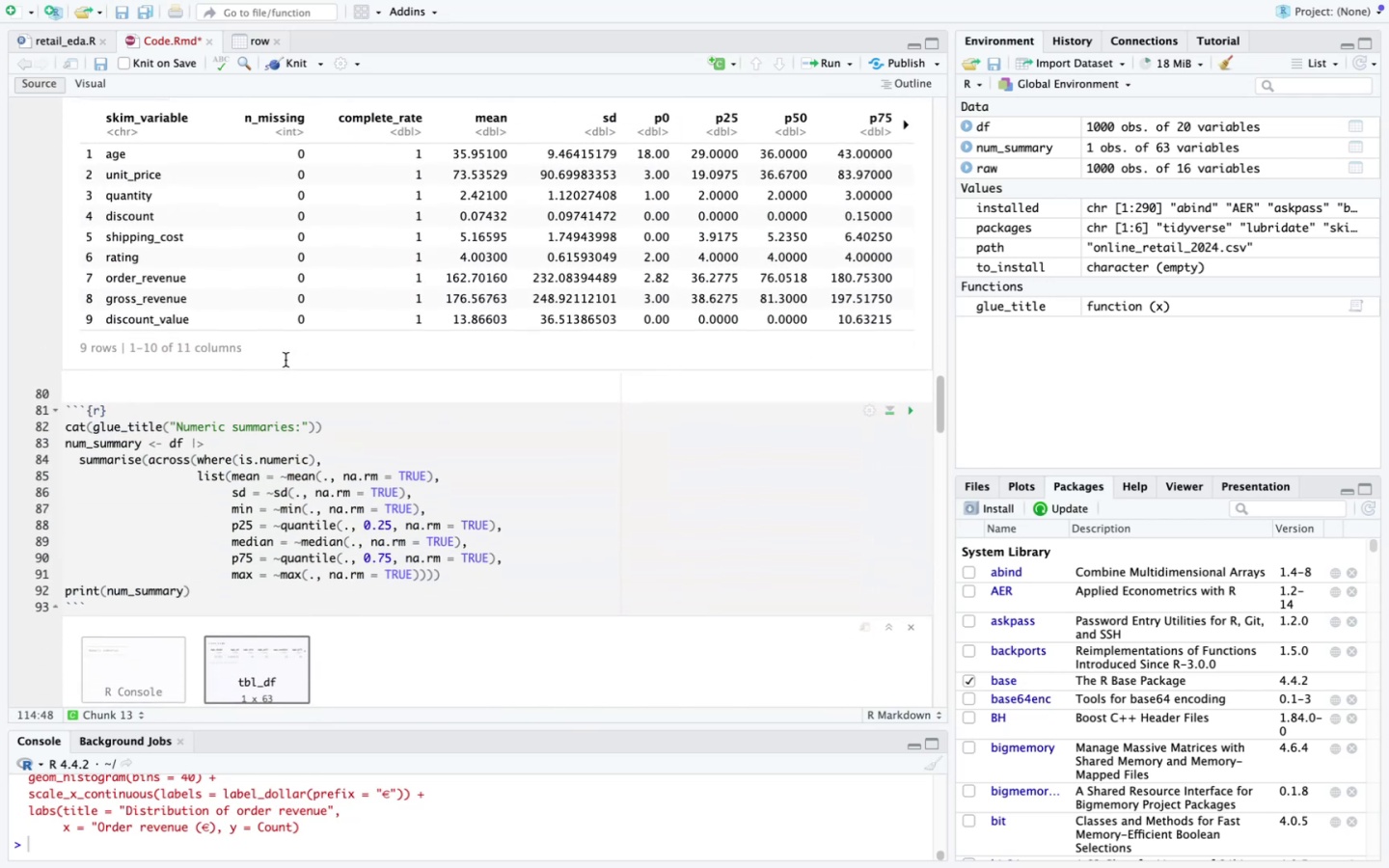 
scroll: coordinate [286, 360], scroll_direction: down, amount: 28.0
 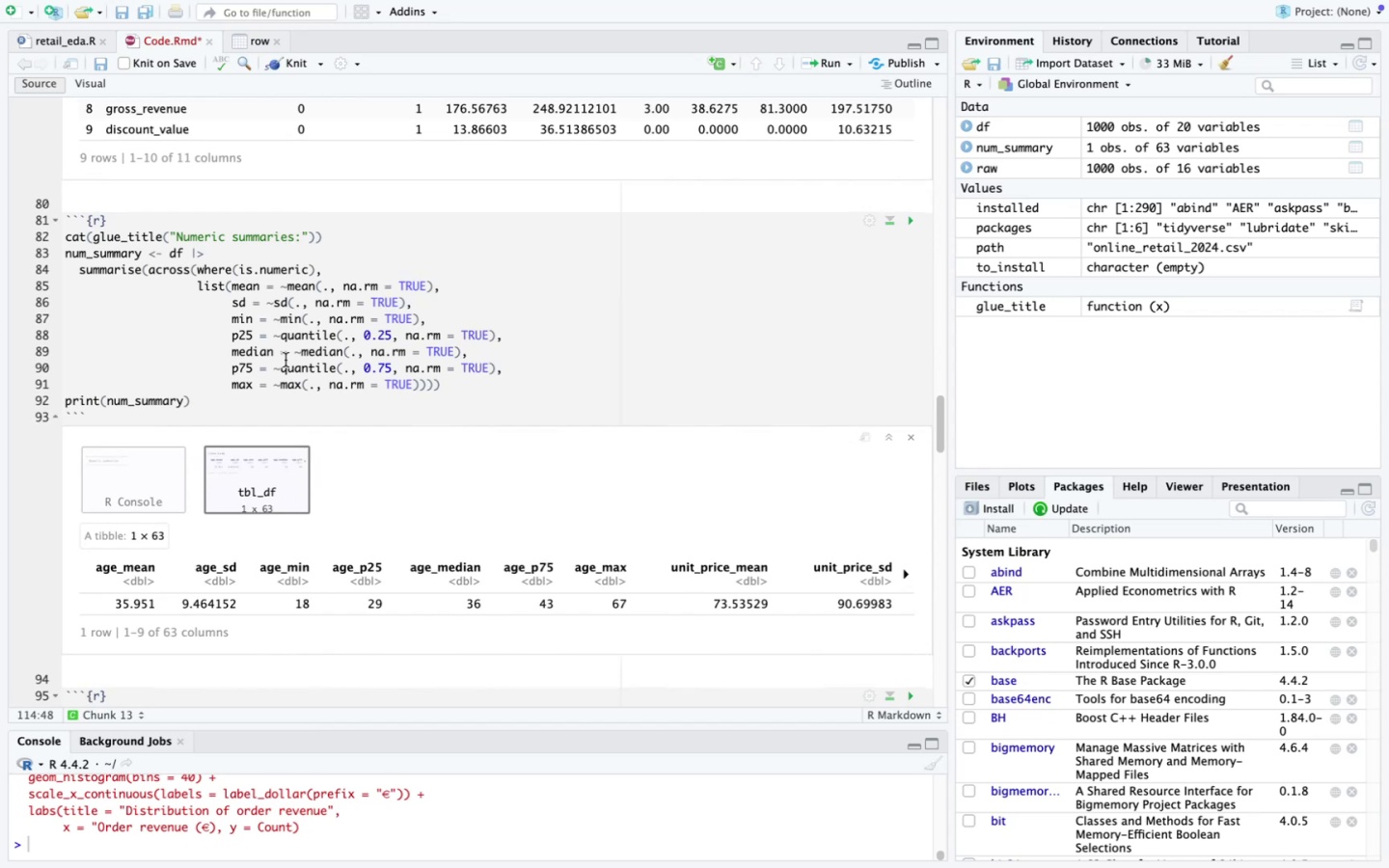 
wait(5.57)
 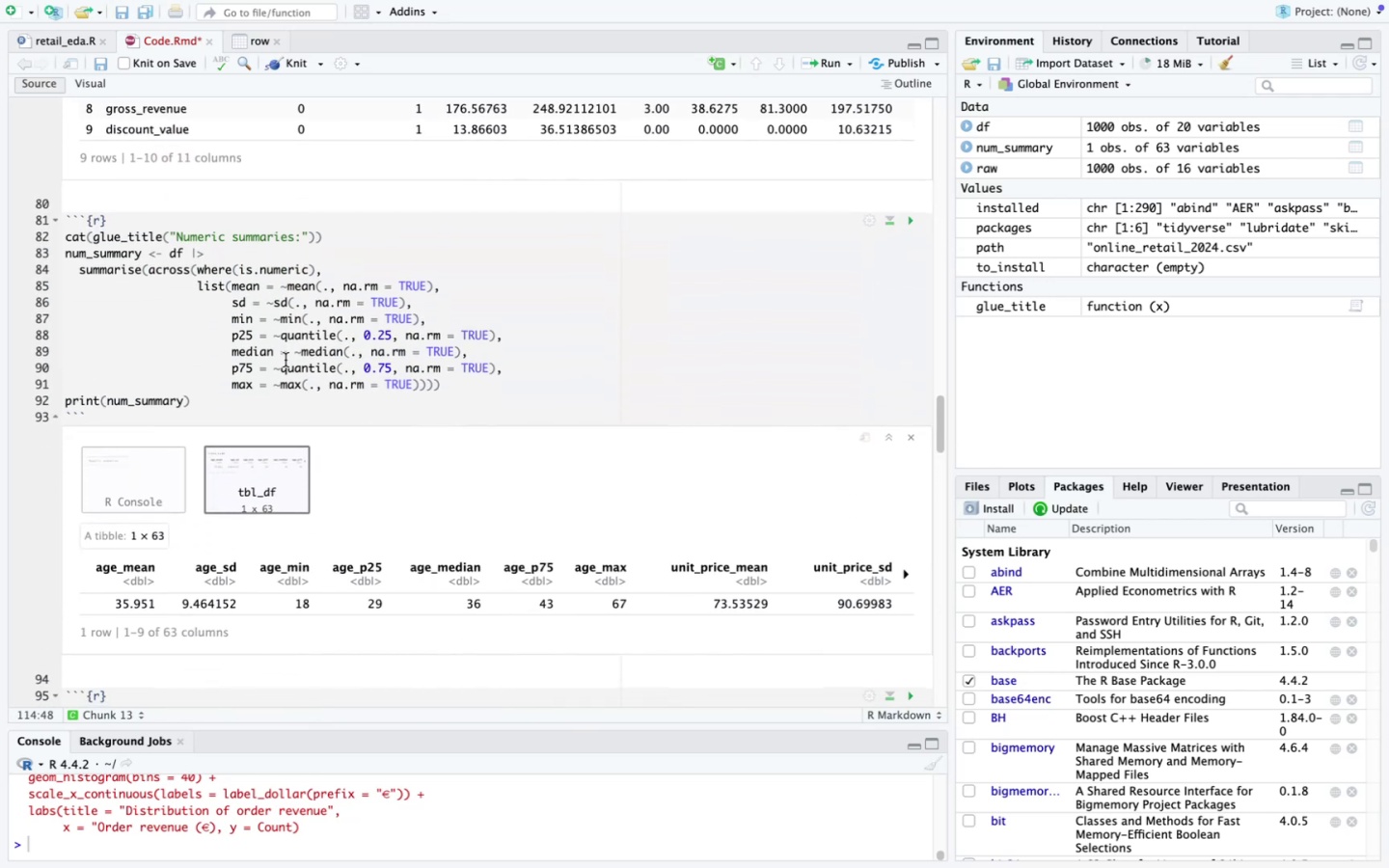 
scroll: coordinate [286, 407], scroll_direction: down, amount: 104.0
 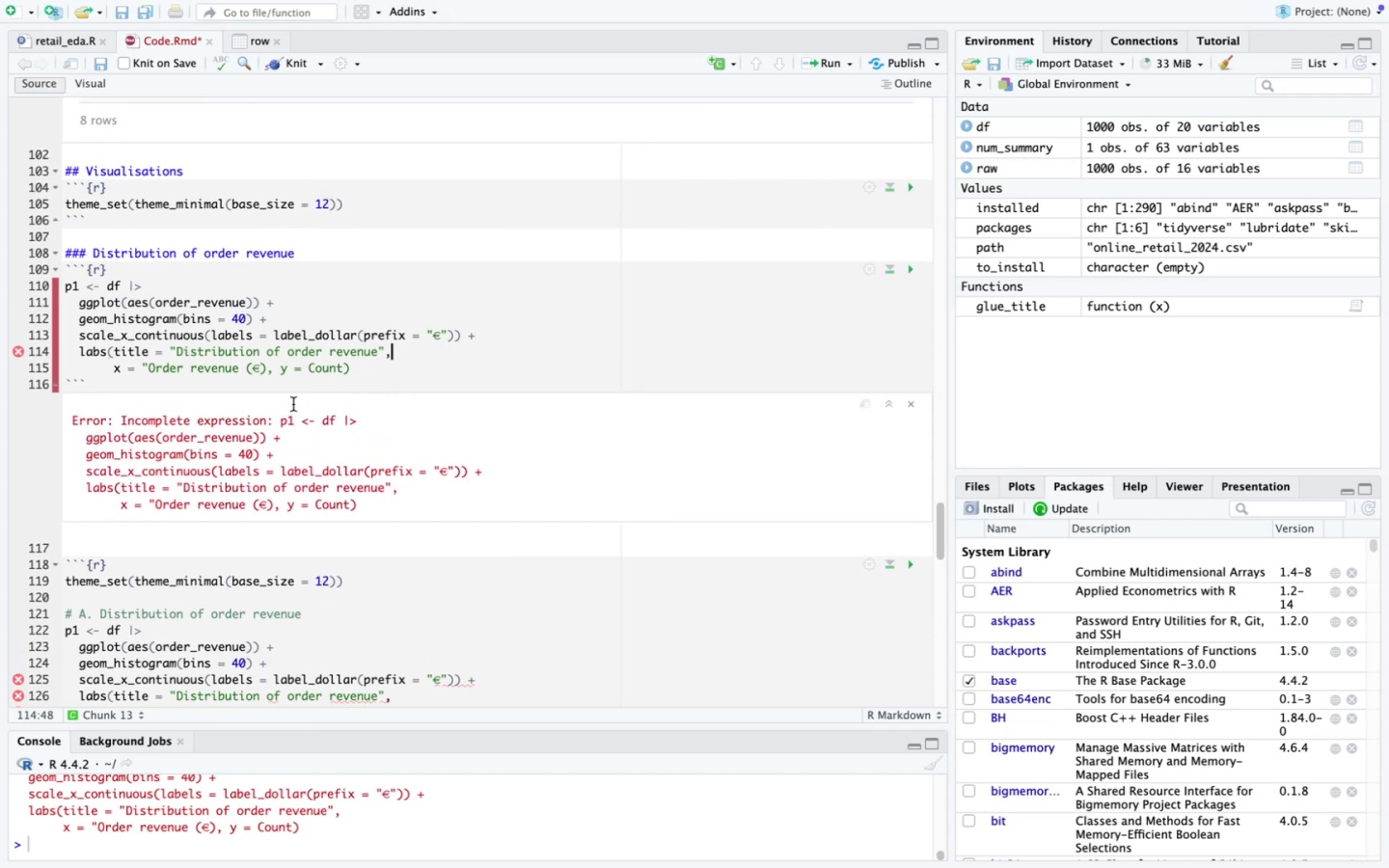 
left_click([308, 367])
 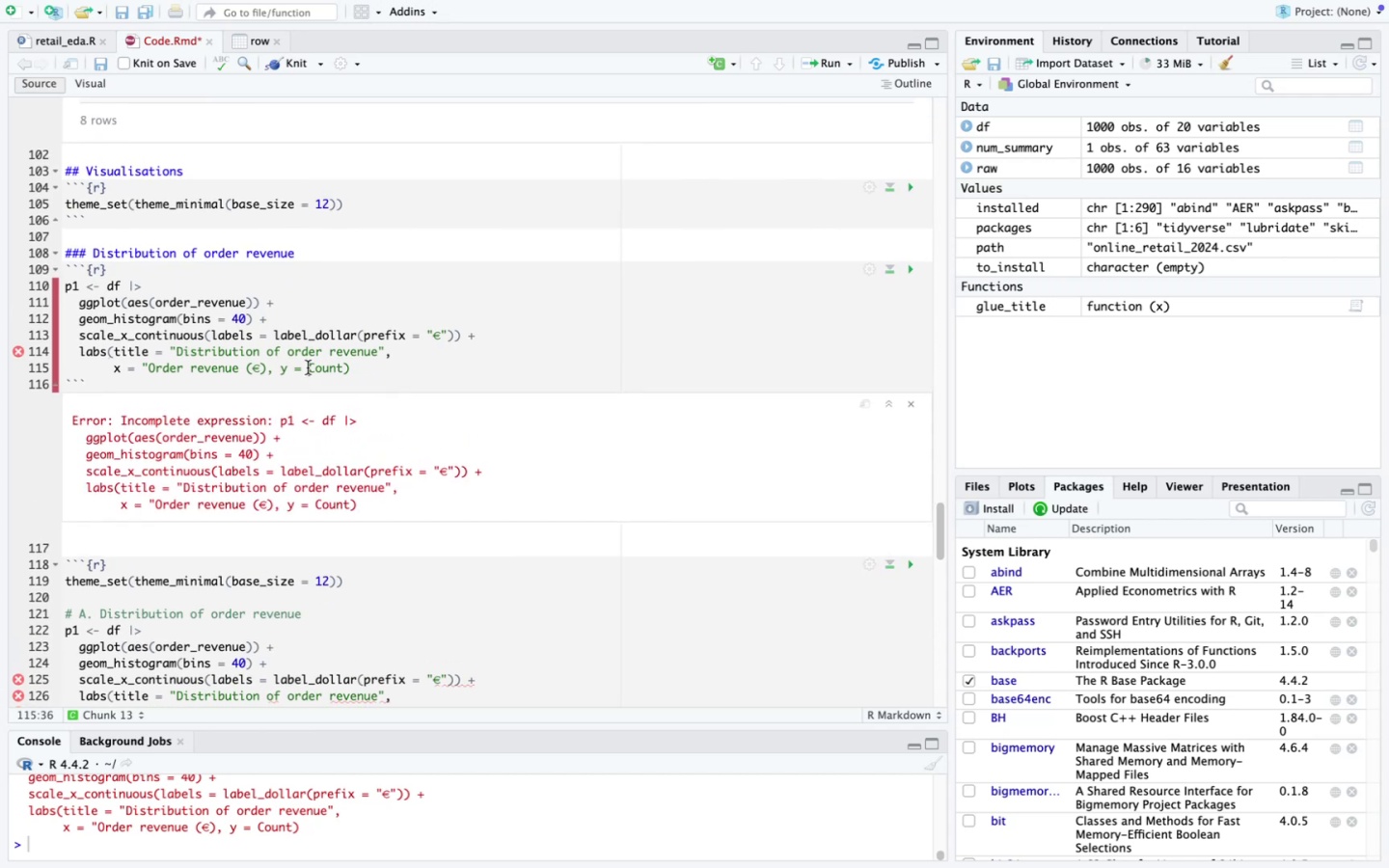 
key(Shift+Quote)
 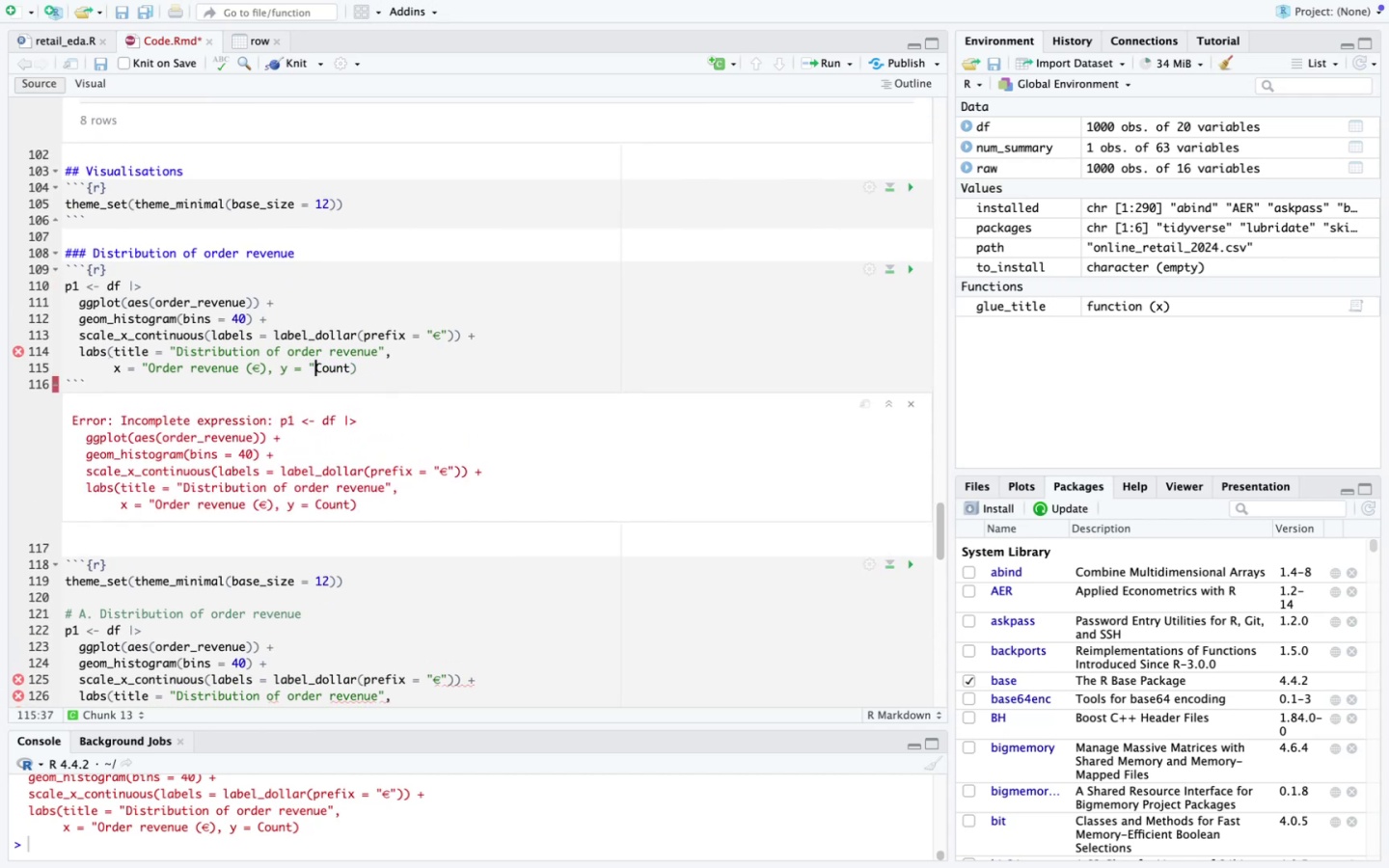 
key(ArrowRight)
 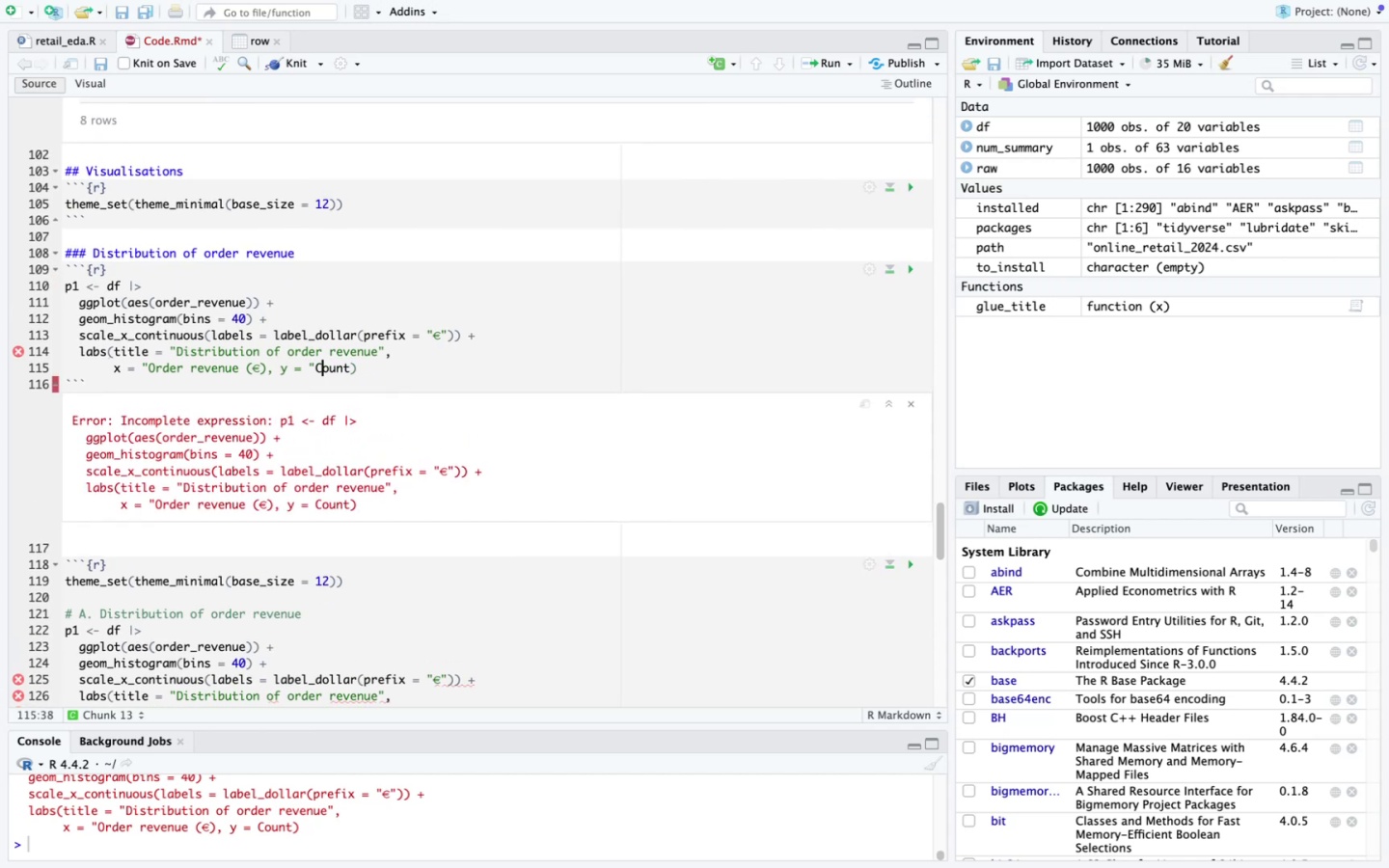 
key(ArrowRight)
 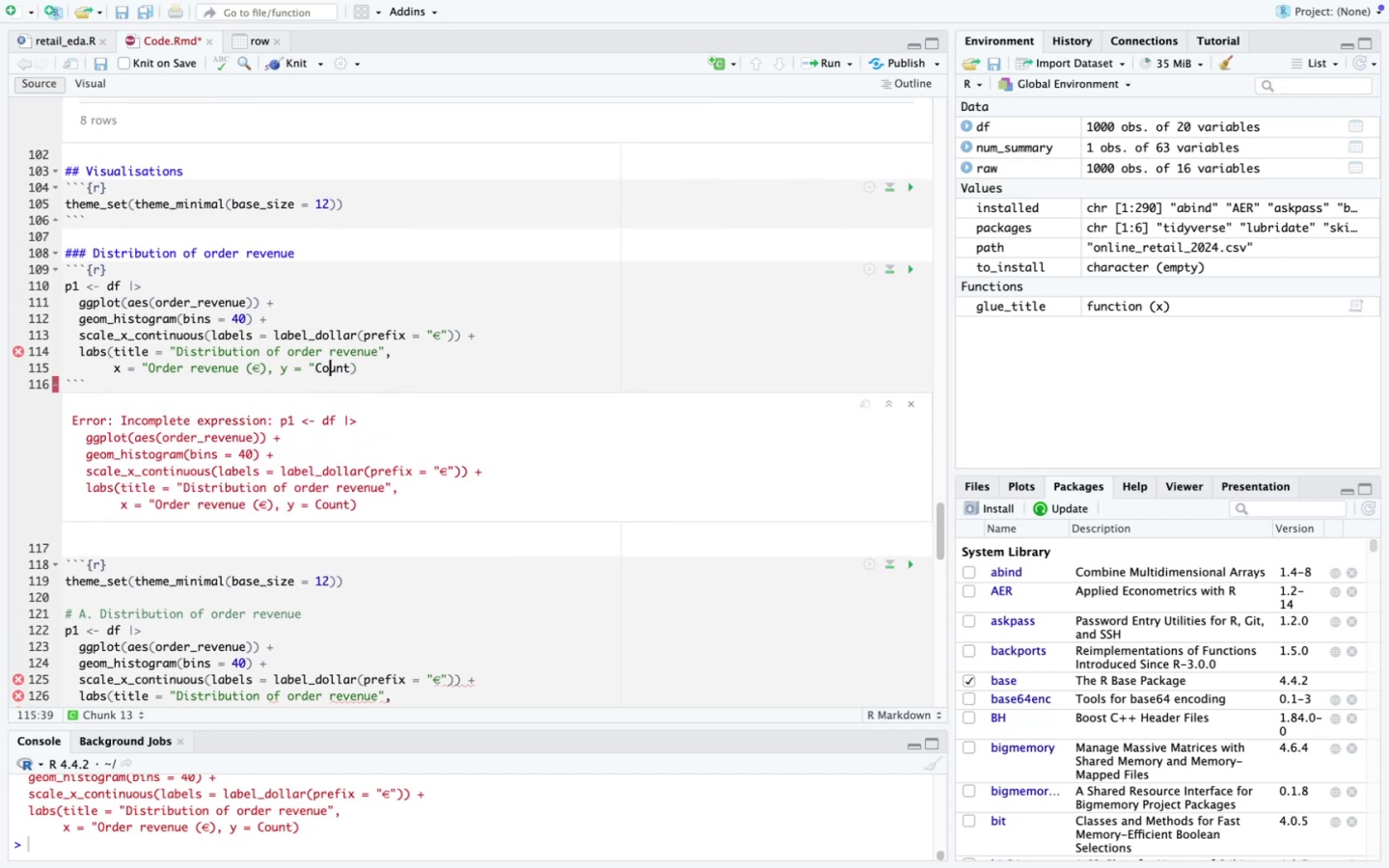 
key(ArrowRight)
 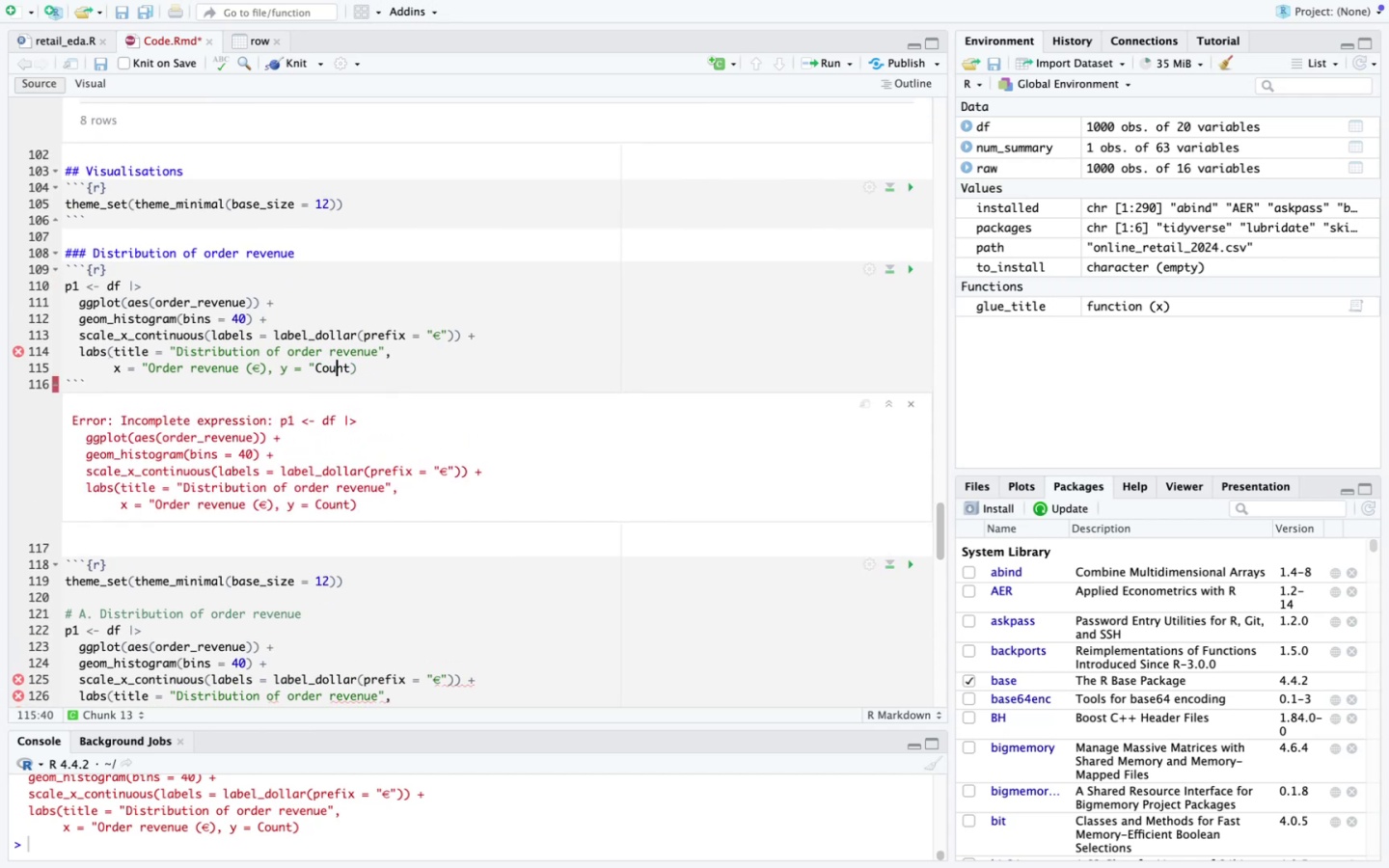 
key(ArrowRight)
 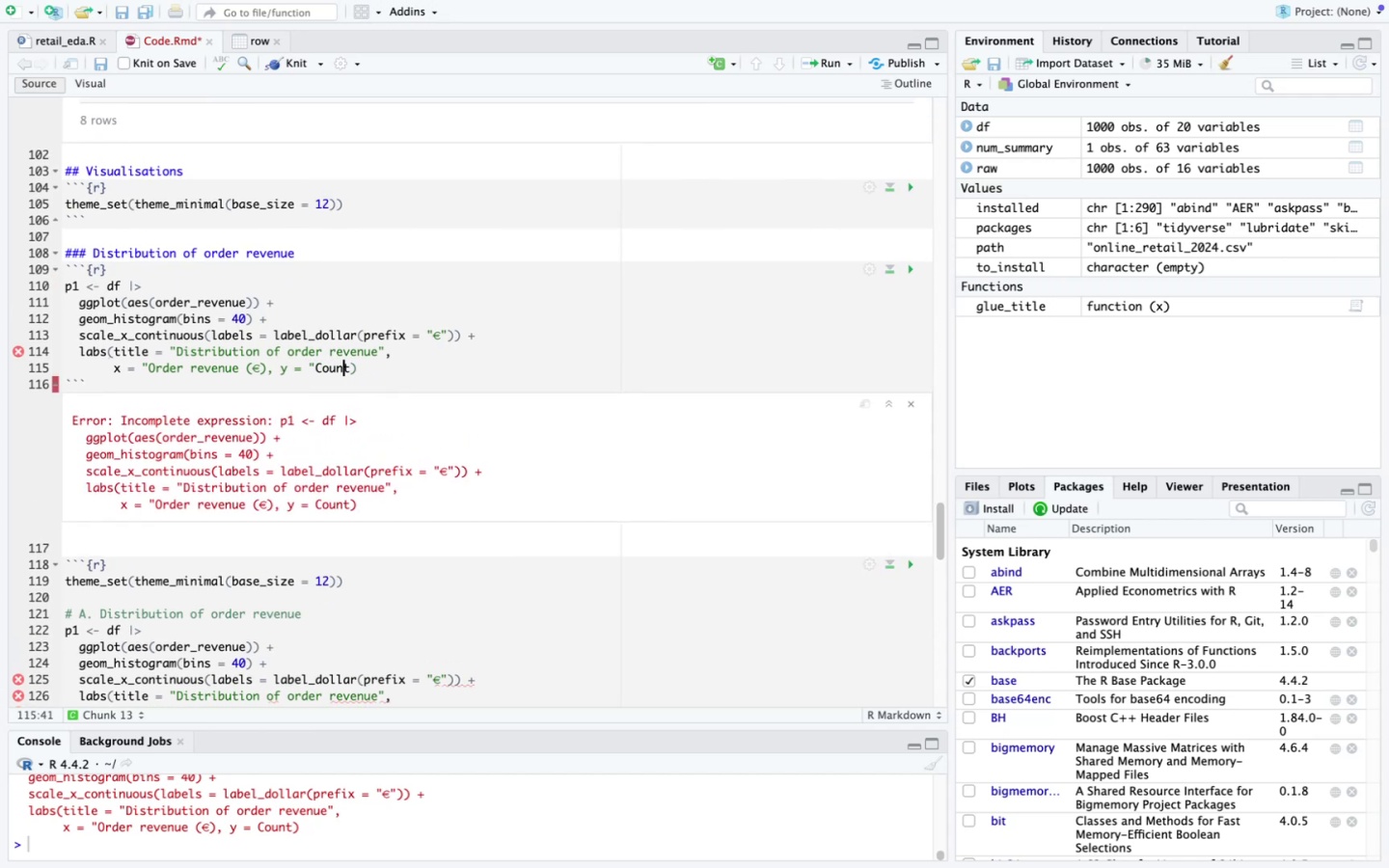 
key(ArrowRight)
 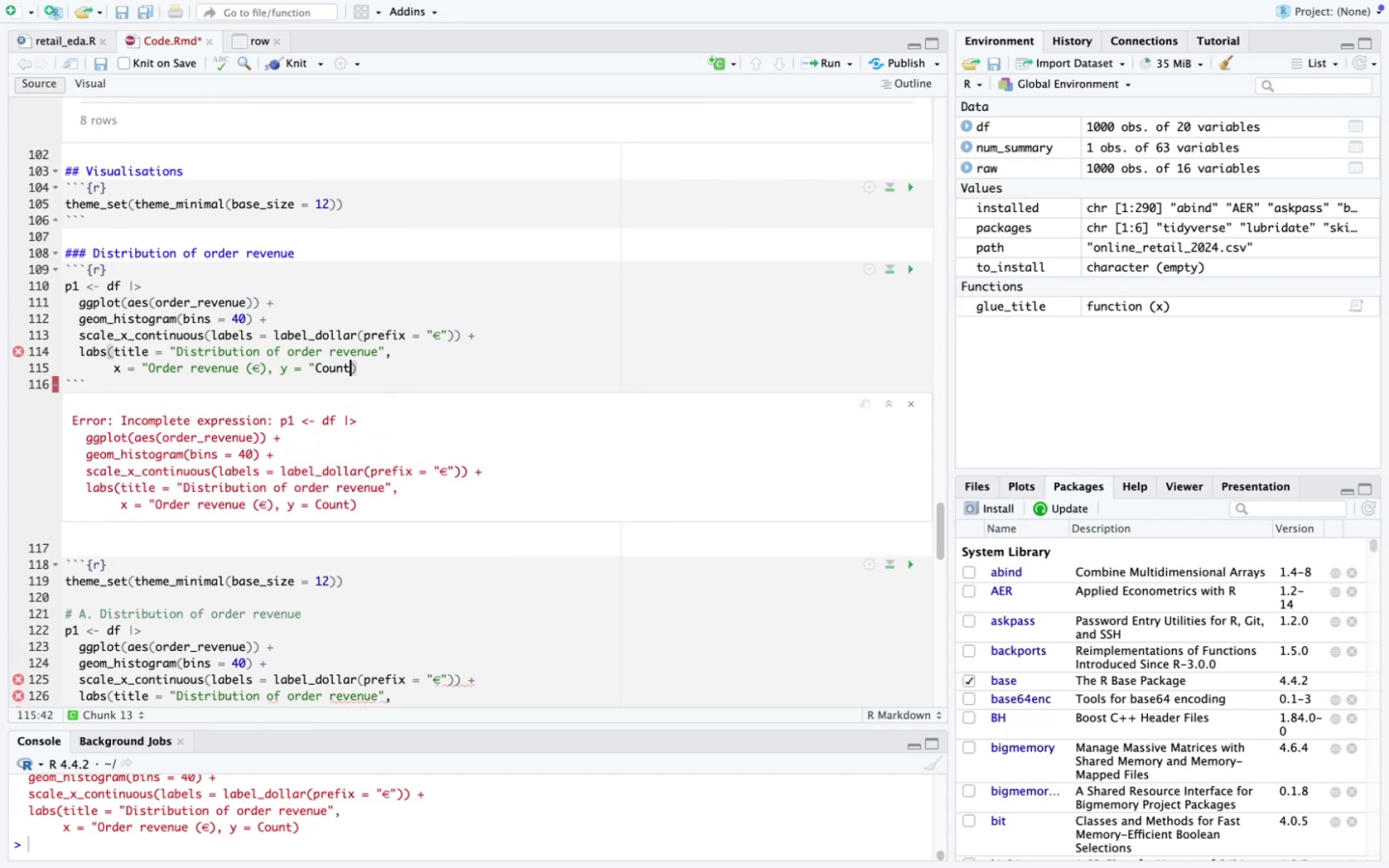 
key(Shift+Quote)
 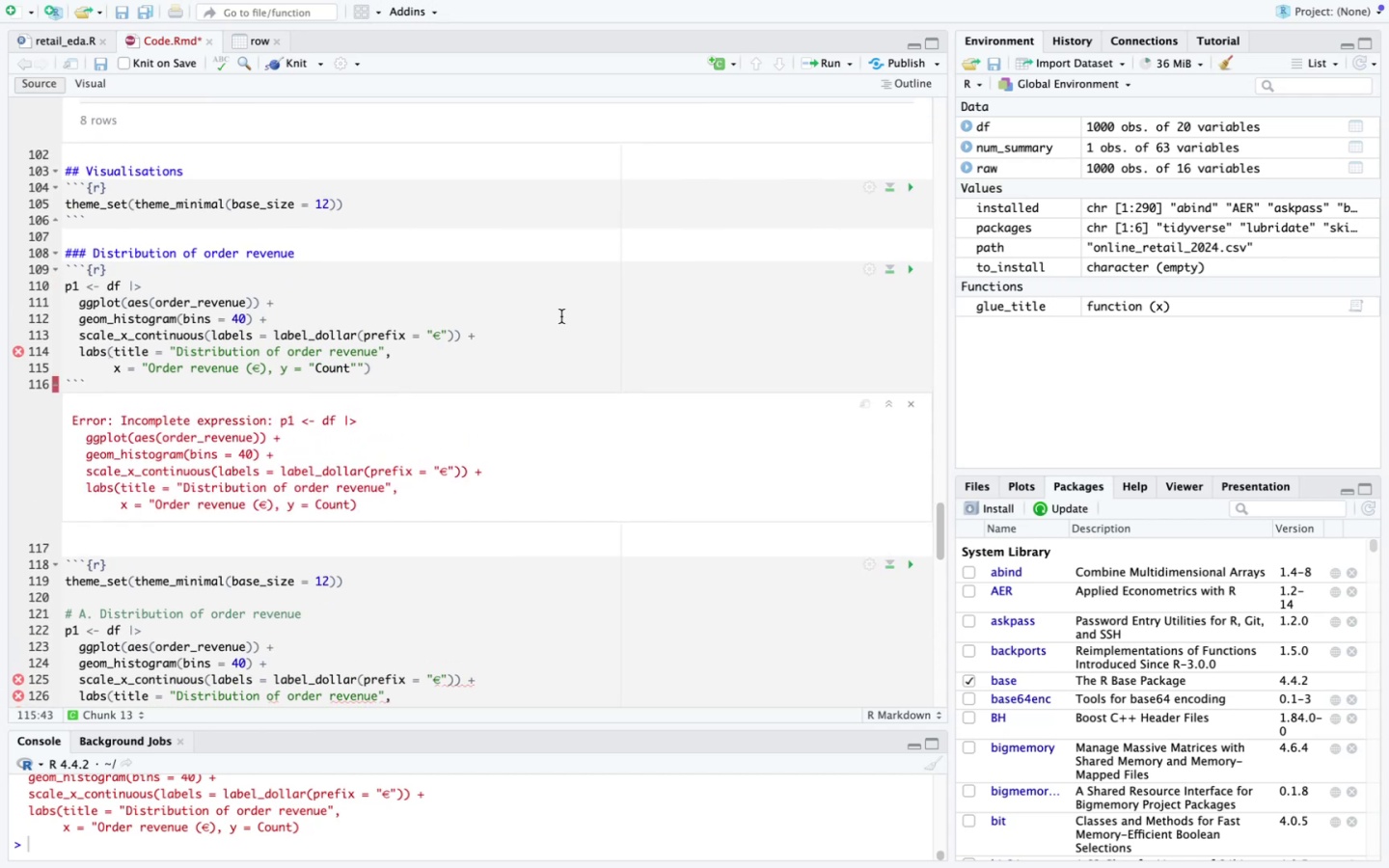 
key(ArrowRight)
 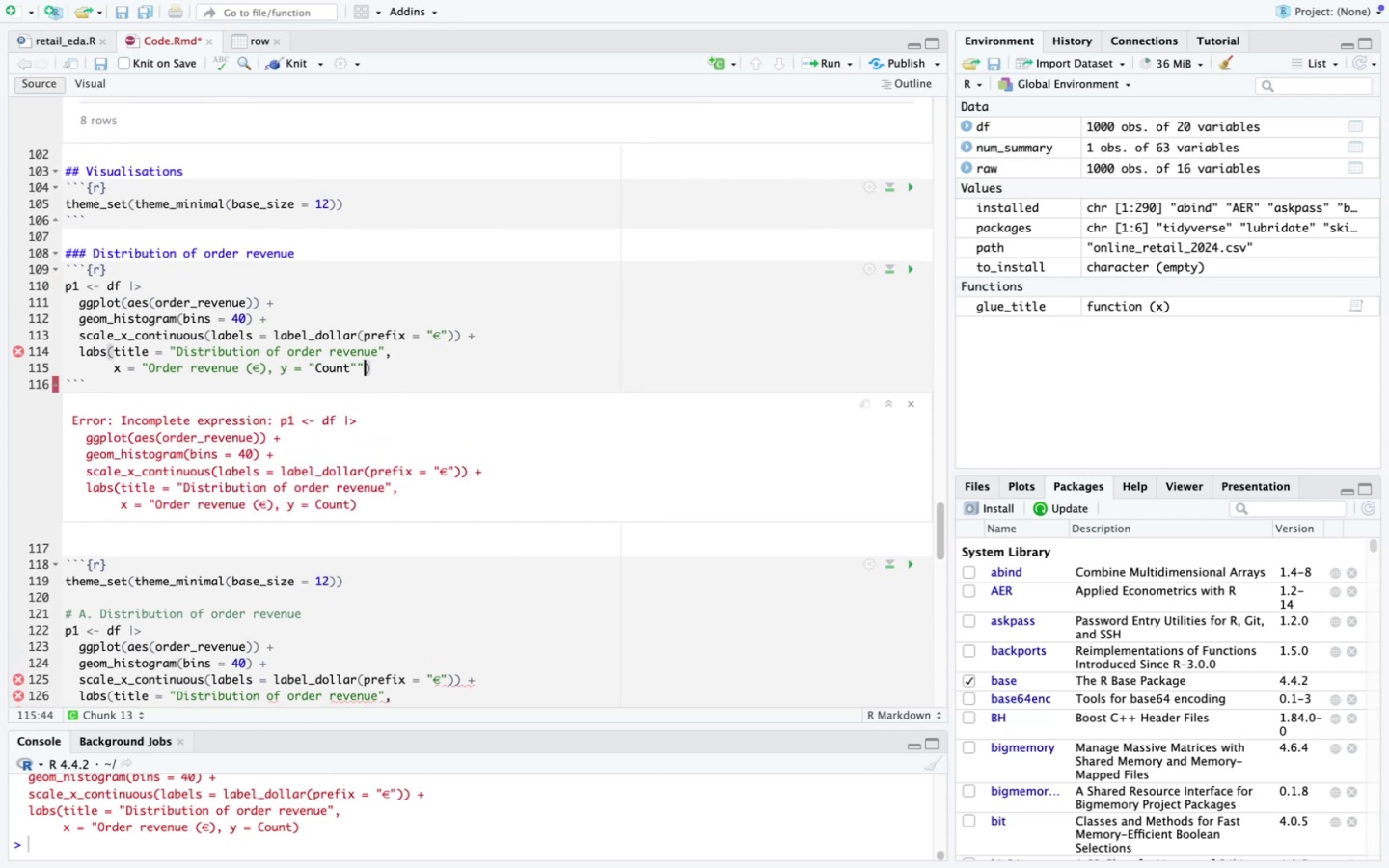 
key(Backspace)
 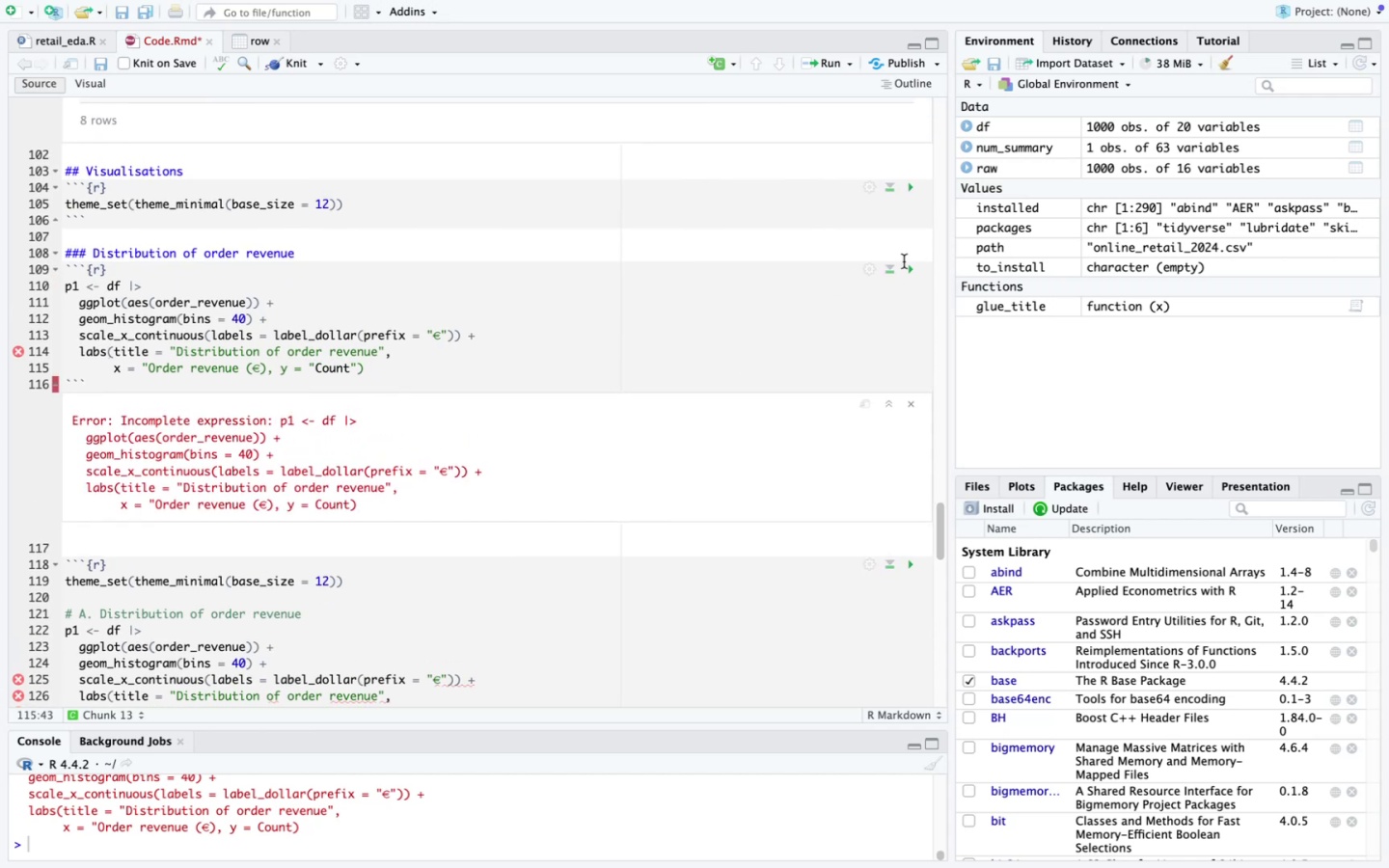 
left_click([909, 260])
 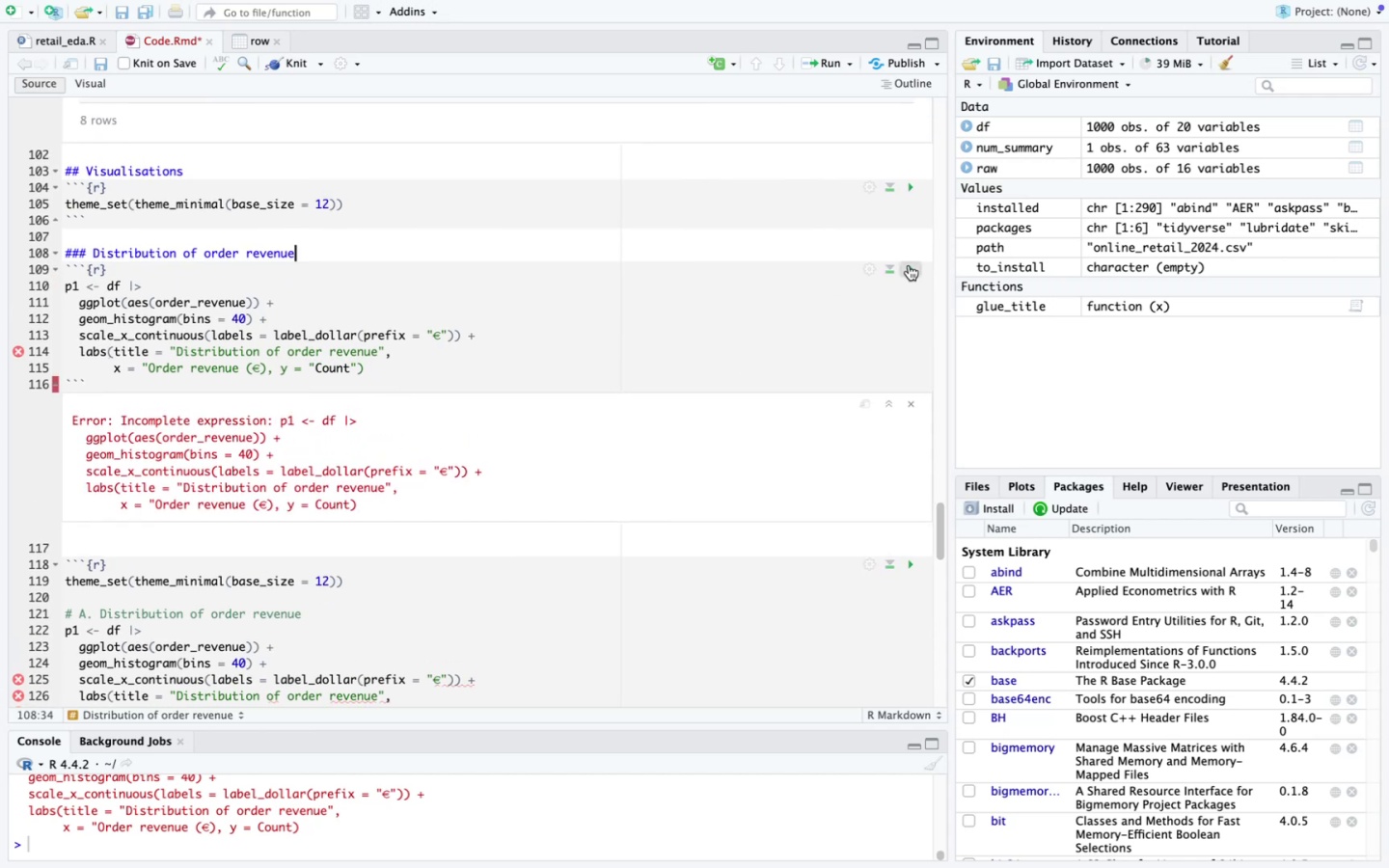 
left_click([909, 265])
 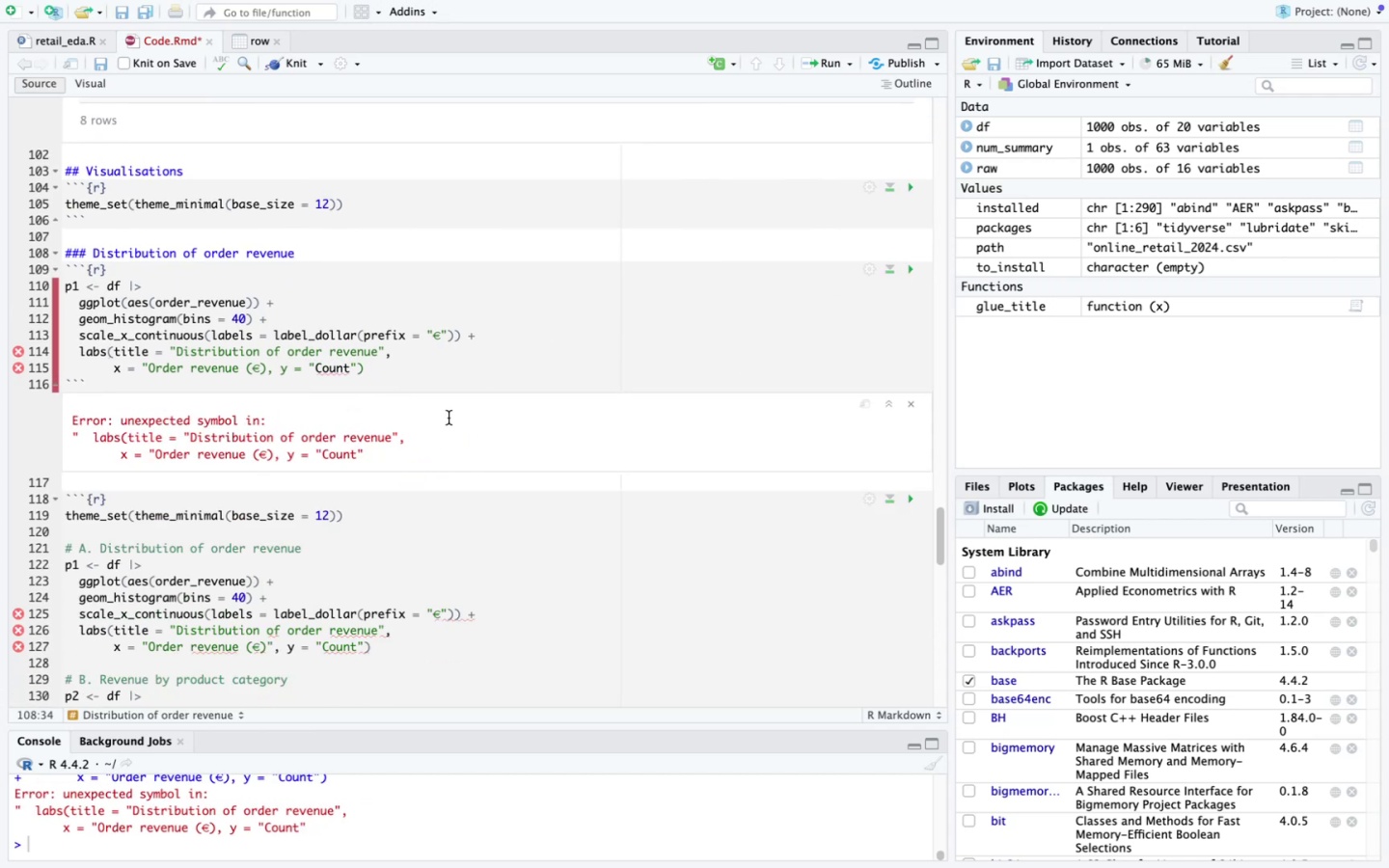 
scroll: coordinate [449, 418], scroll_direction: down, amount: 1.0
 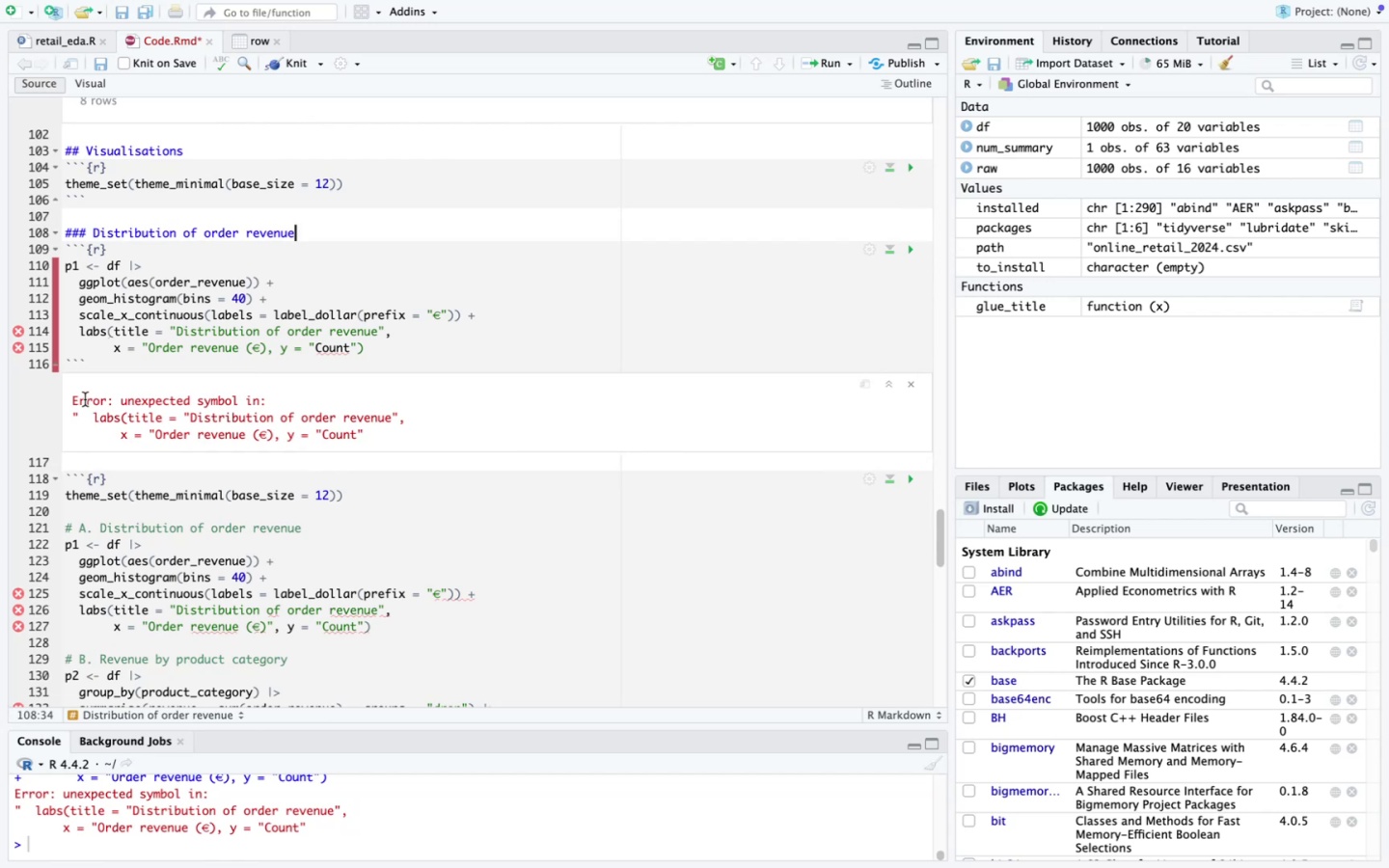 
left_click_drag(start_coordinate=[70, 400], to_coordinate=[394, 427])
 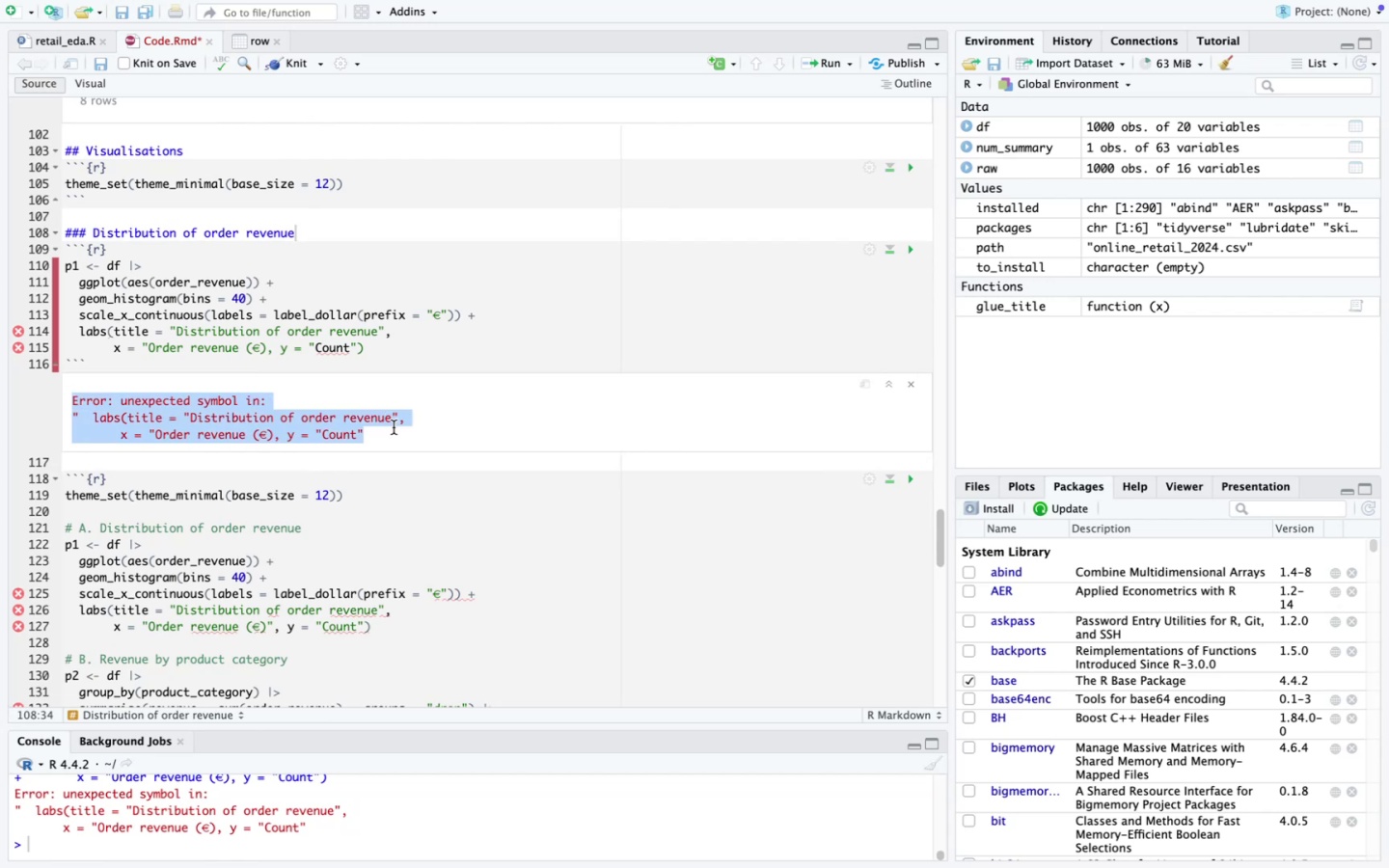 
key(Meta+C)
 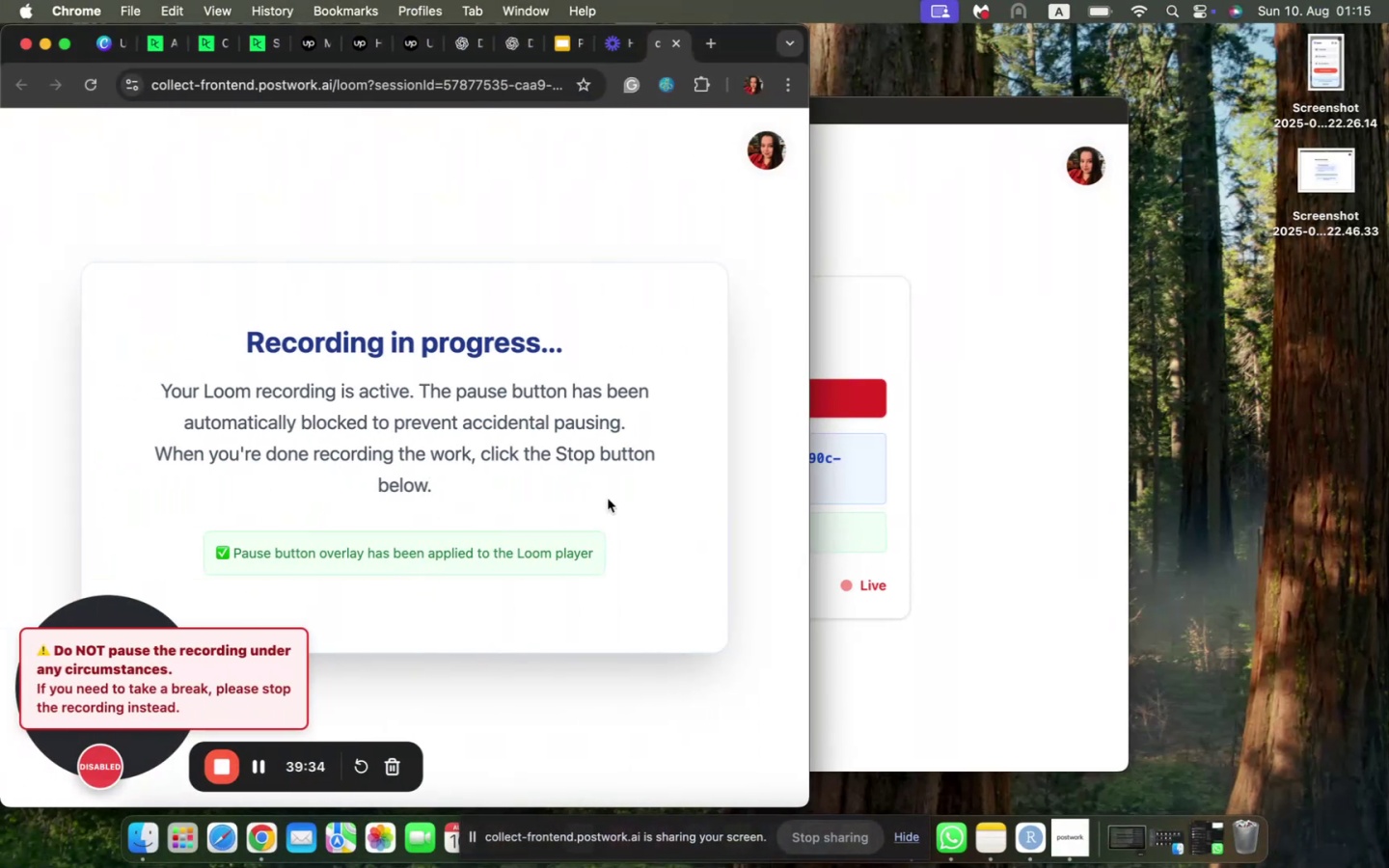 
left_click([698, 699])
 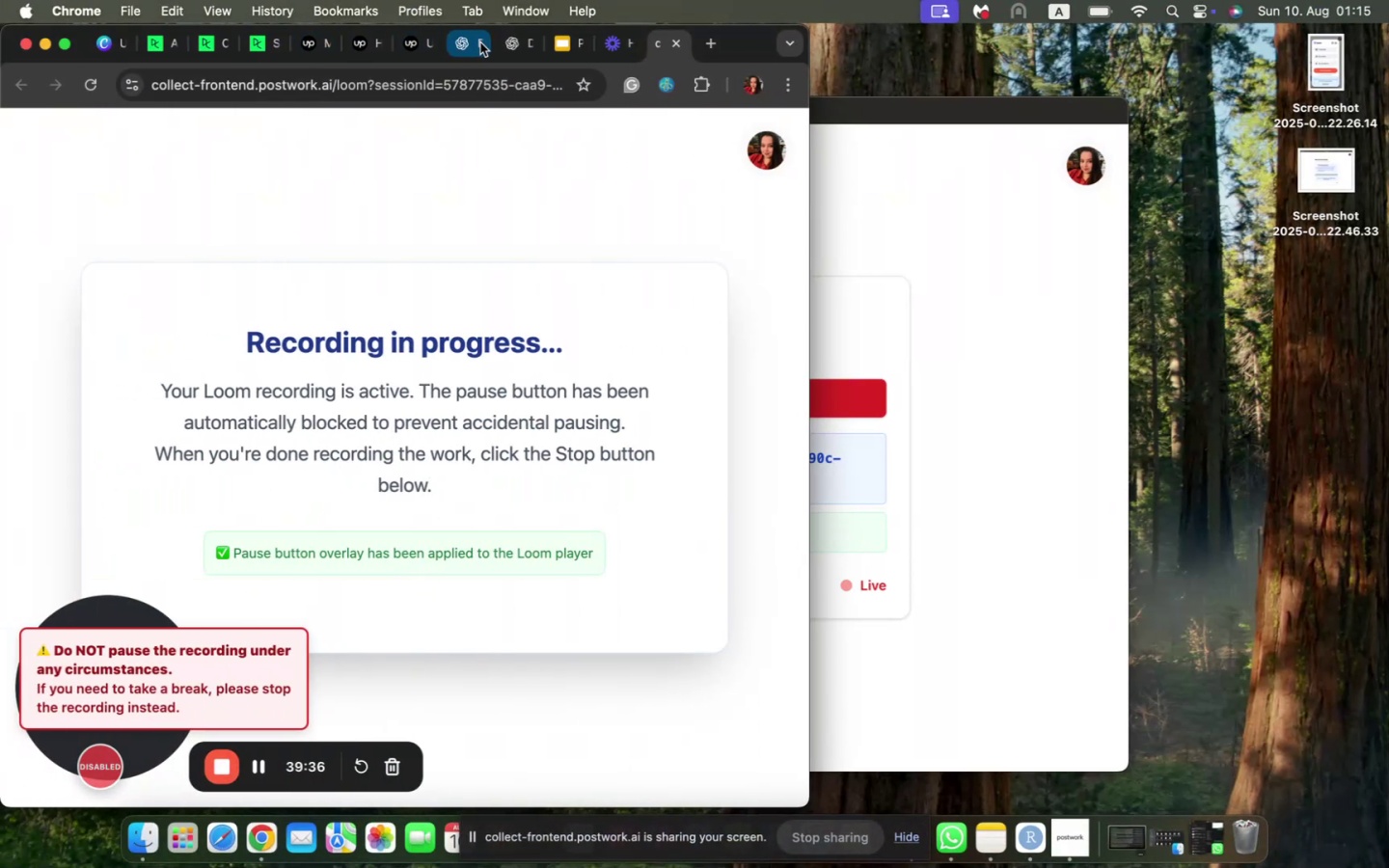 
left_click([504, 42])
 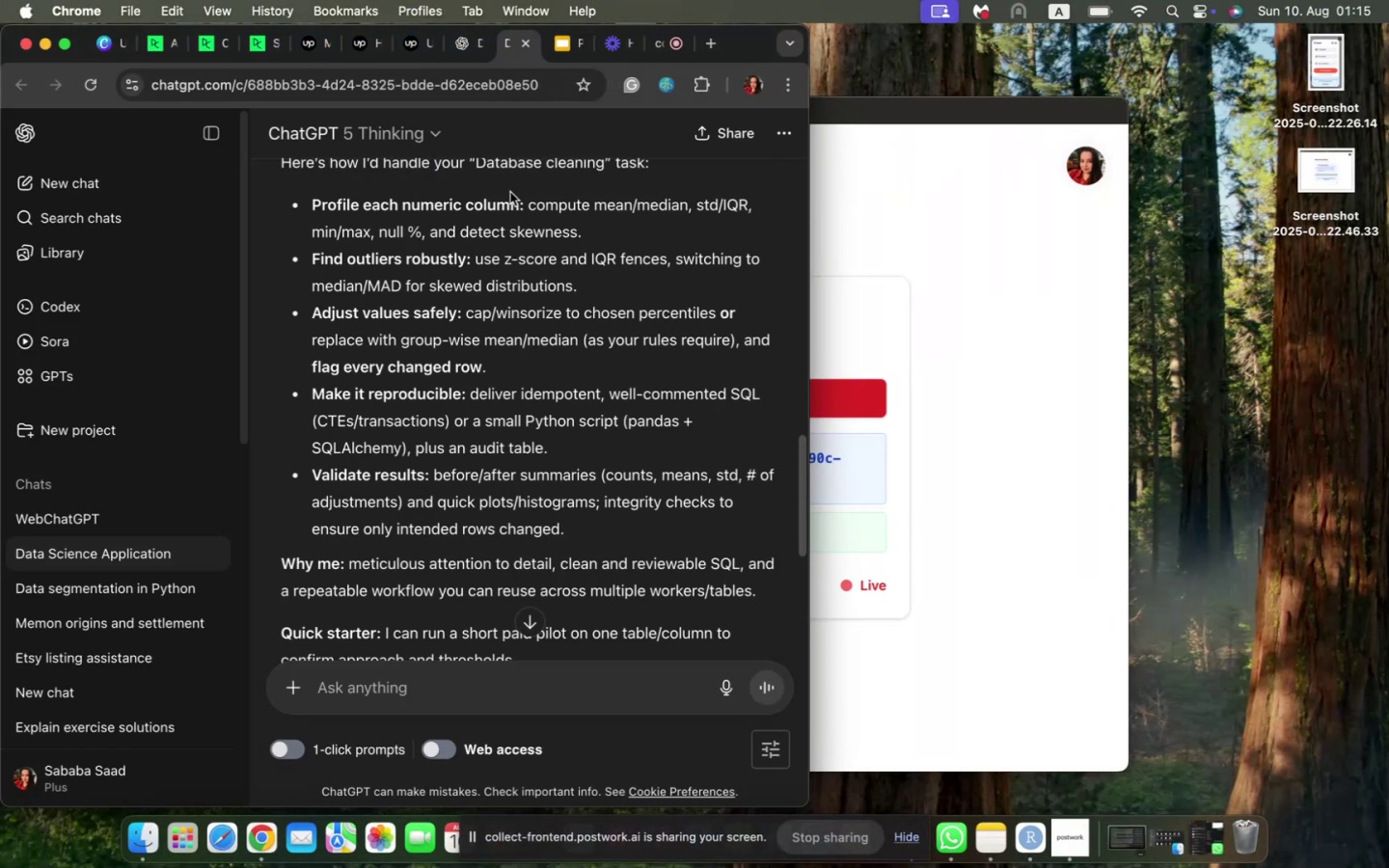 
scroll: coordinate [538, 415], scroll_direction: down, amount: 39.0
 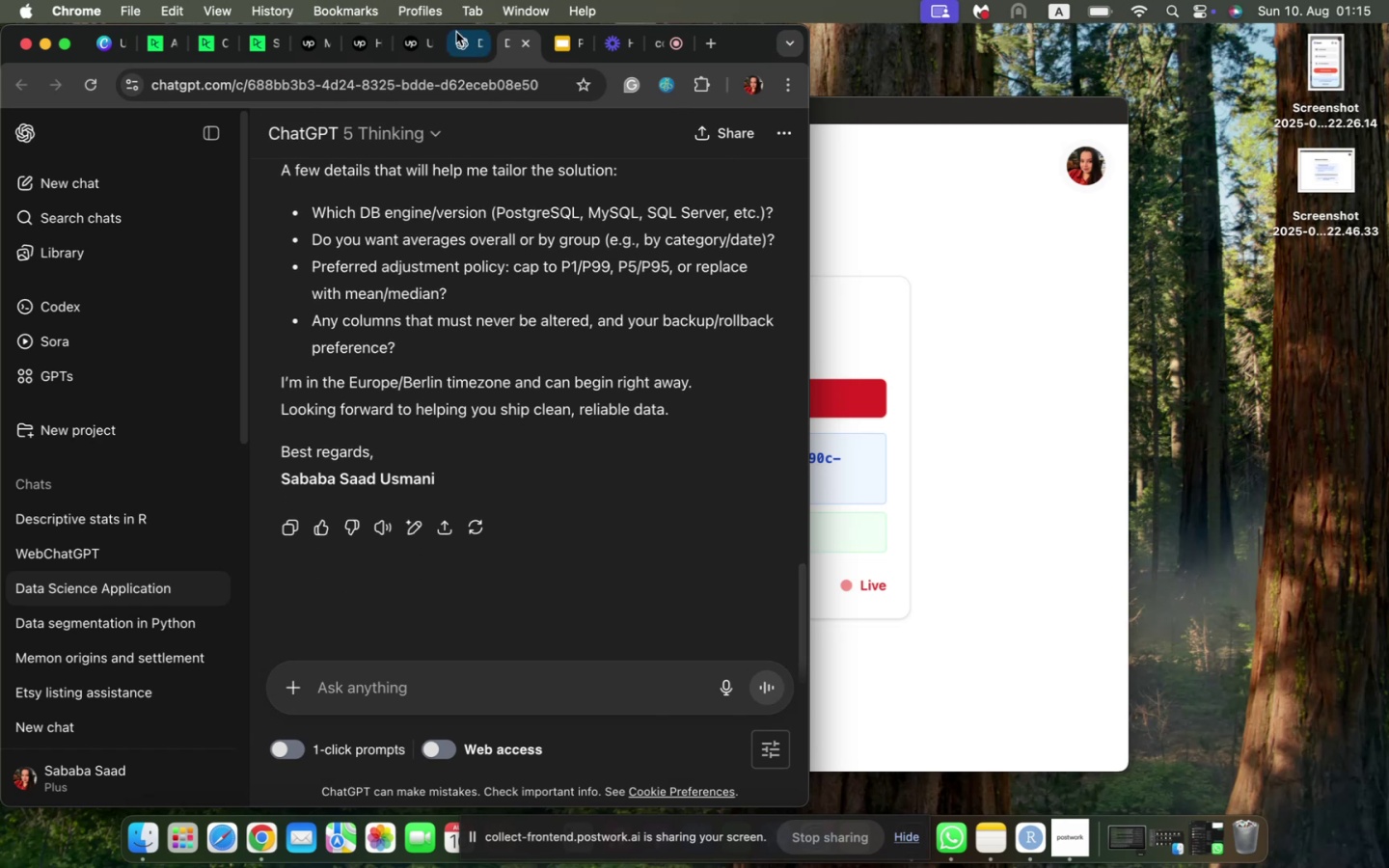 
left_click([455, 31])
 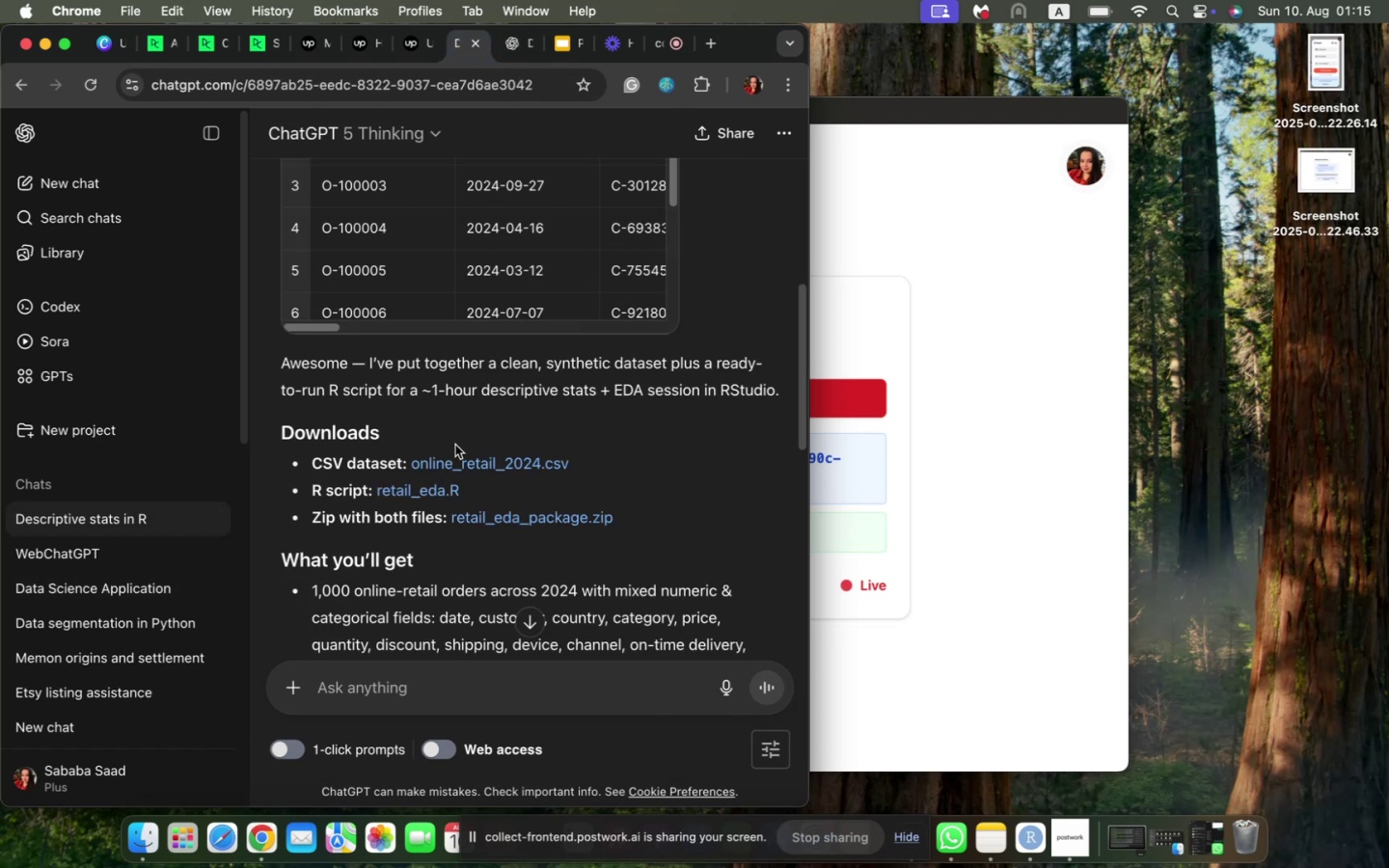 
scroll: coordinate [455, 445], scroll_direction: down, amount: 91.0
 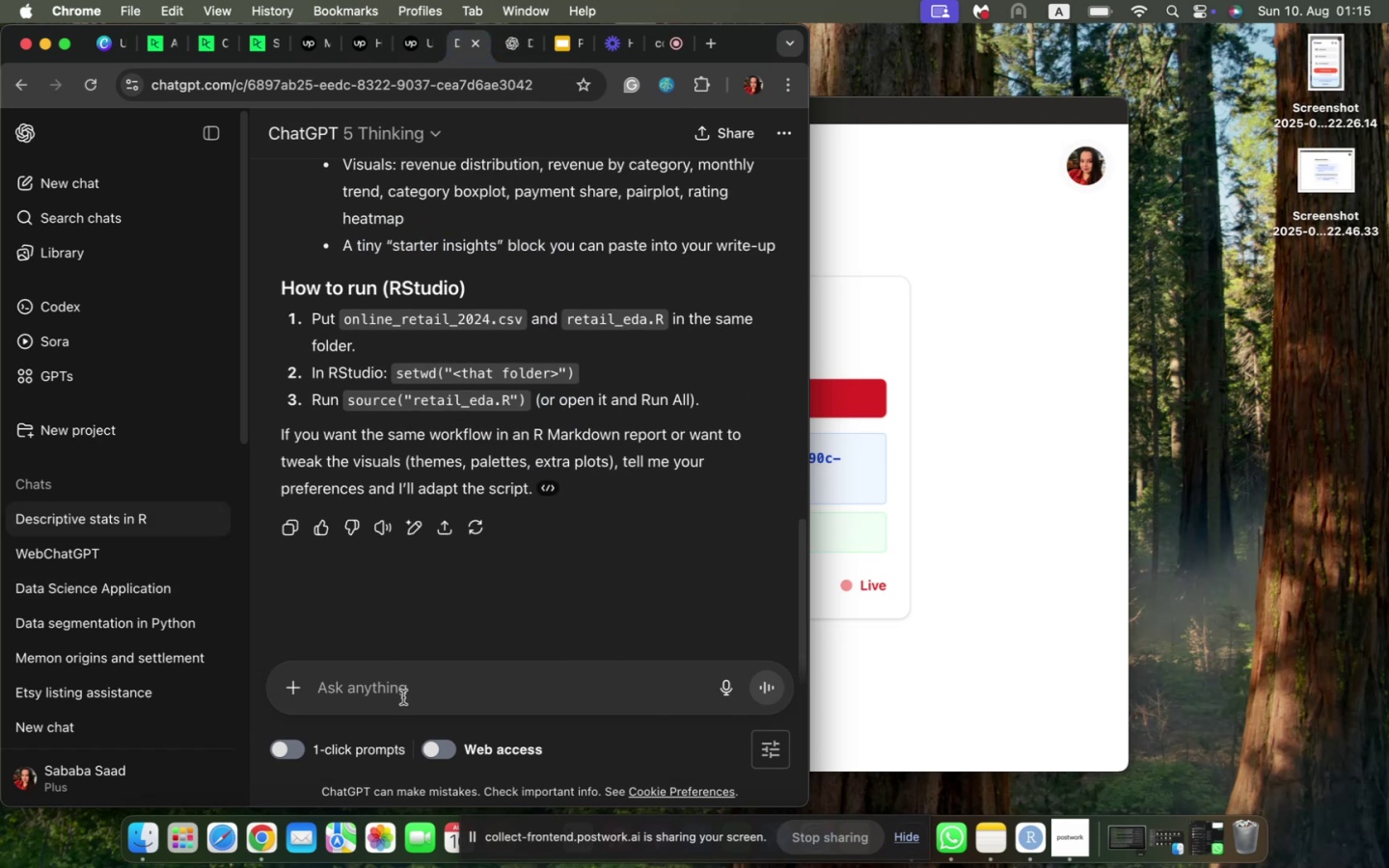 
key(Meta+V)
 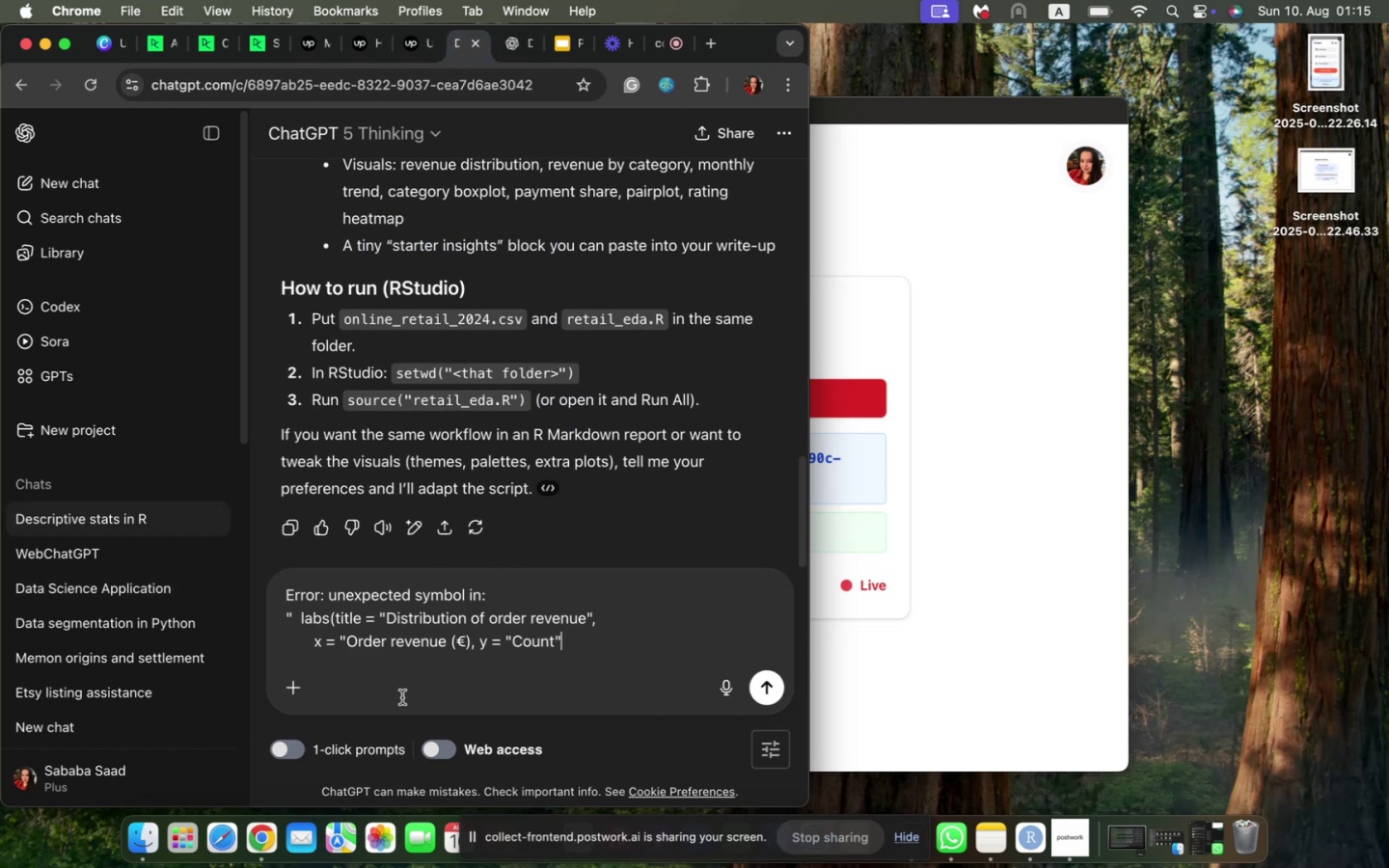 
key(Enter)
 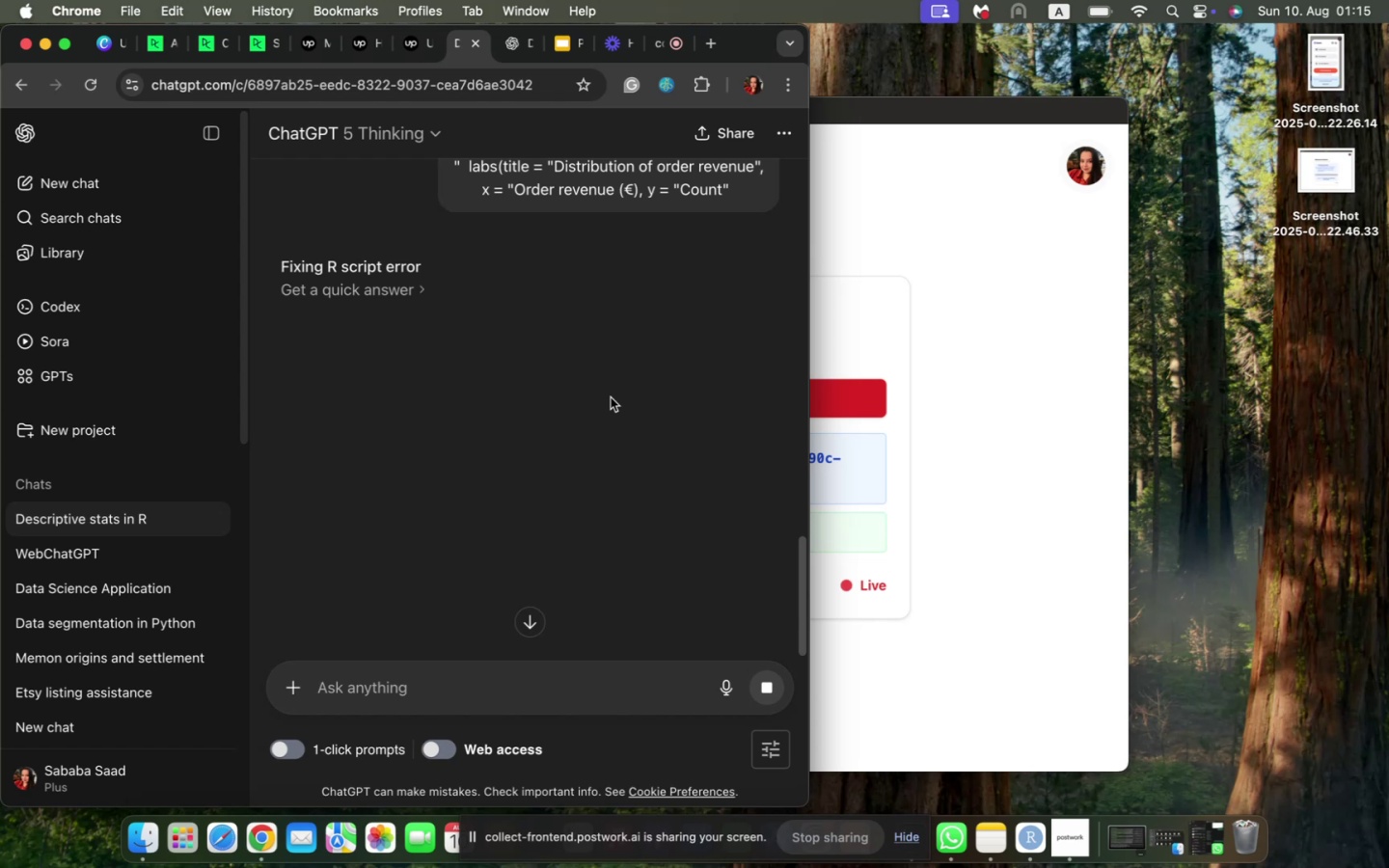 
wait(18.84)
 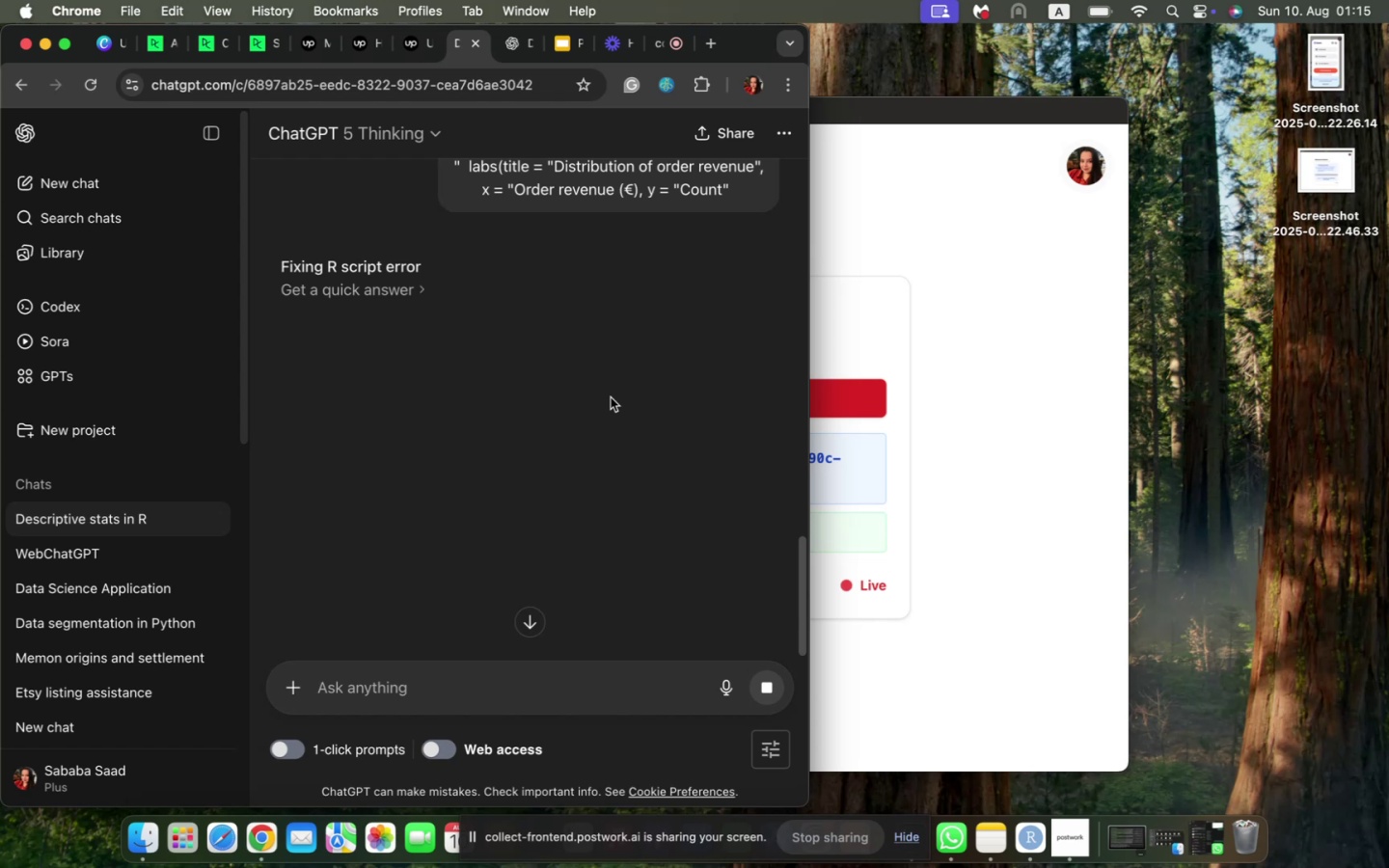 
left_click([540, 344])
 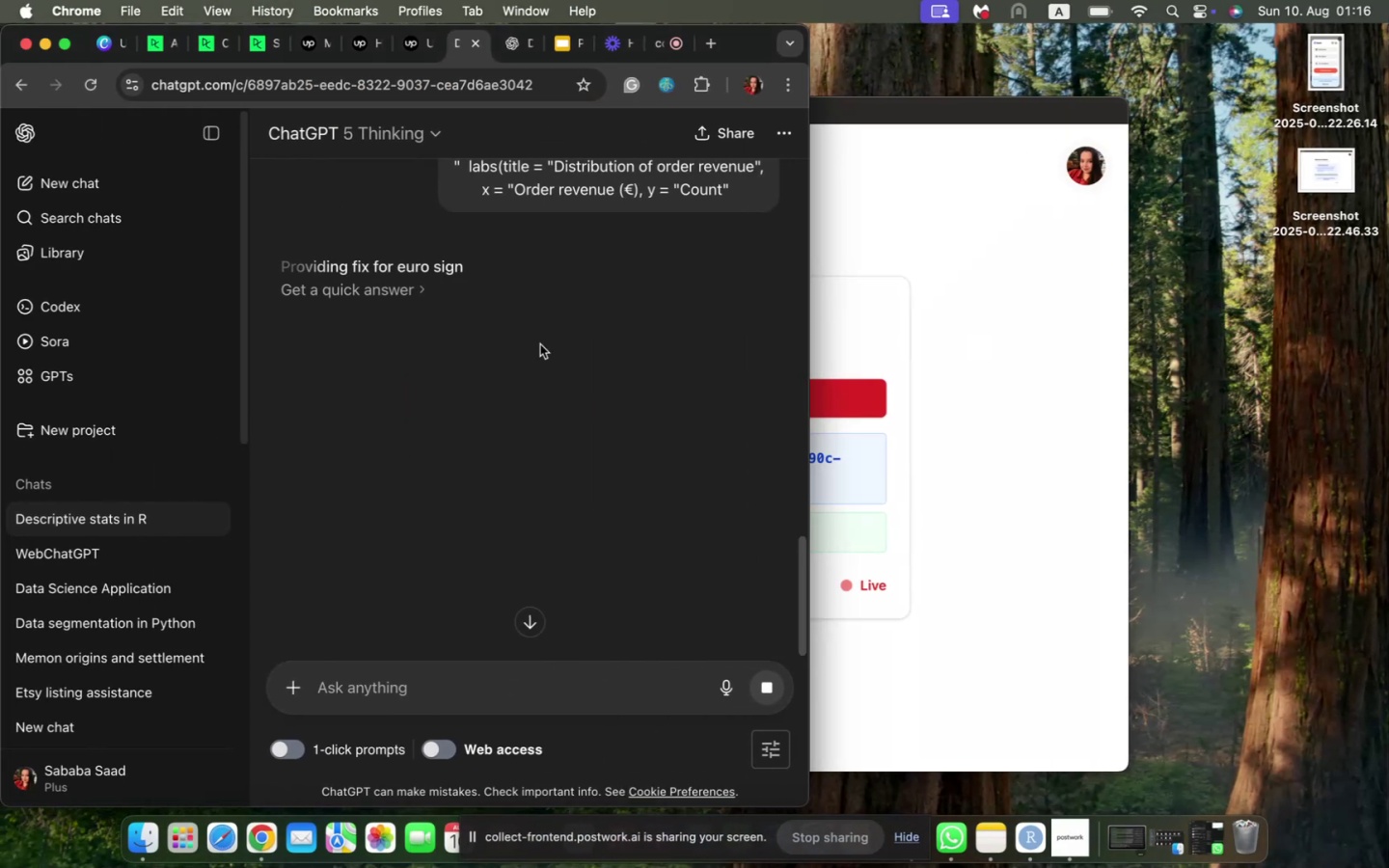 
wait(13.3)
 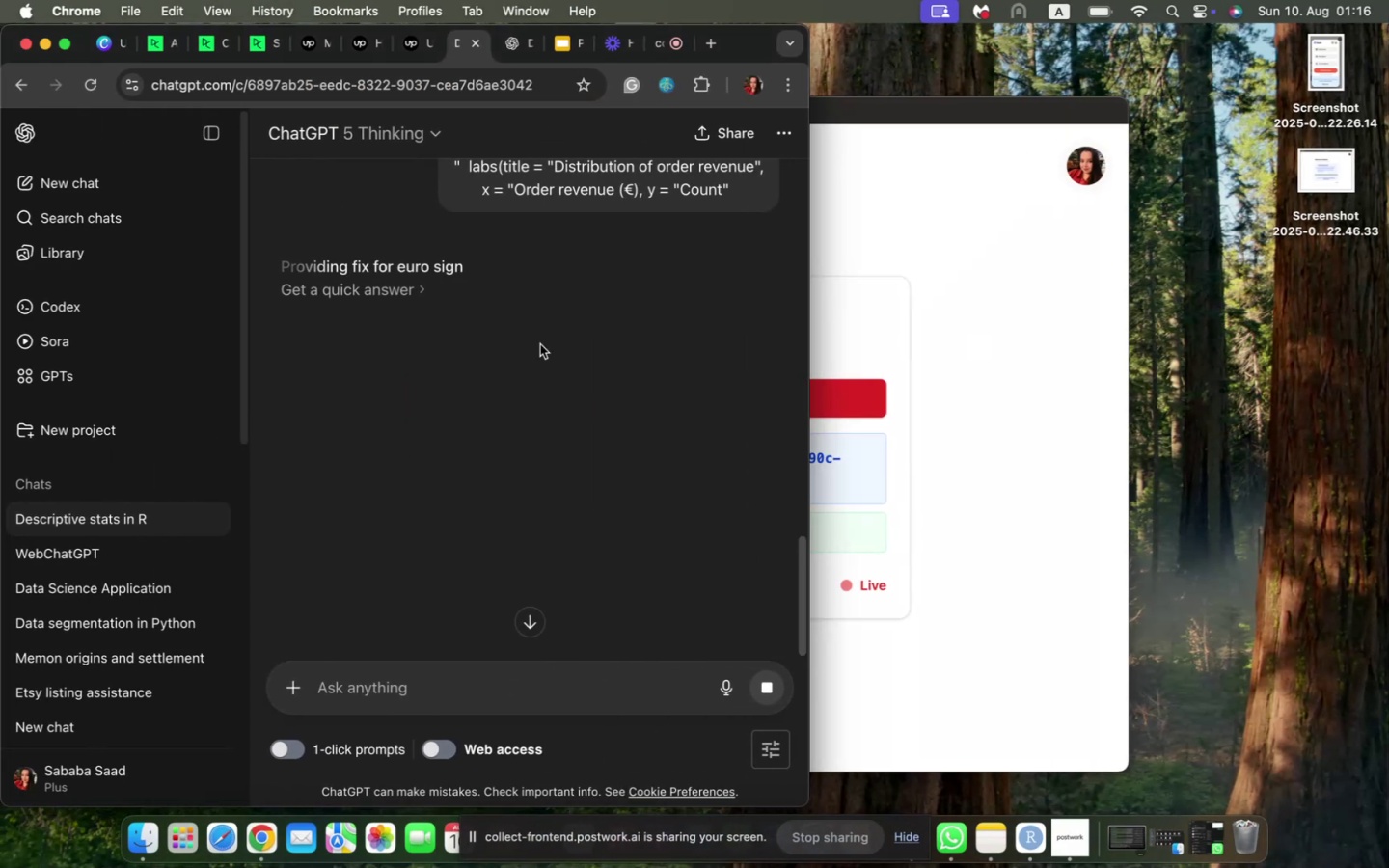 
scroll: coordinate [504, 408], scroll_direction: down, amount: 8.0
 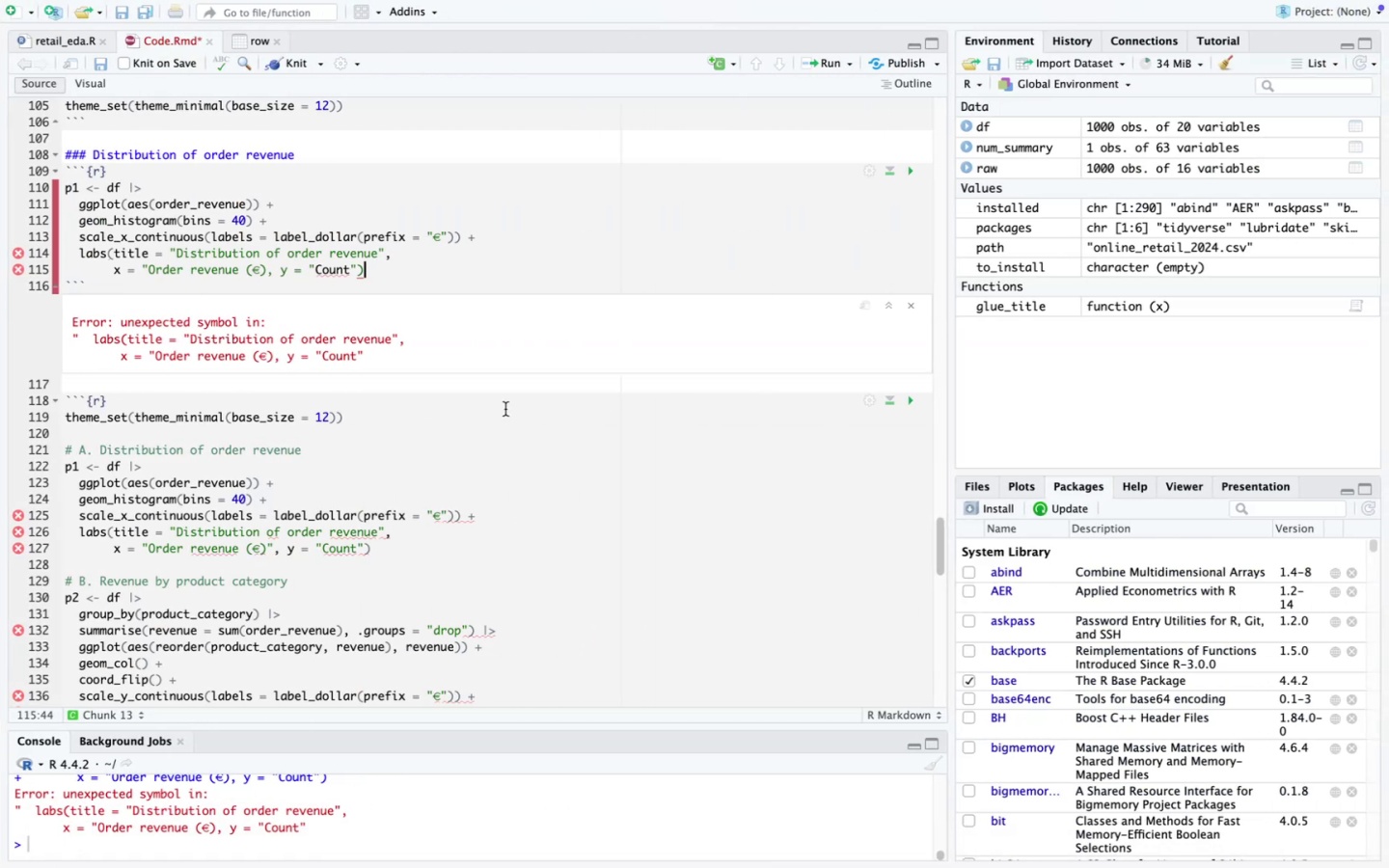 
wait(14.0)
 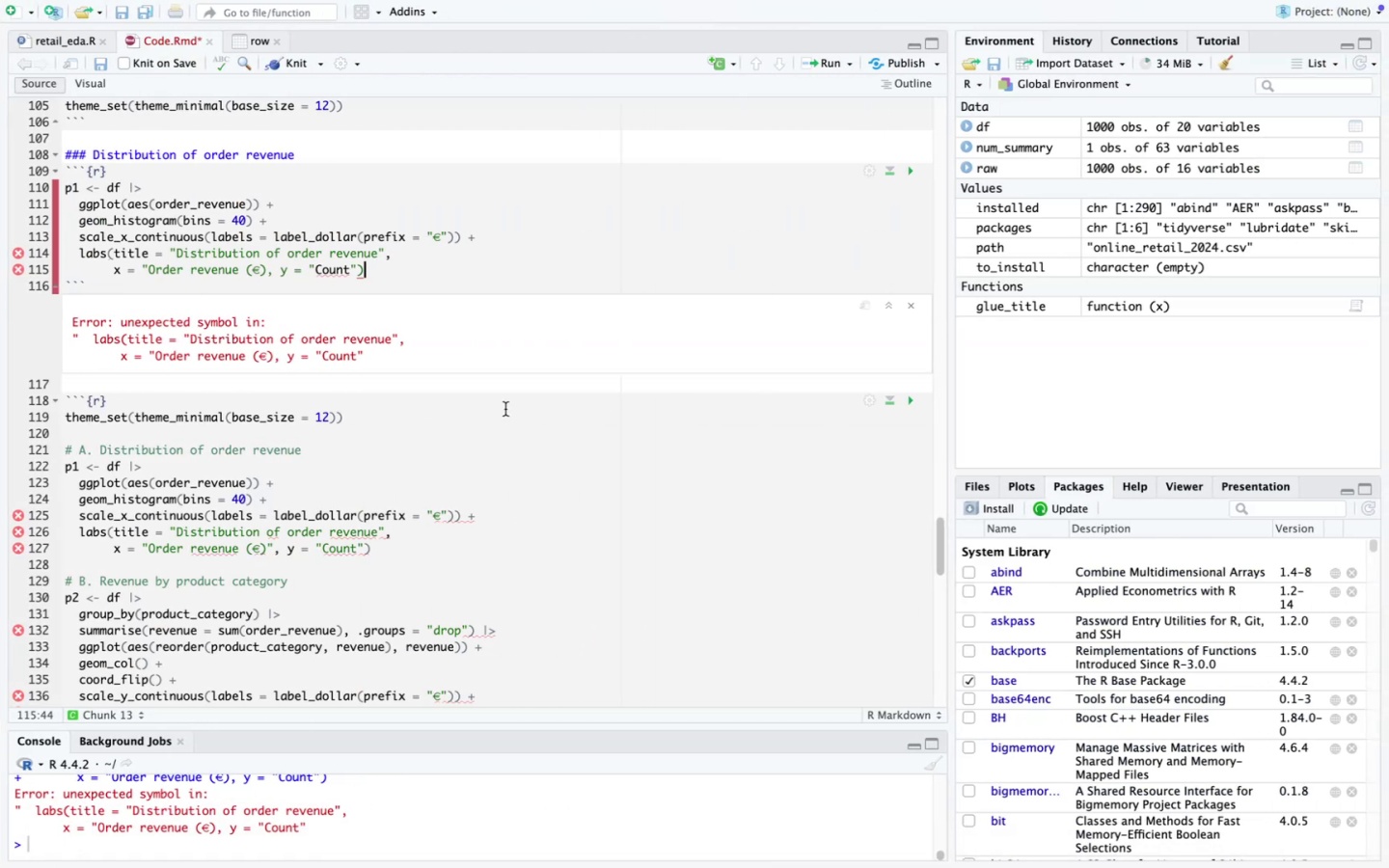 
scroll: coordinate [505, 409], scroll_direction: up, amount: 27.0
 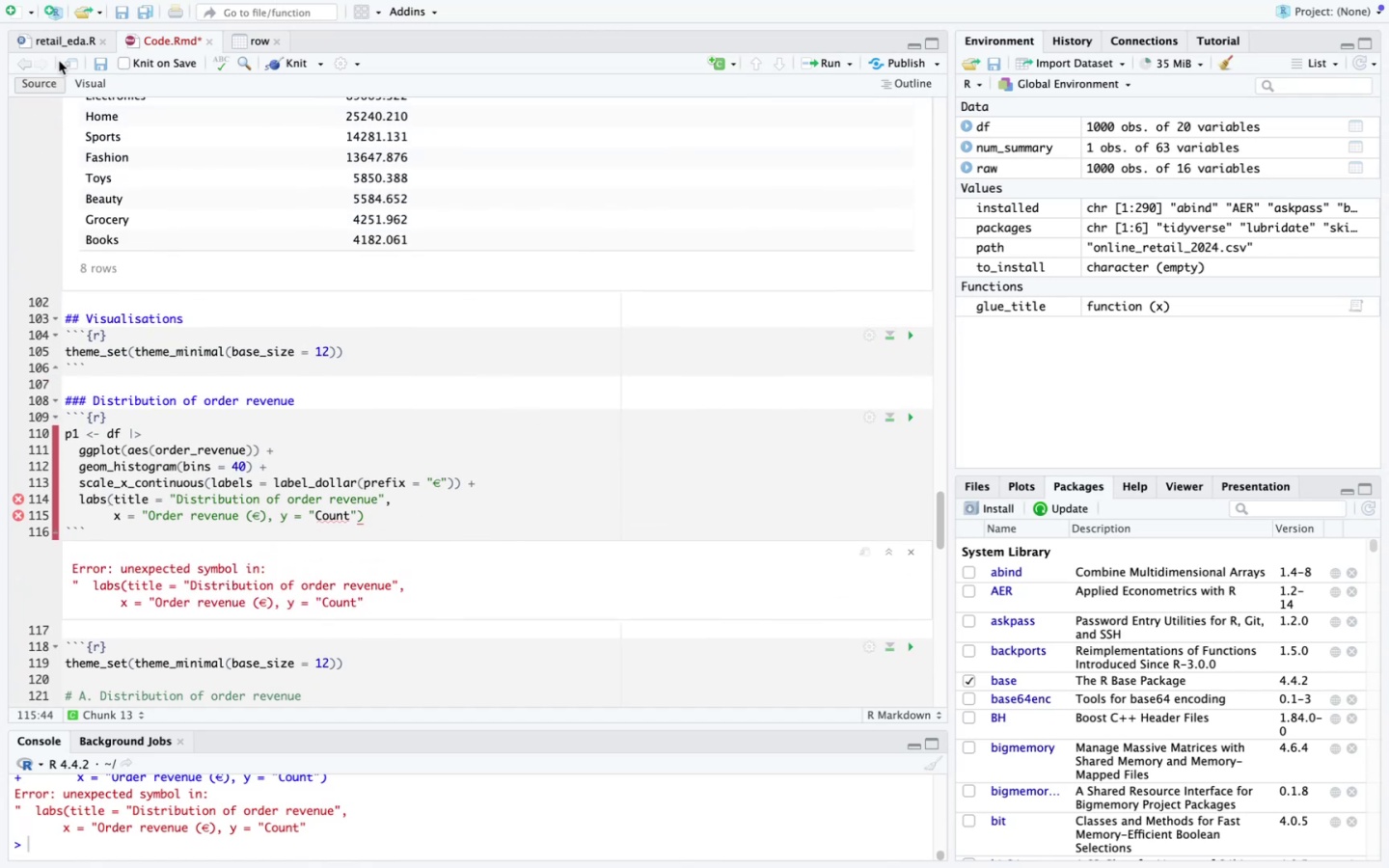 
left_click([33, 38])
 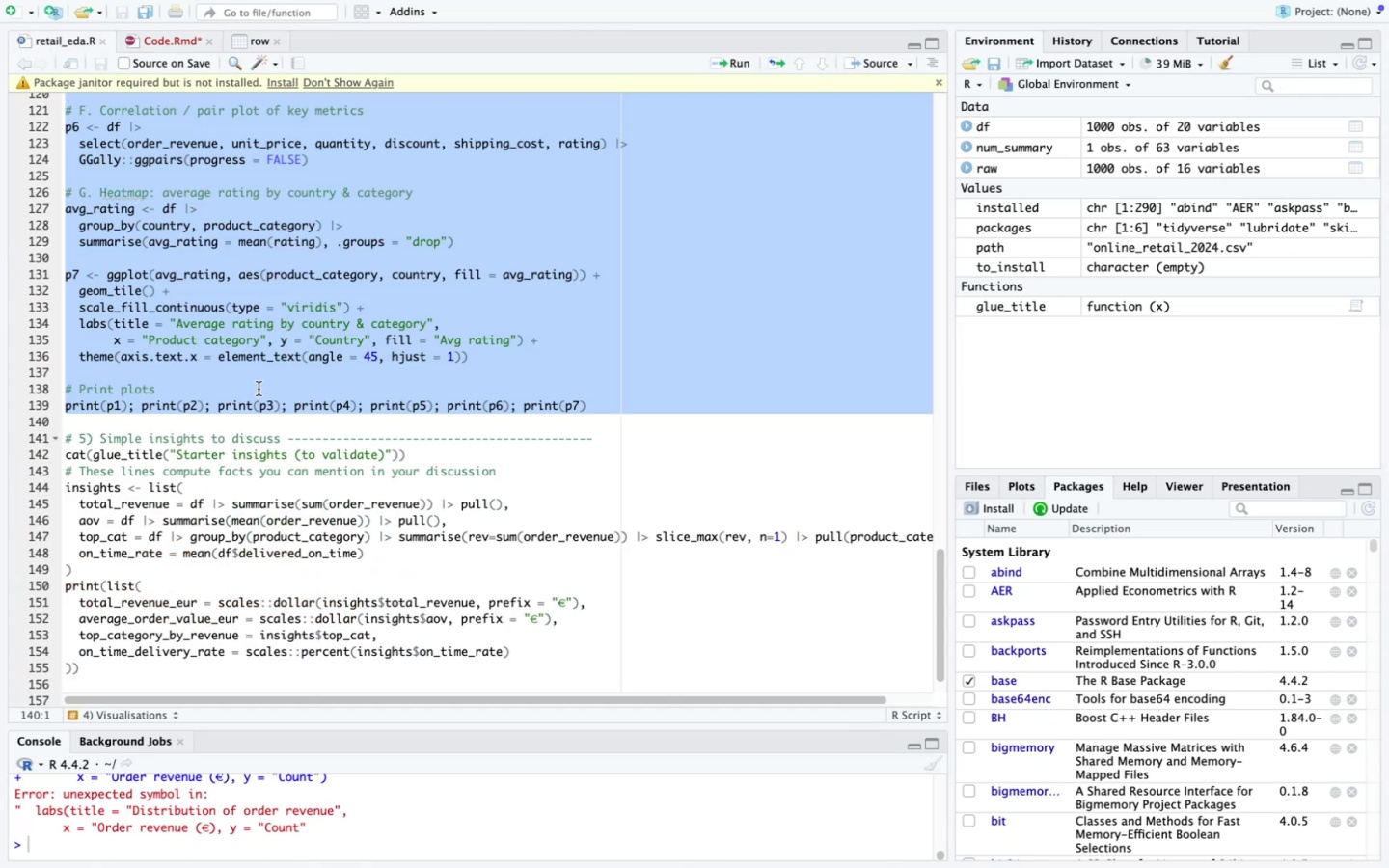 
left_click([259, 389])
 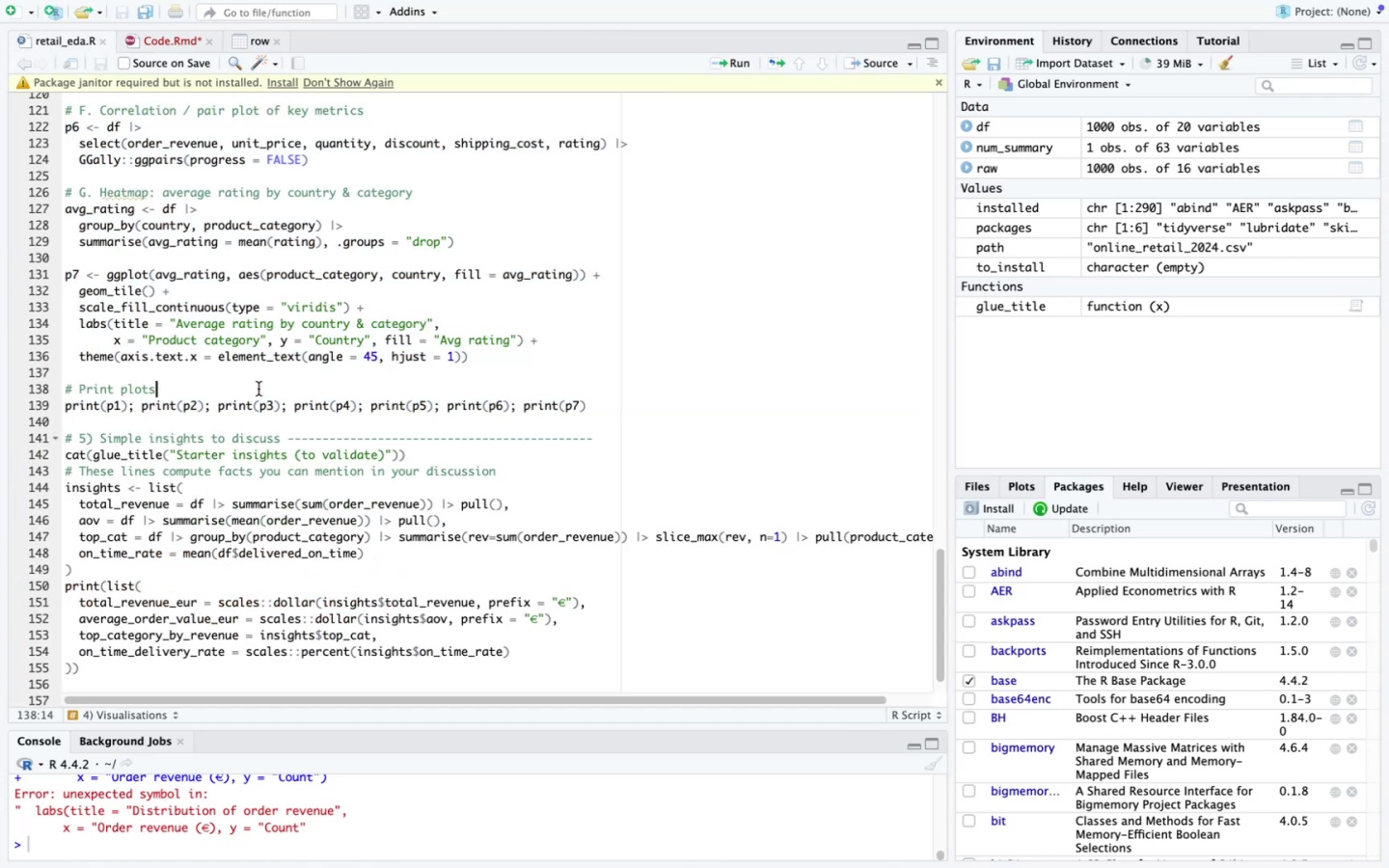 
scroll: coordinate [266, 406], scroll_direction: up, amount: 207.0
 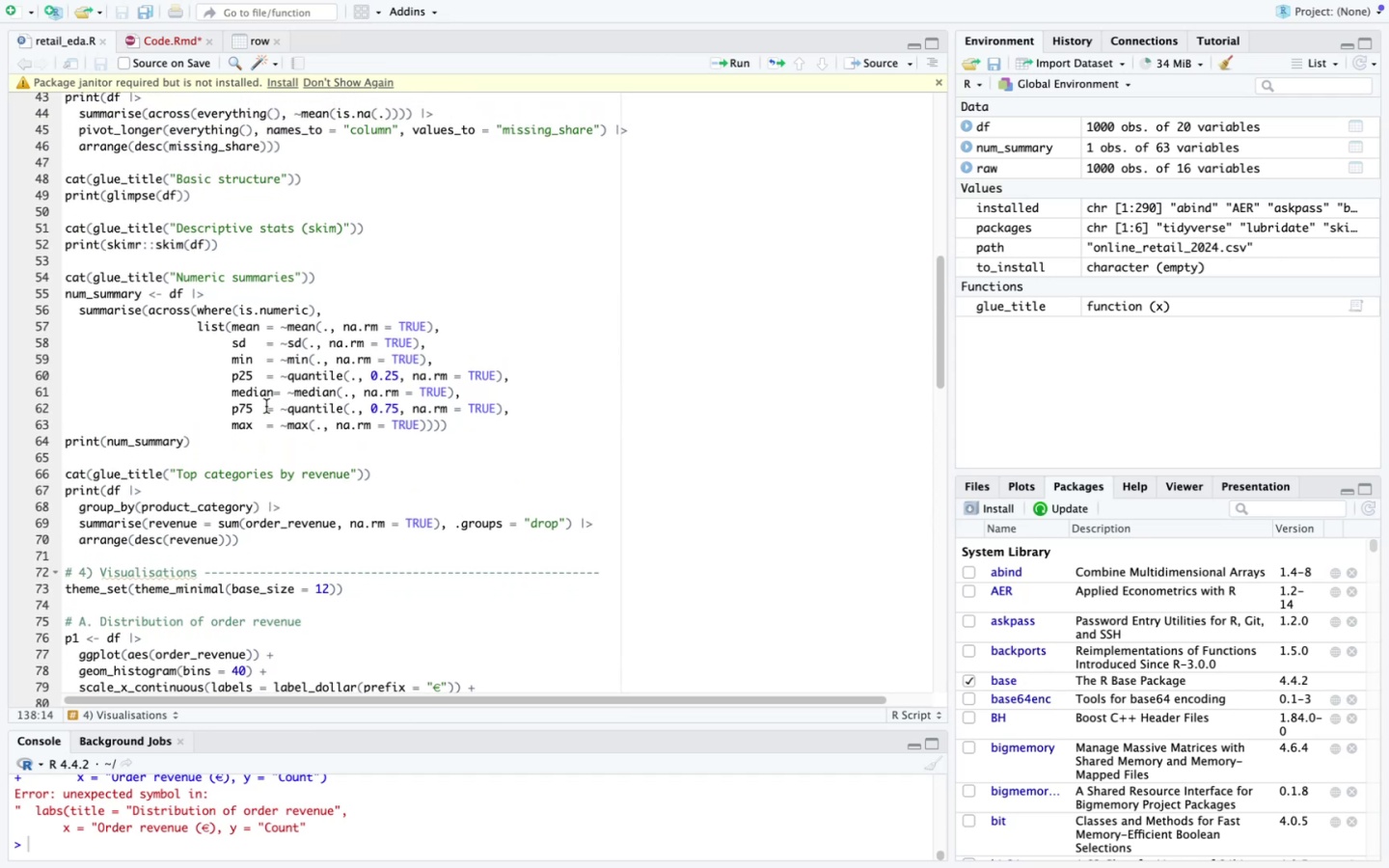 
scroll: coordinate [626, 366], scroll_direction: down, amount: 97.0
 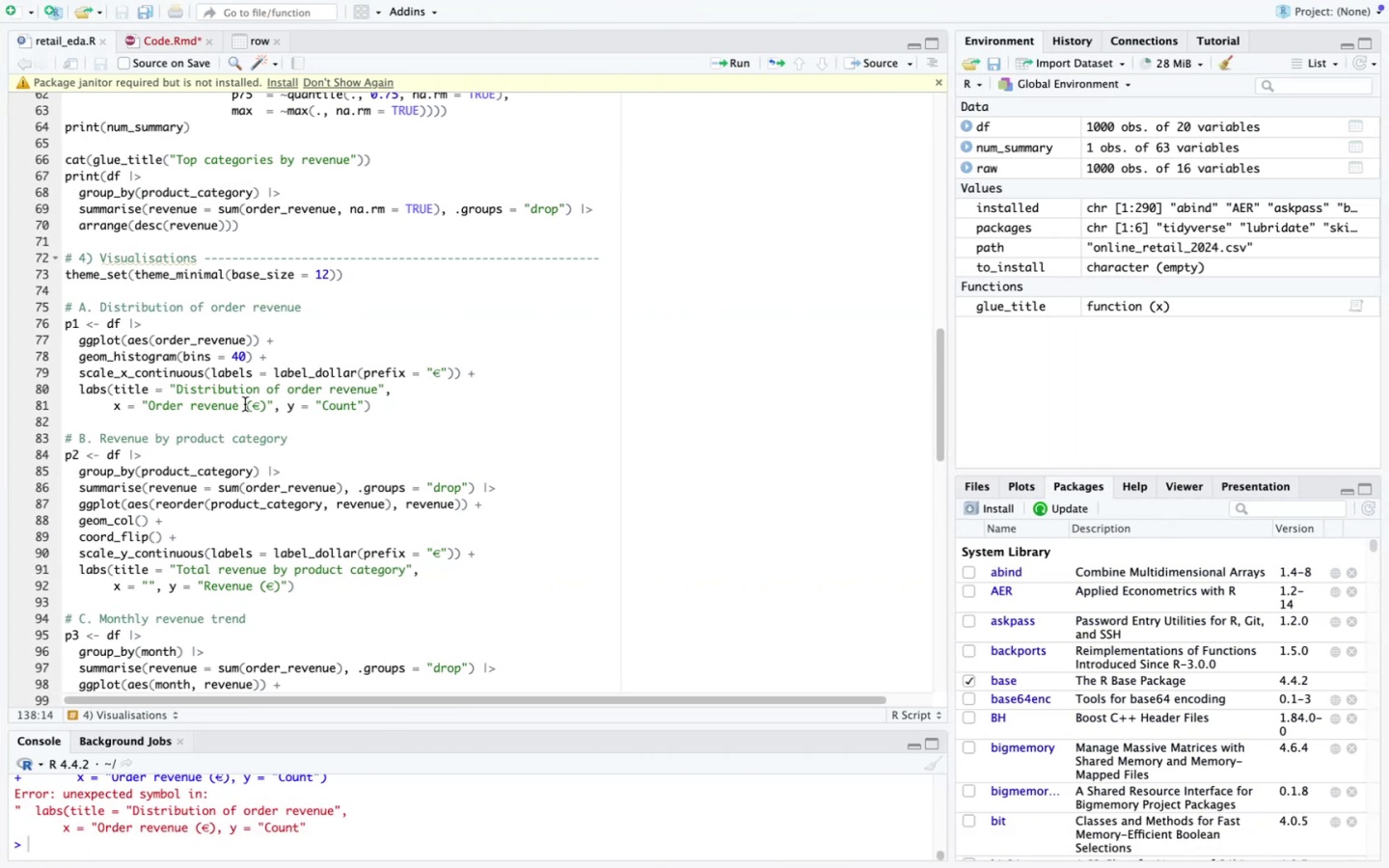 
left_click([148, 47])
 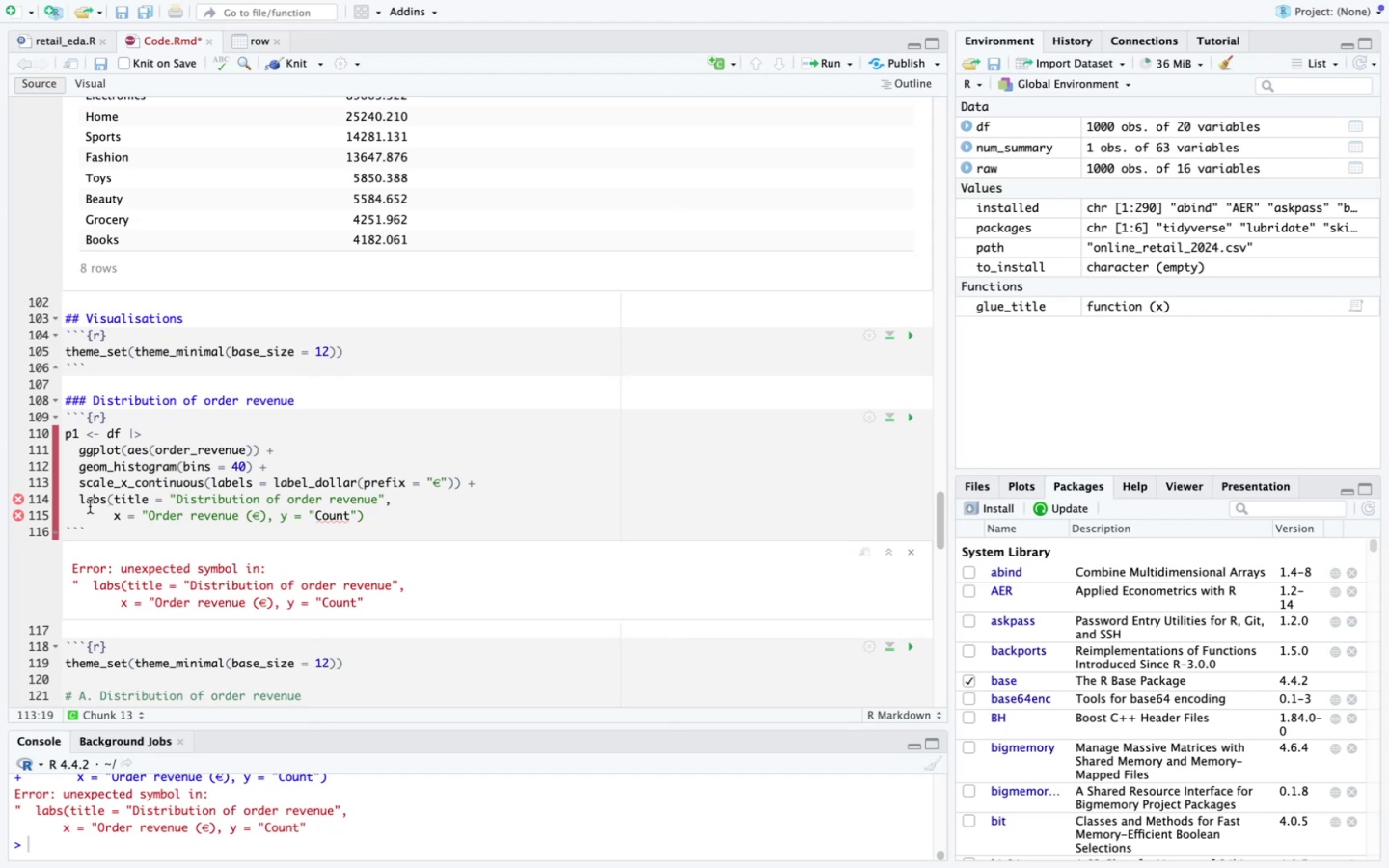 
left_click_drag(start_coordinate=[80, 502], to_coordinate=[378, 517])
 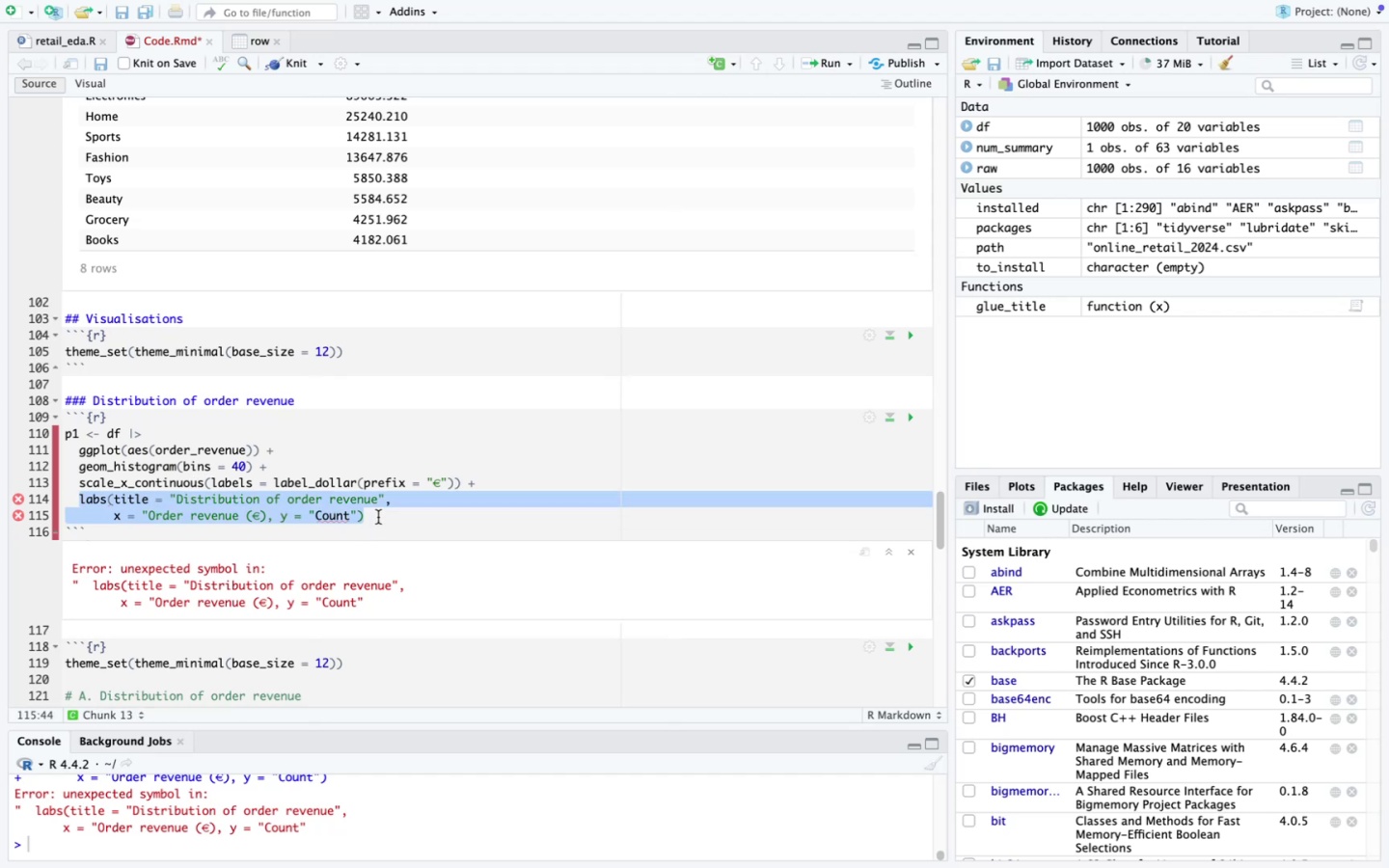 
key(Meta+V)
 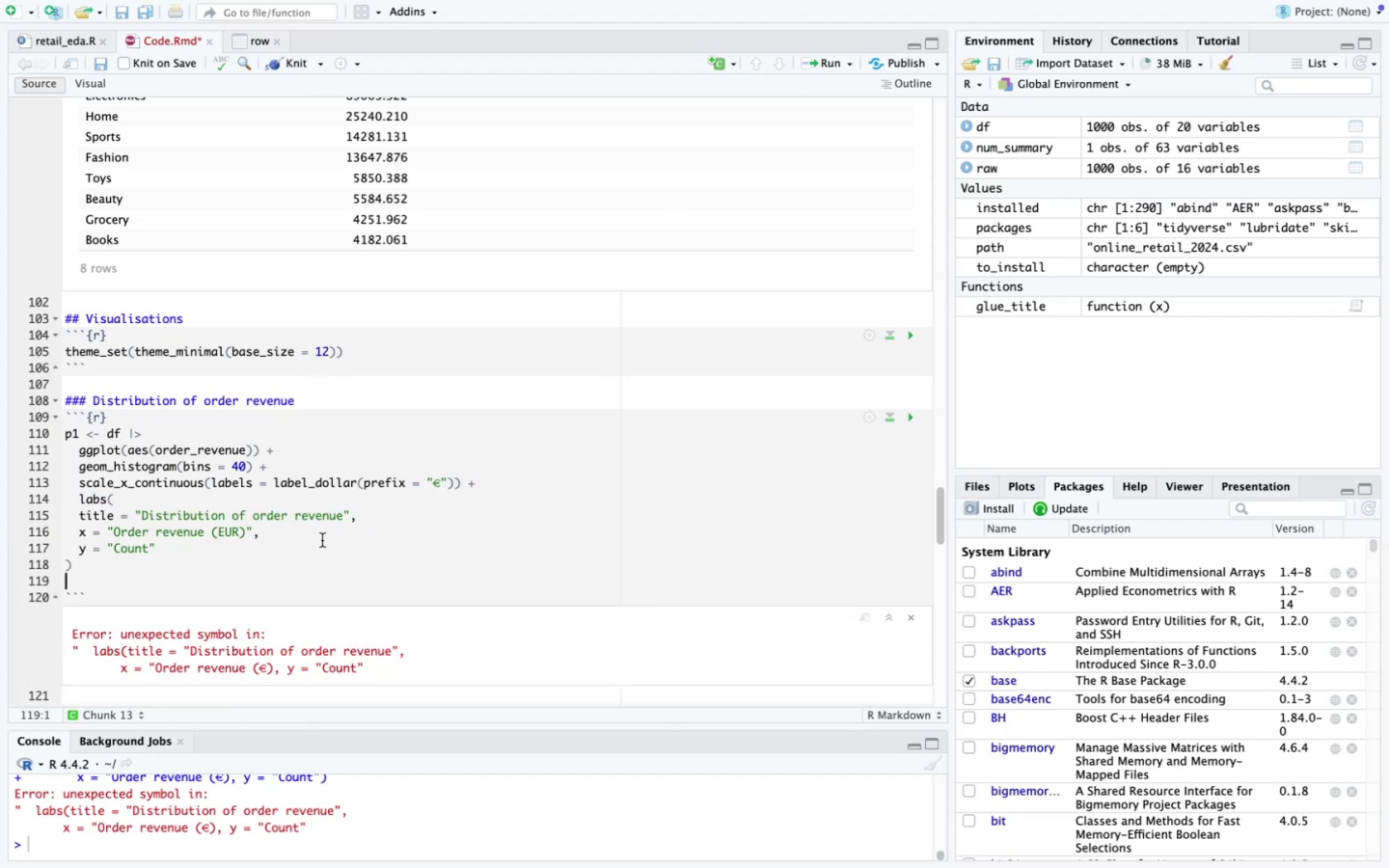 
key(Backspace)
 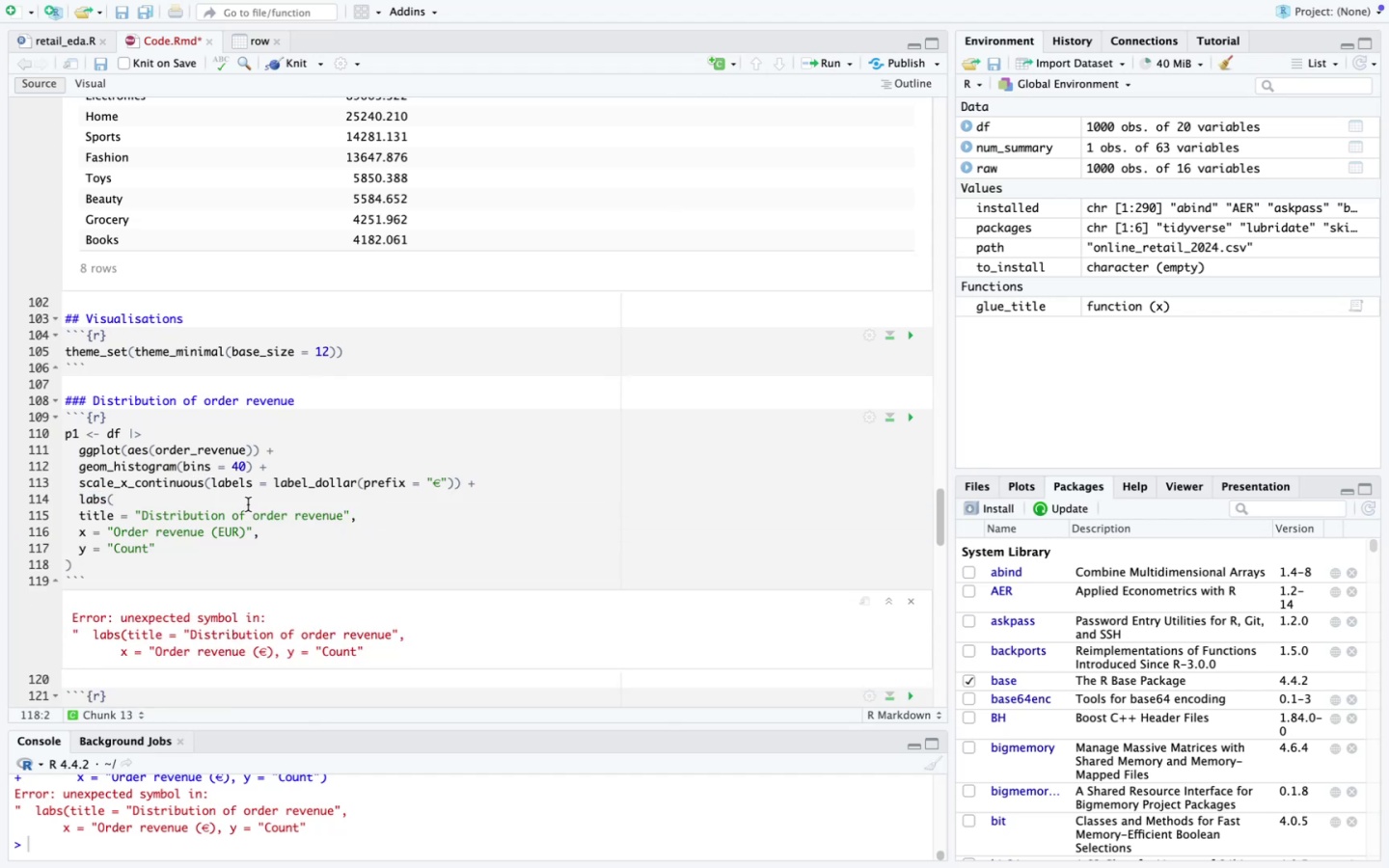 
key(ArrowLeft)
 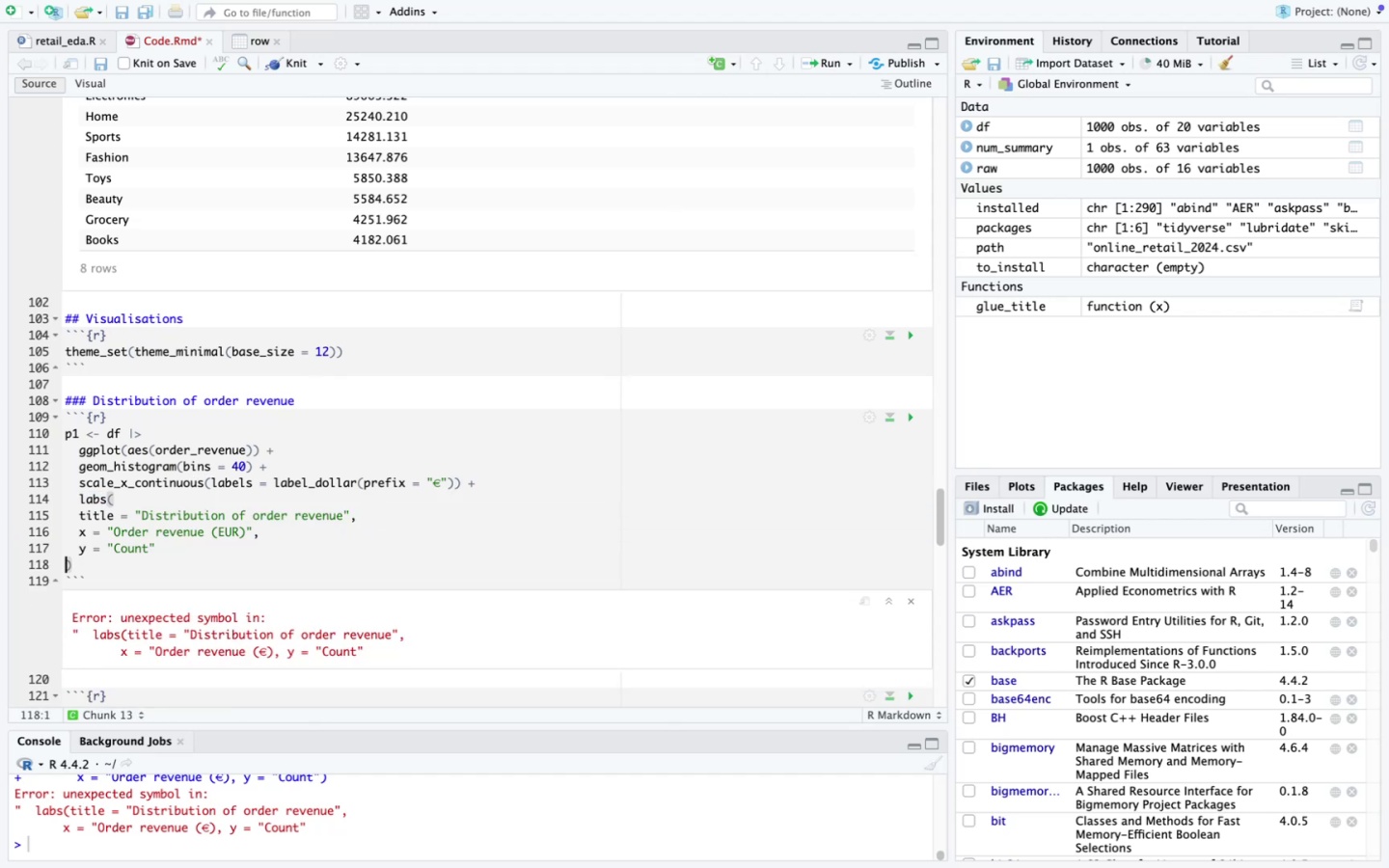 
key(Tab)
 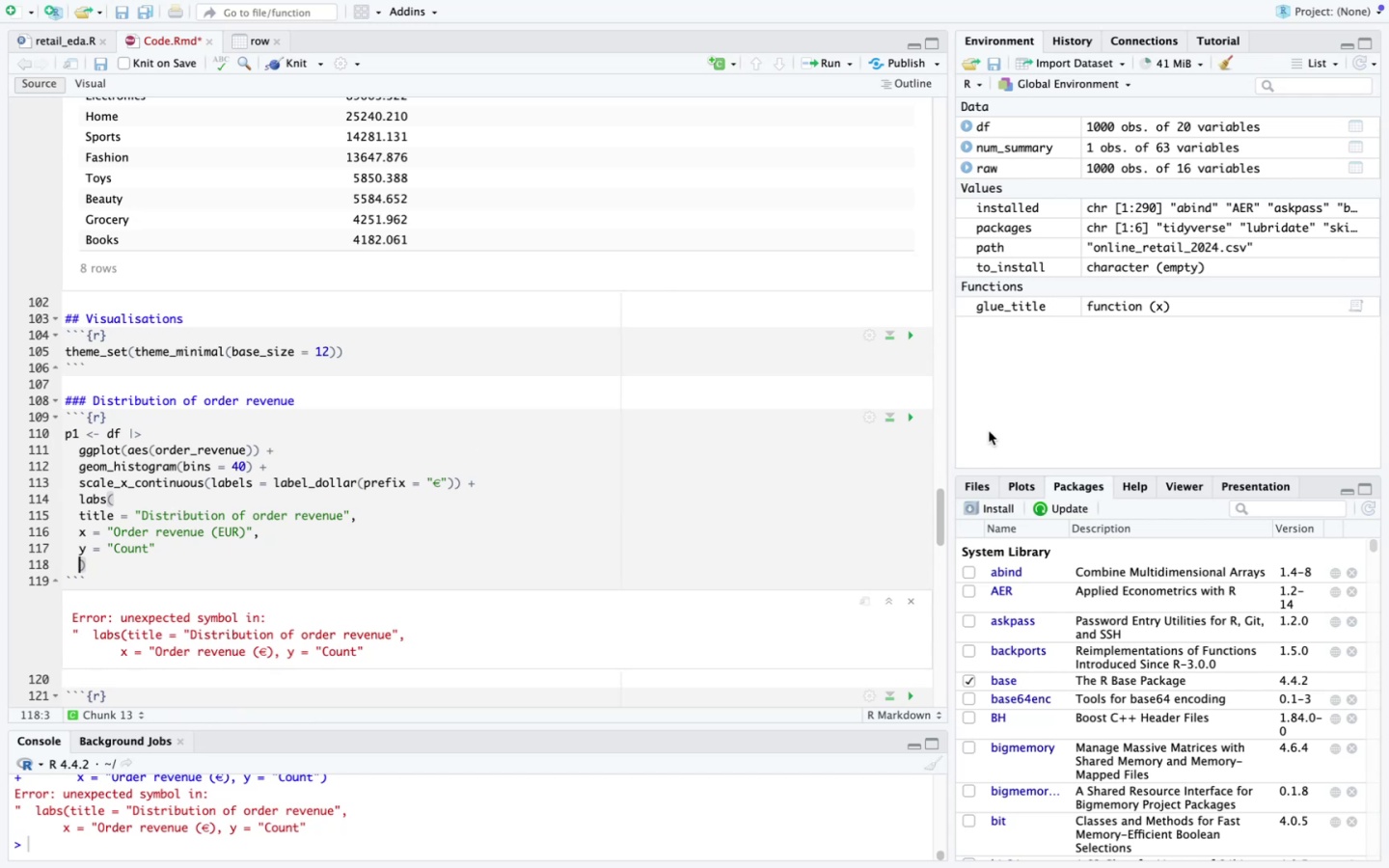 
left_click([906, 418])
 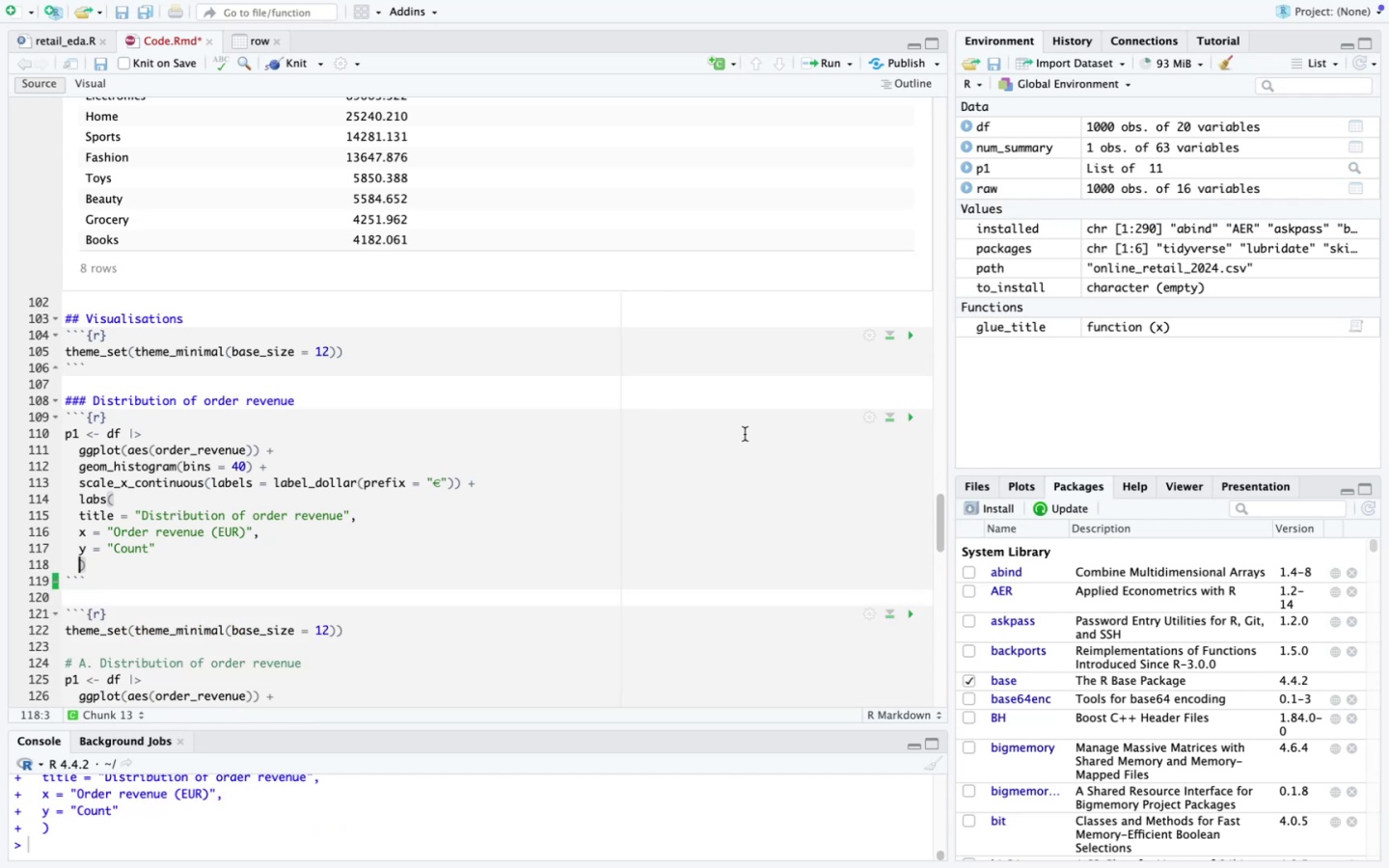 
scroll: coordinate [745, 434], scroll_direction: down, amount: 20.0
 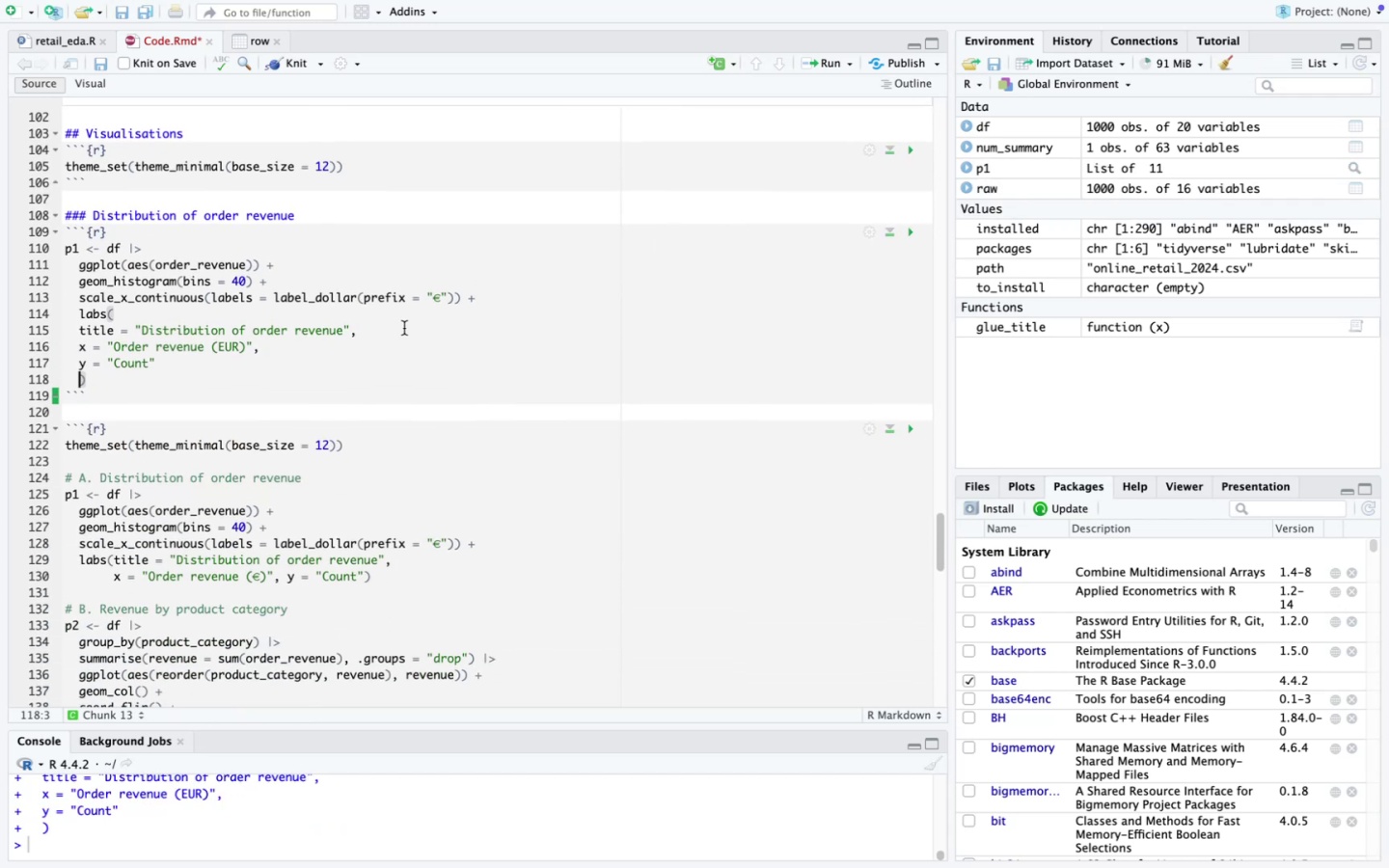 
wait(7.75)
 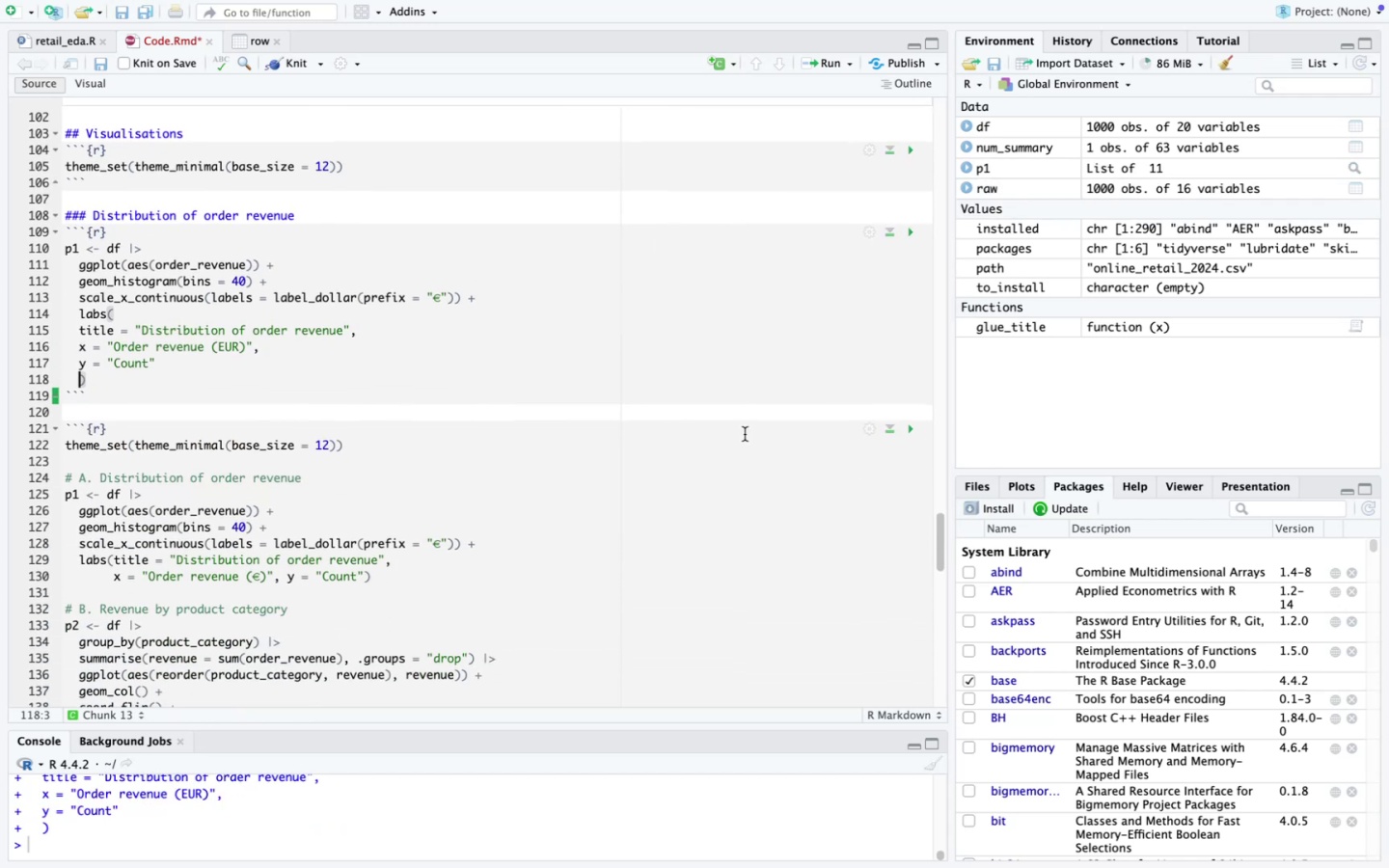 
left_click([72, 41])
 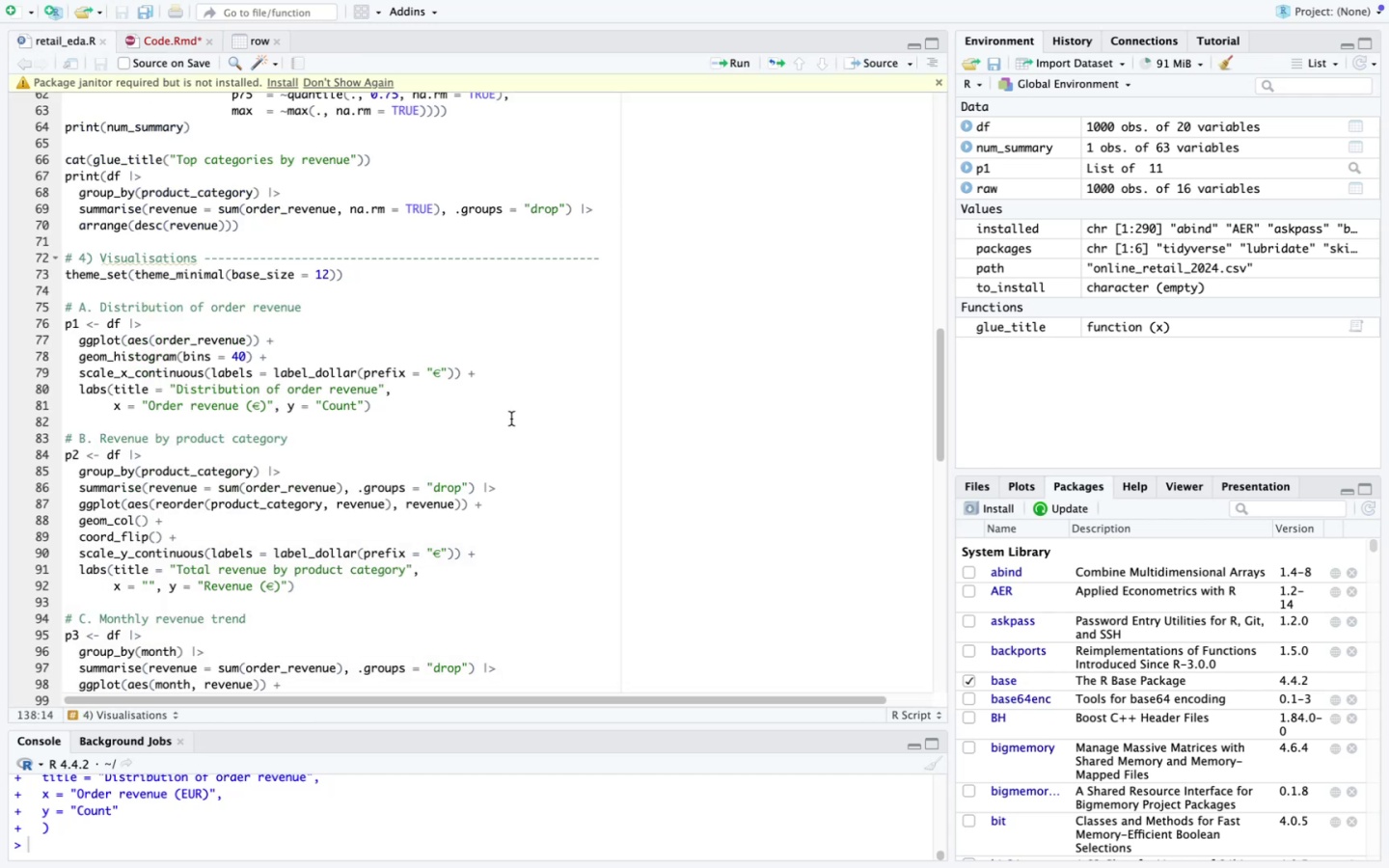 
scroll: coordinate [511, 419], scroll_direction: down, amount: 93.0
 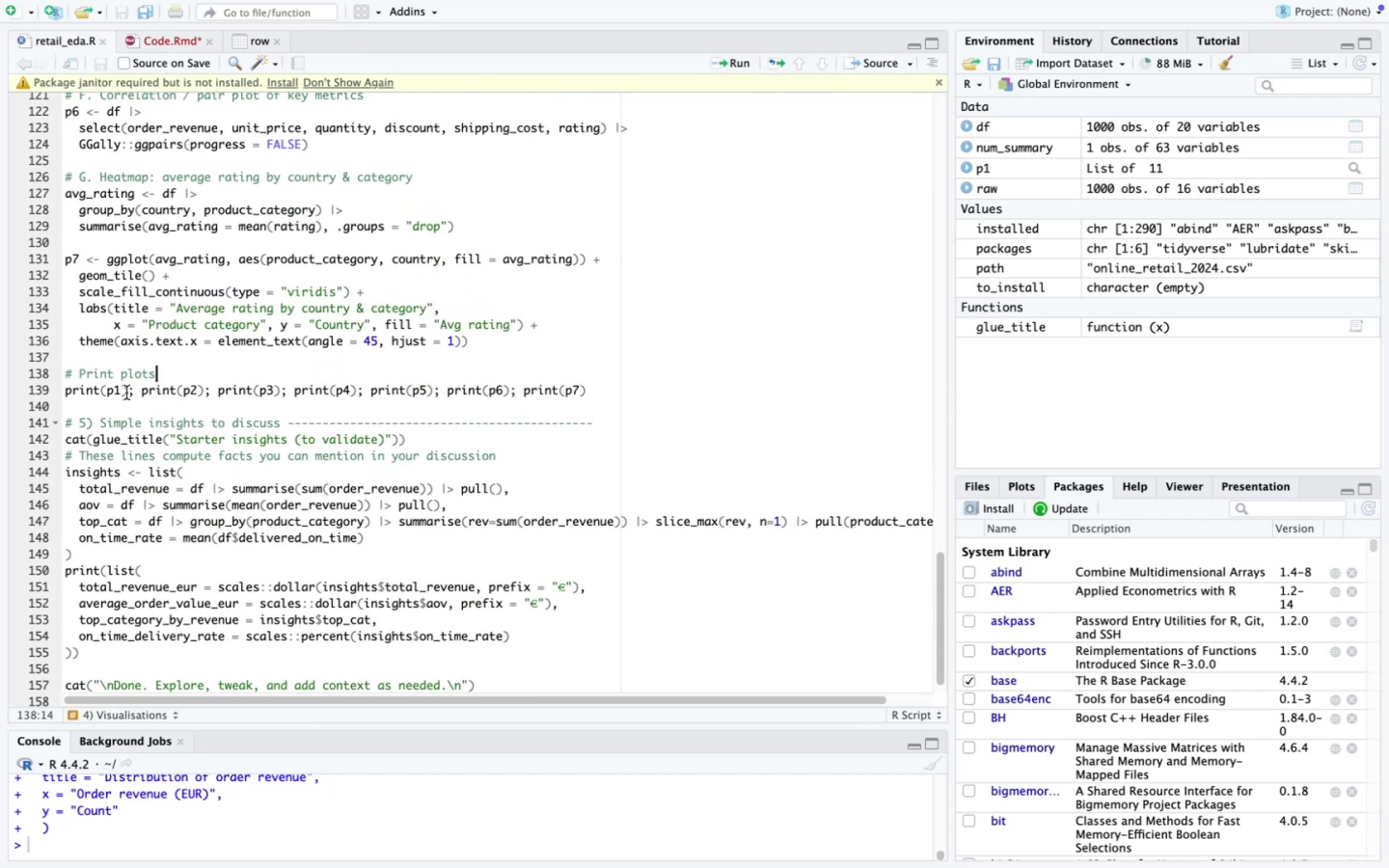 
left_click_drag(start_coordinate=[126, 392], to_coordinate=[34, 392])
 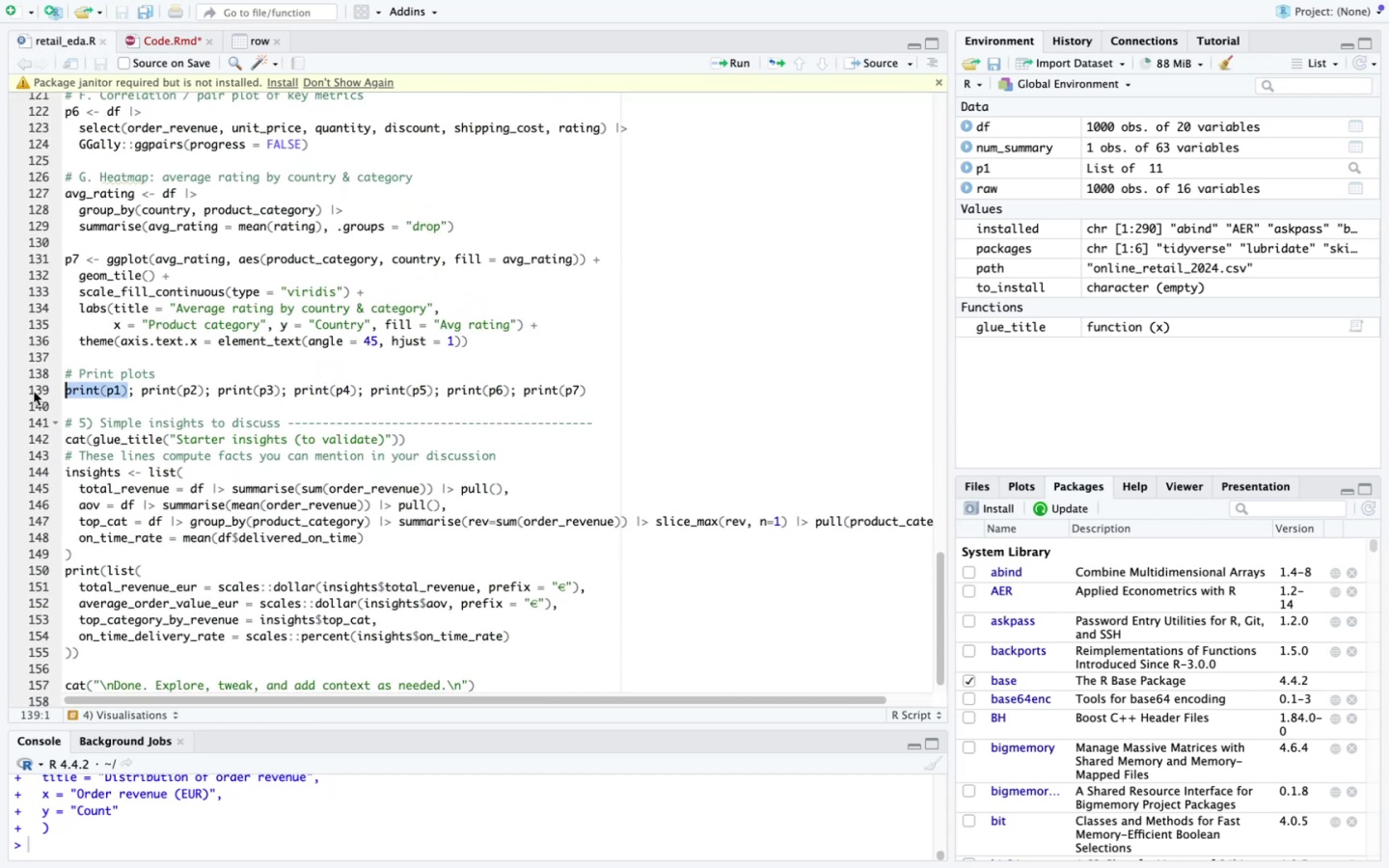 
key(Meta+C)
 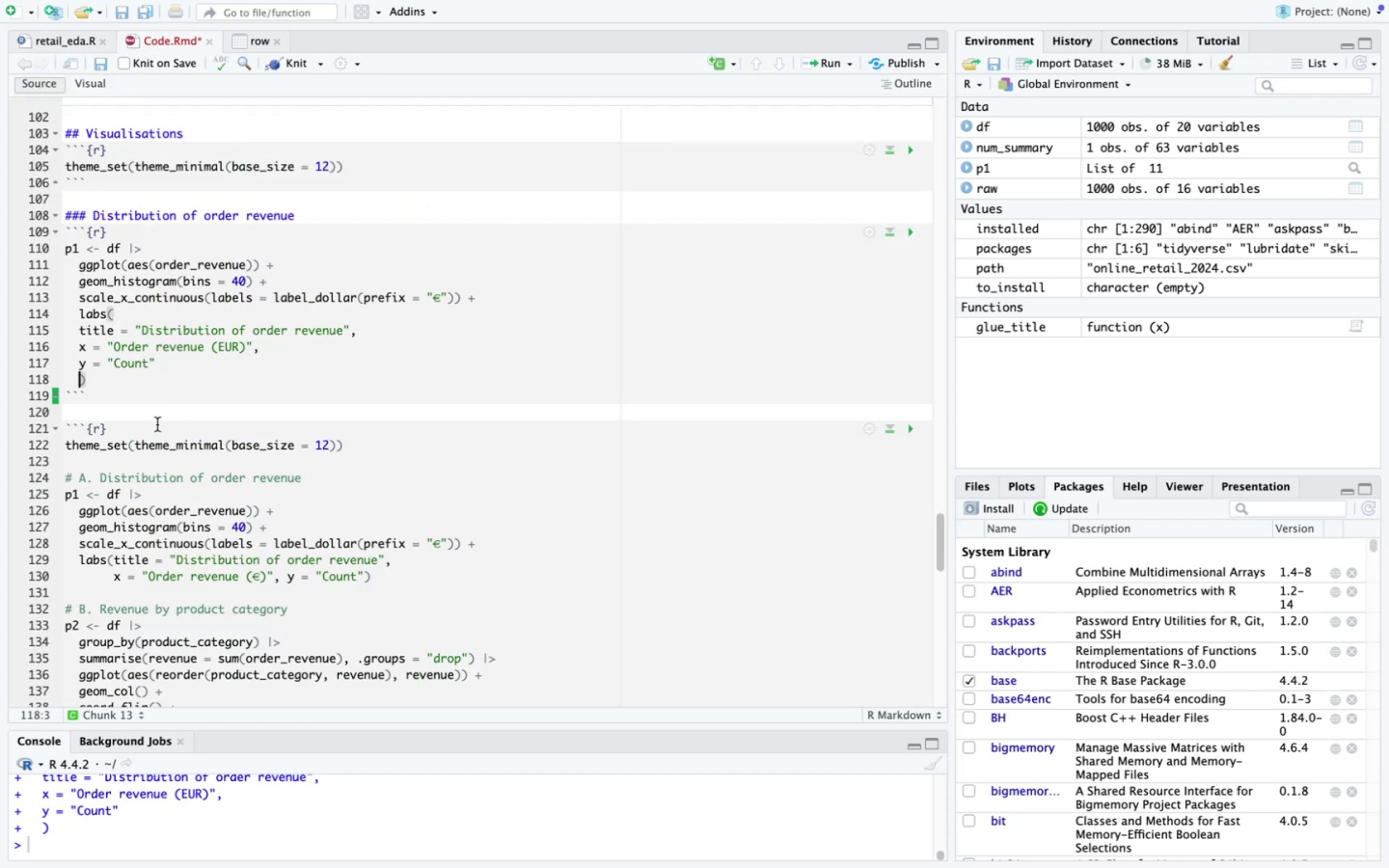 
left_click([108, 382])
 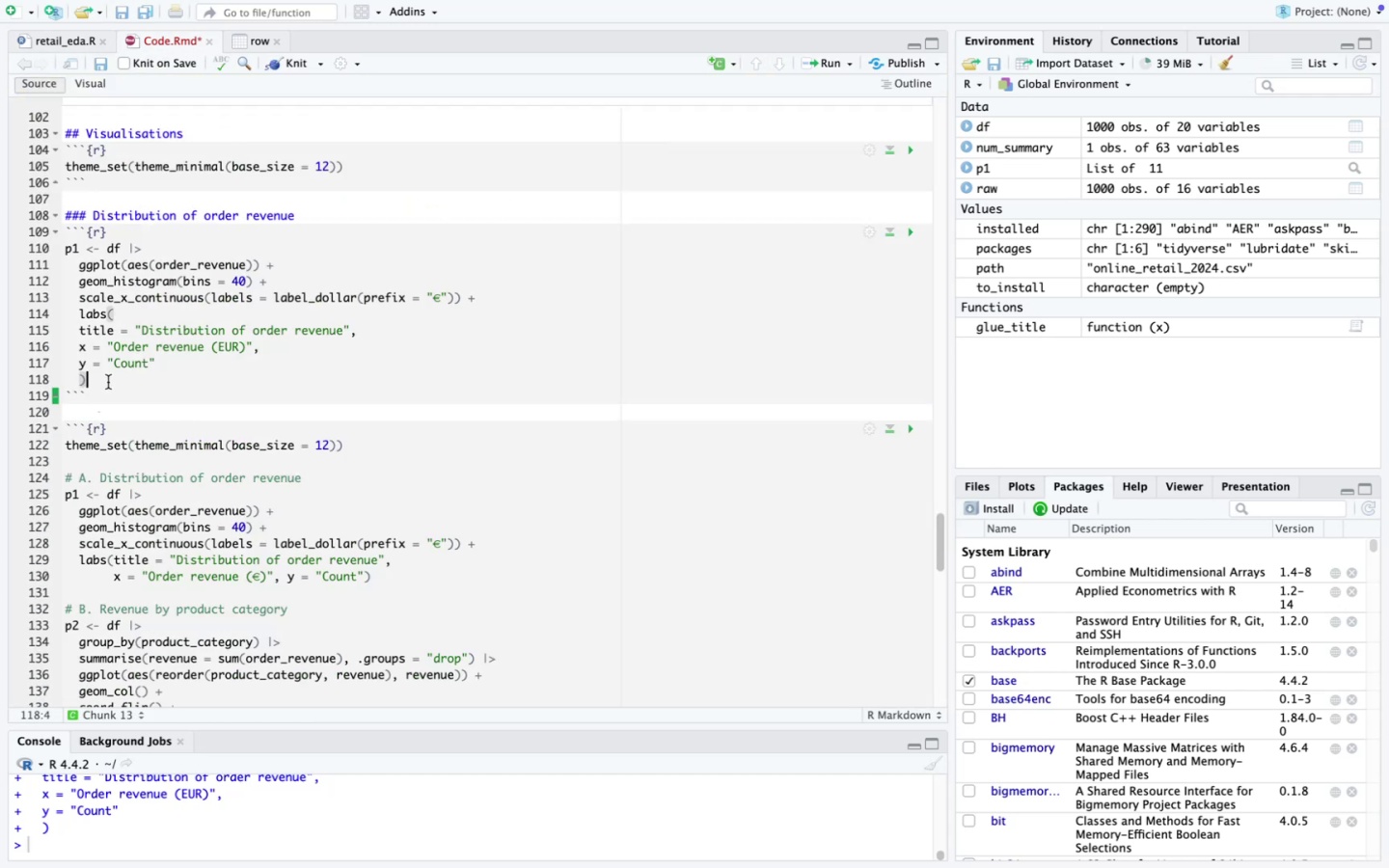 
key(Enter)
 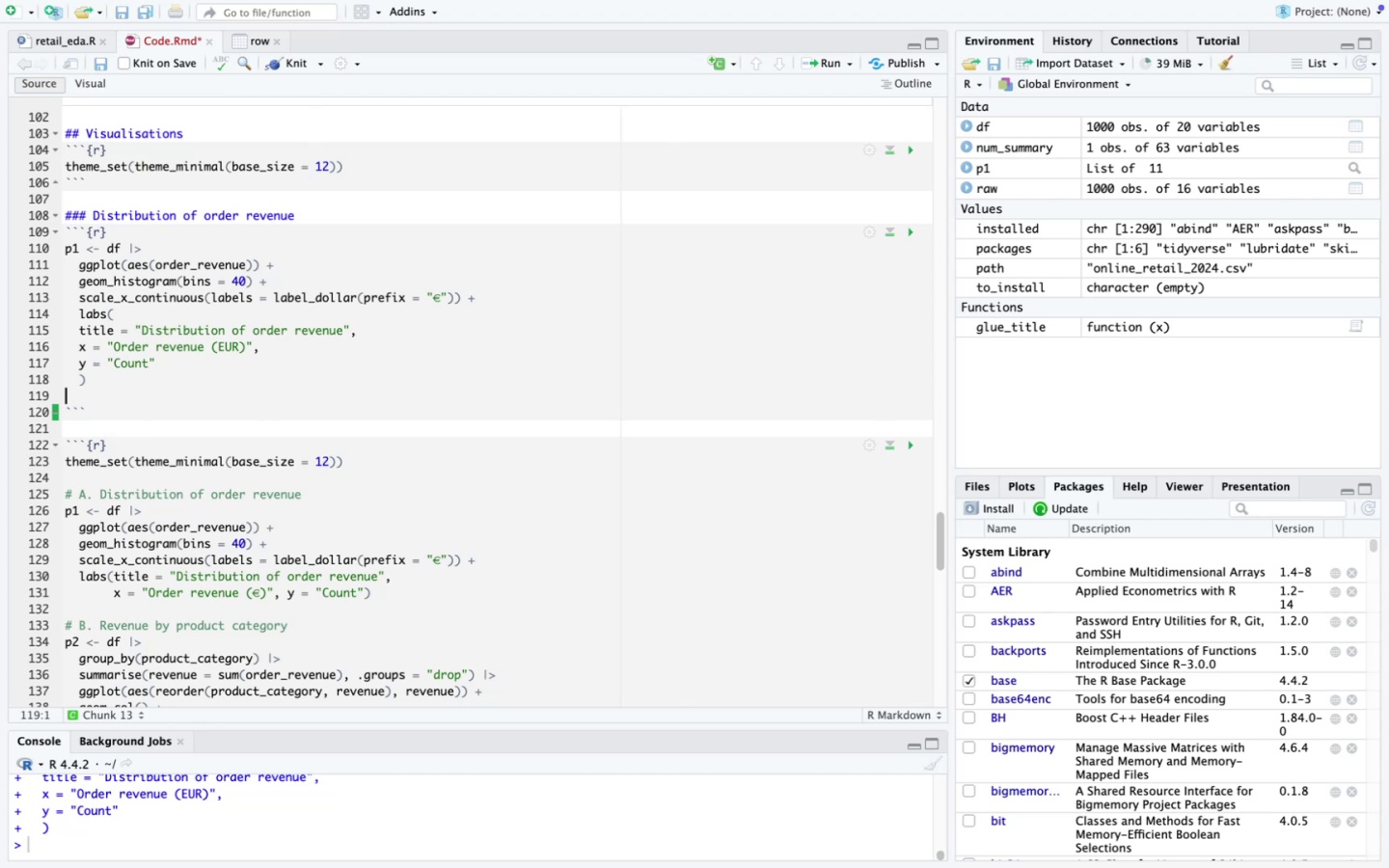 
key(Meta+V)
 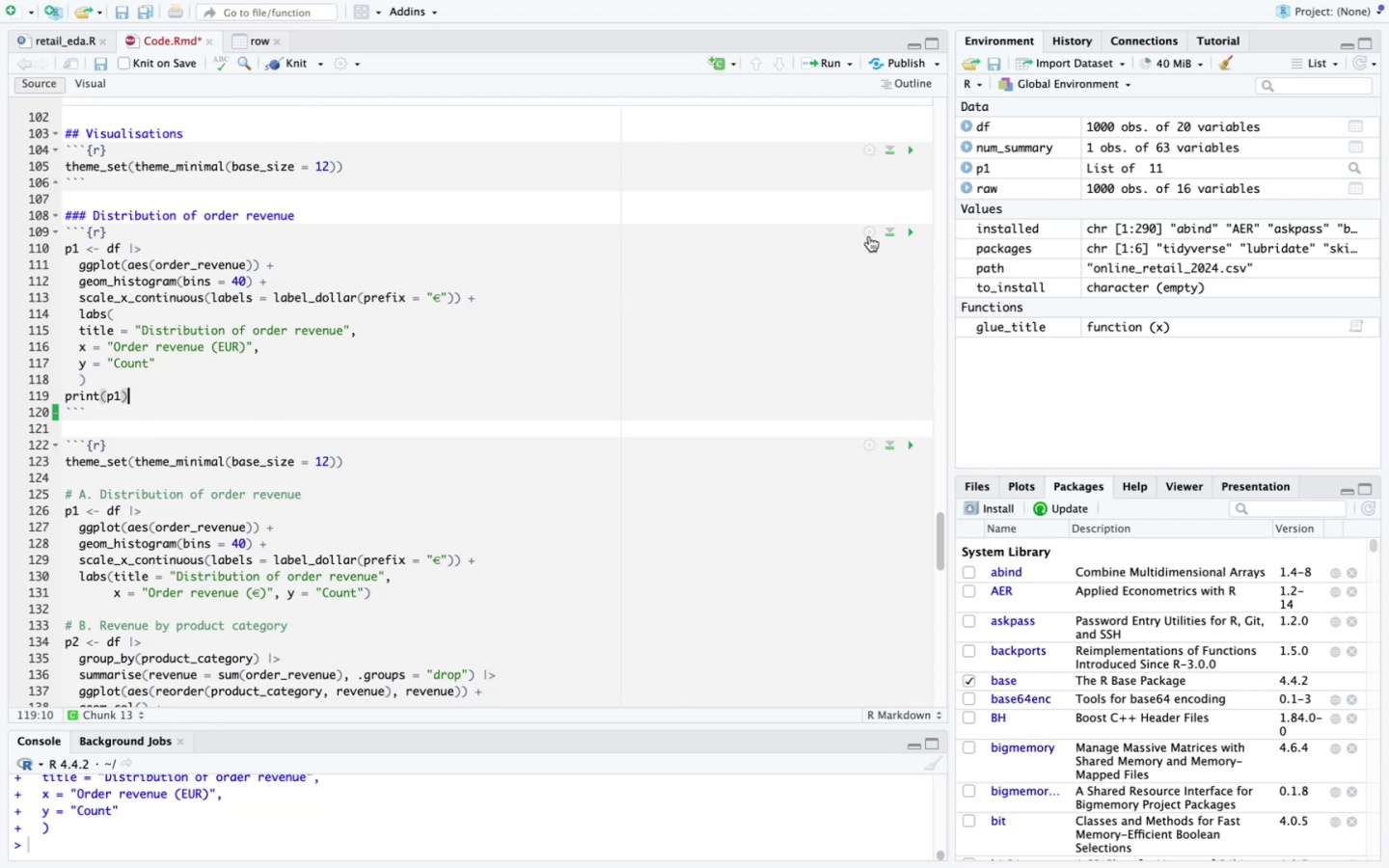 
left_click([906, 229])
 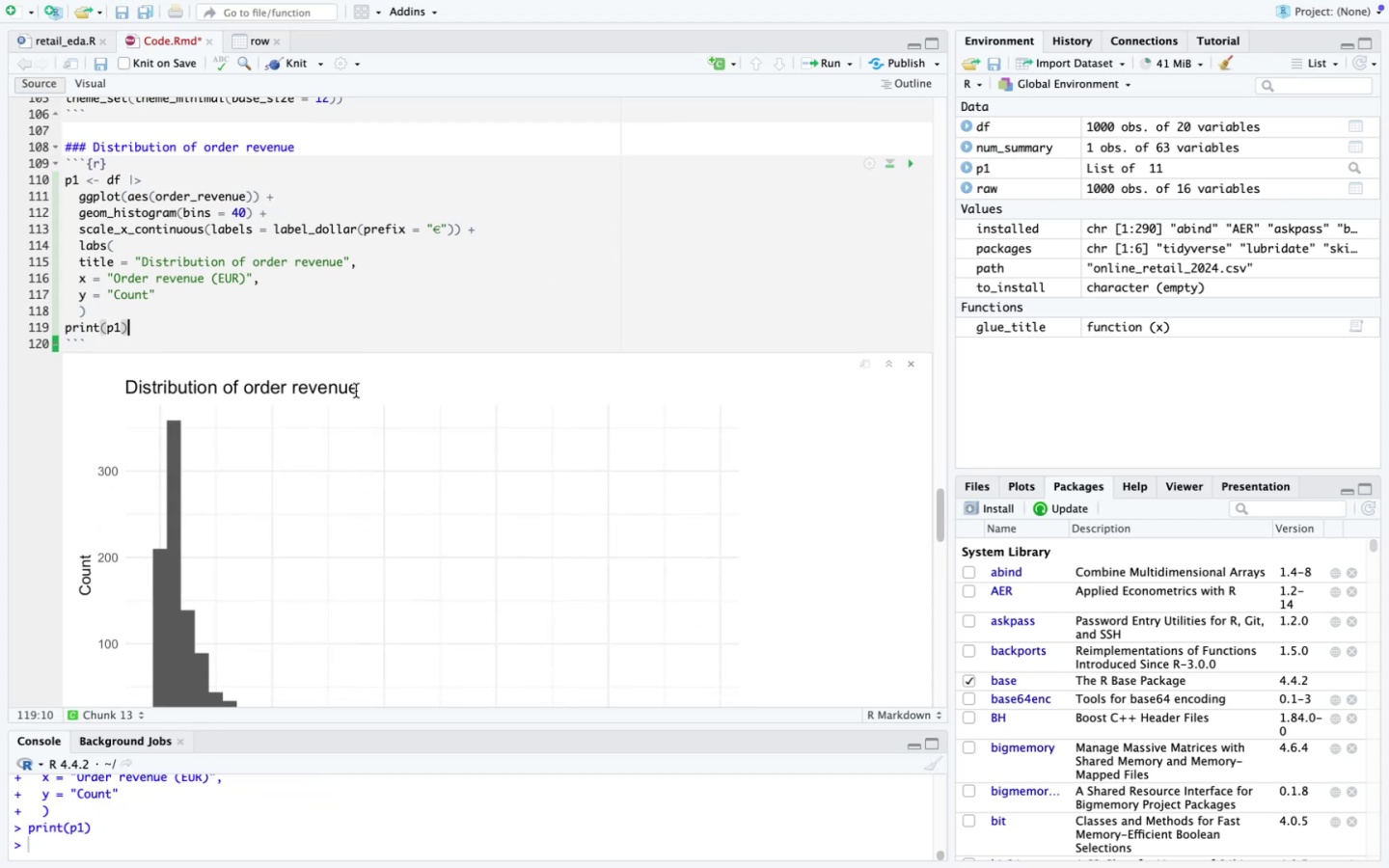 
scroll: coordinate [419, 417], scroll_direction: down, amount: 33.0
 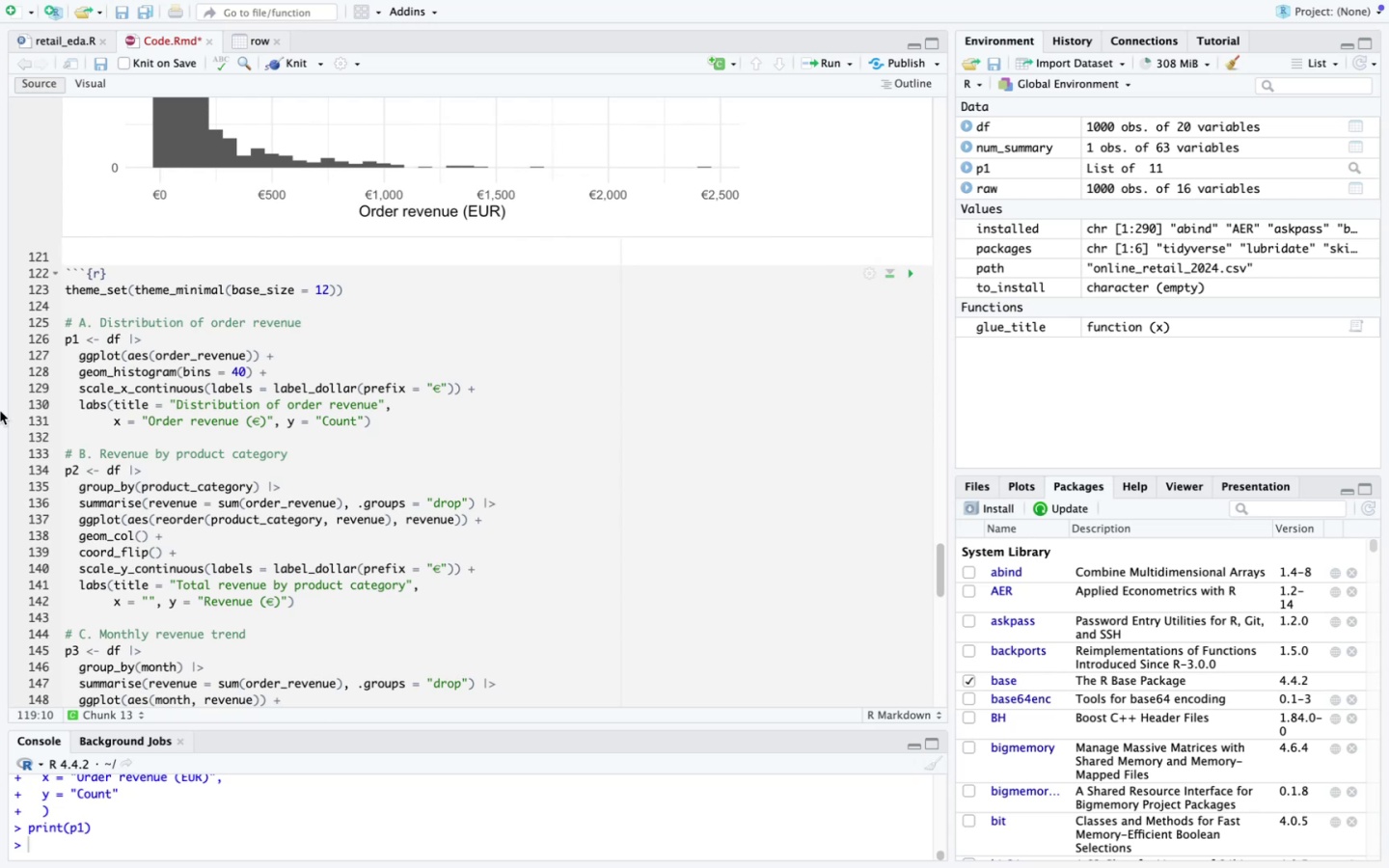 
left_click_drag(start_coordinate=[107, 436], to_coordinate=[27, 285])
 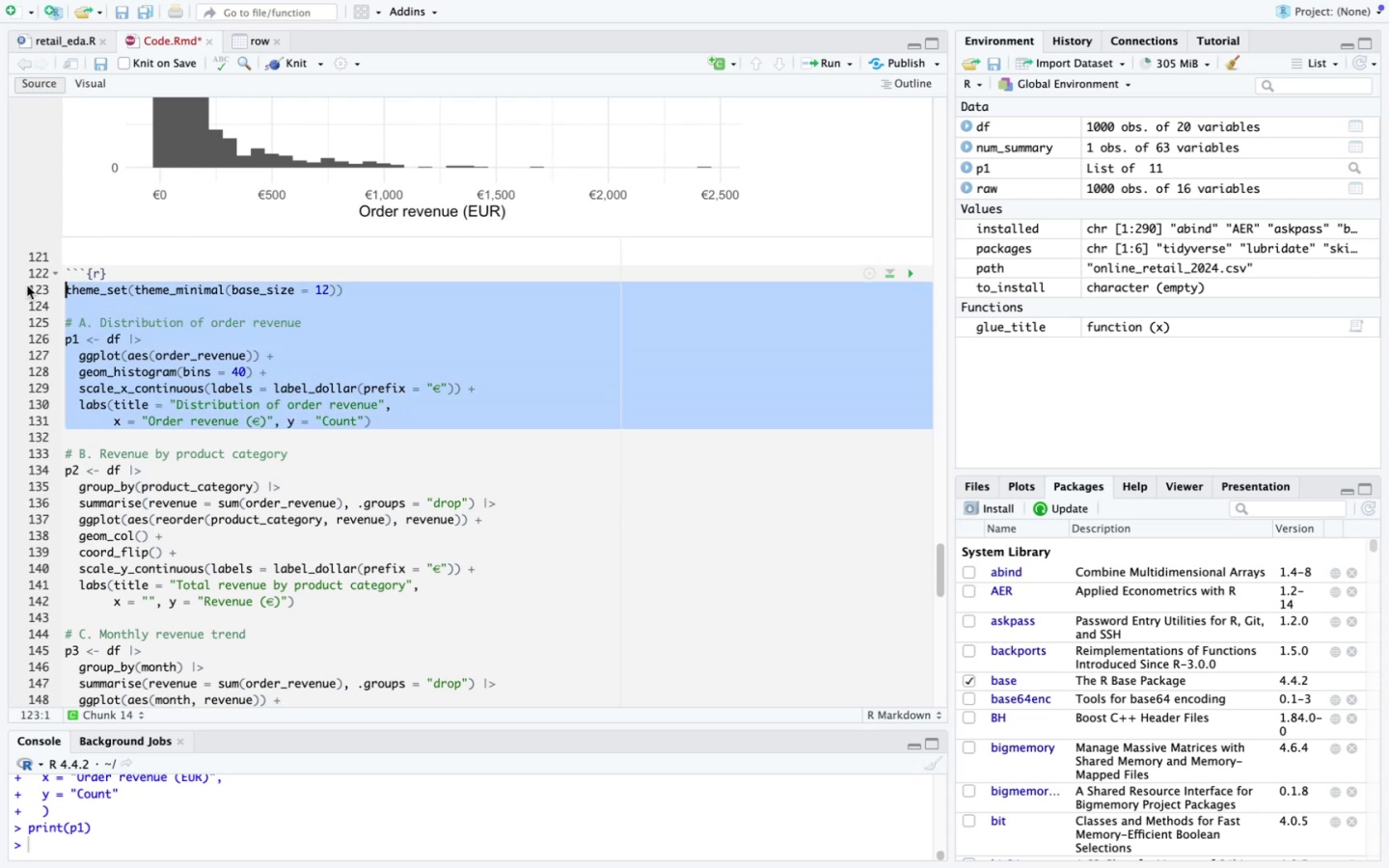 
key(Backspace)
 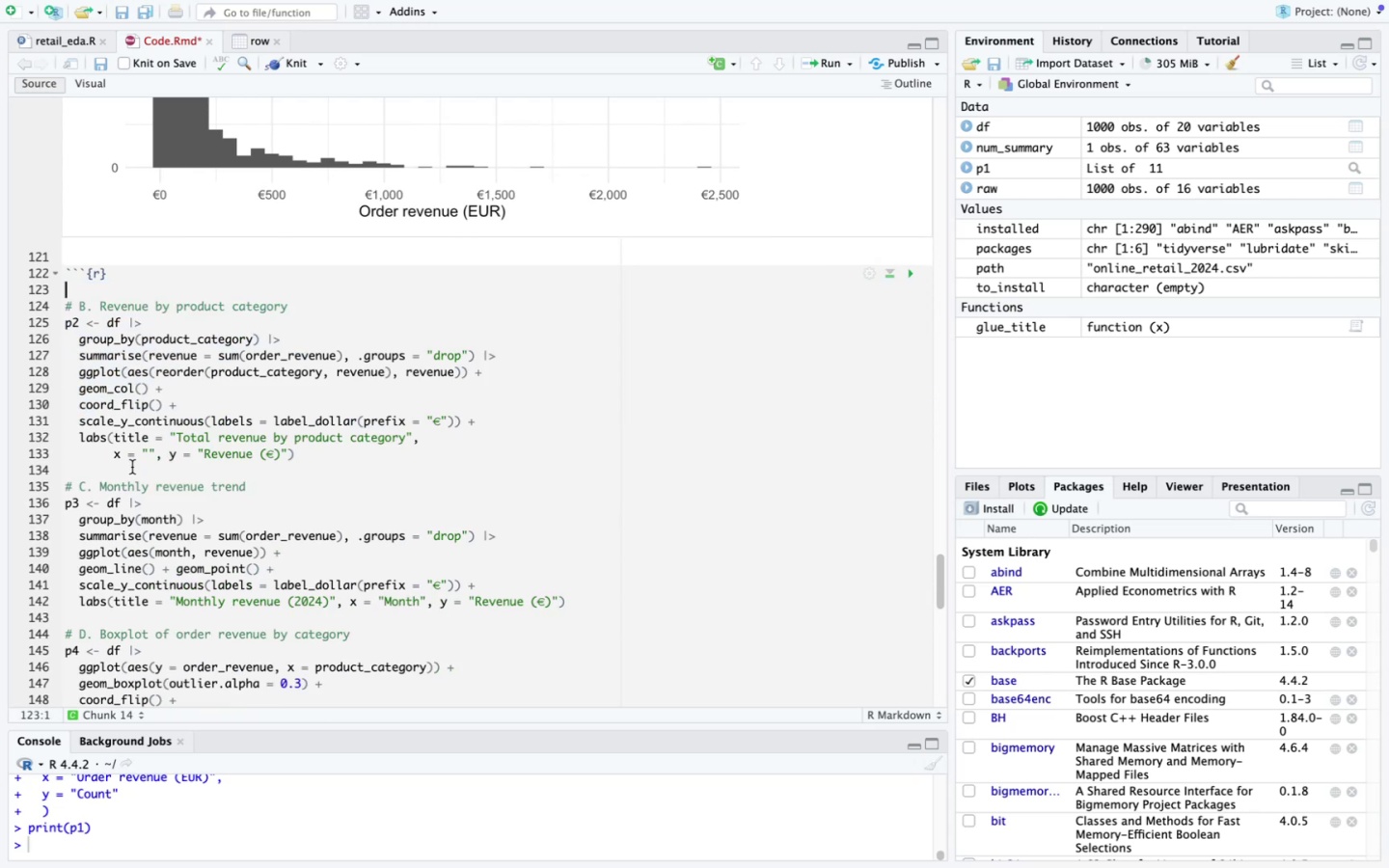 
left_click_drag(start_coordinate=[127, 475], to_coordinate=[39, 307])
 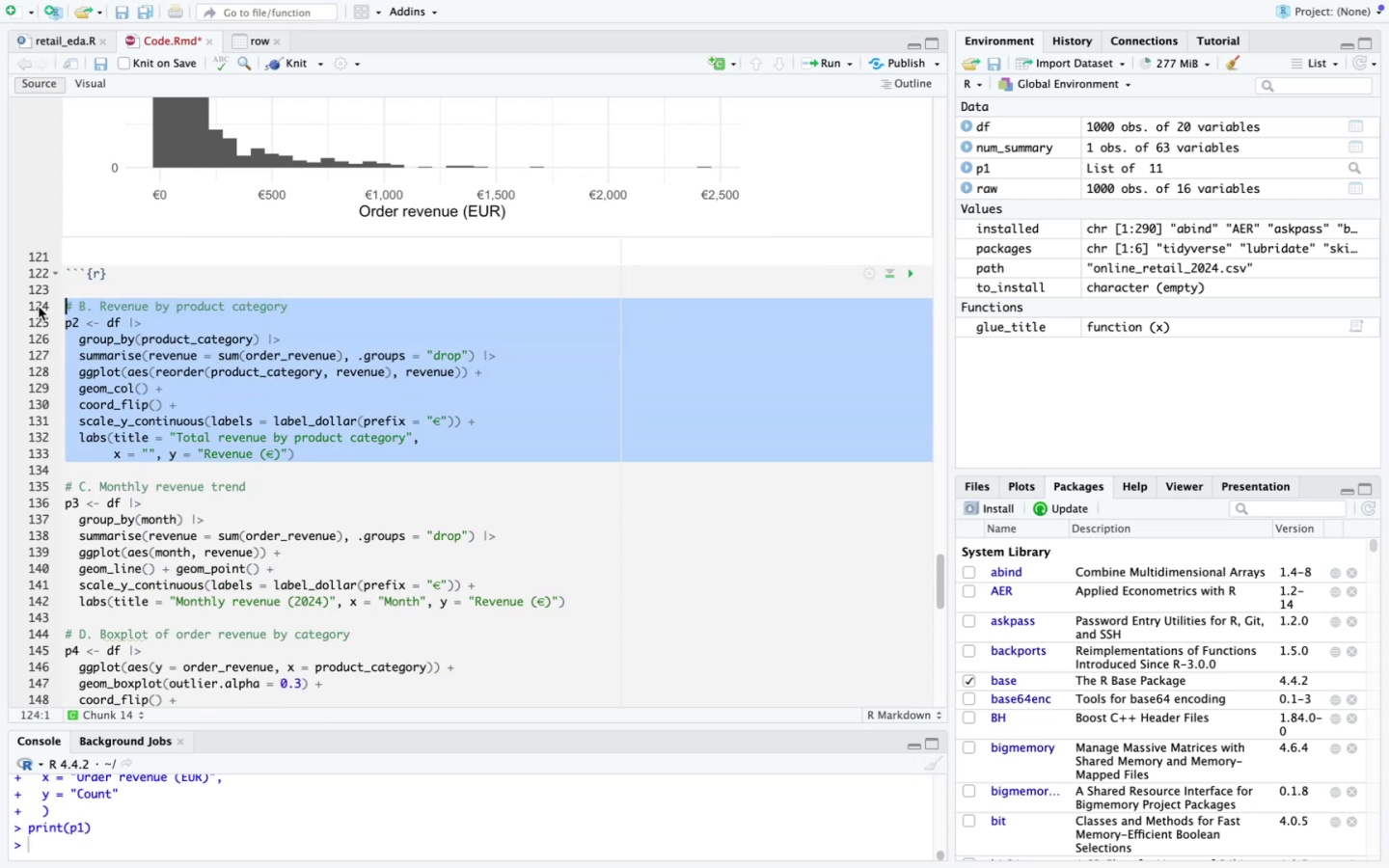 
key(Meta+C)
 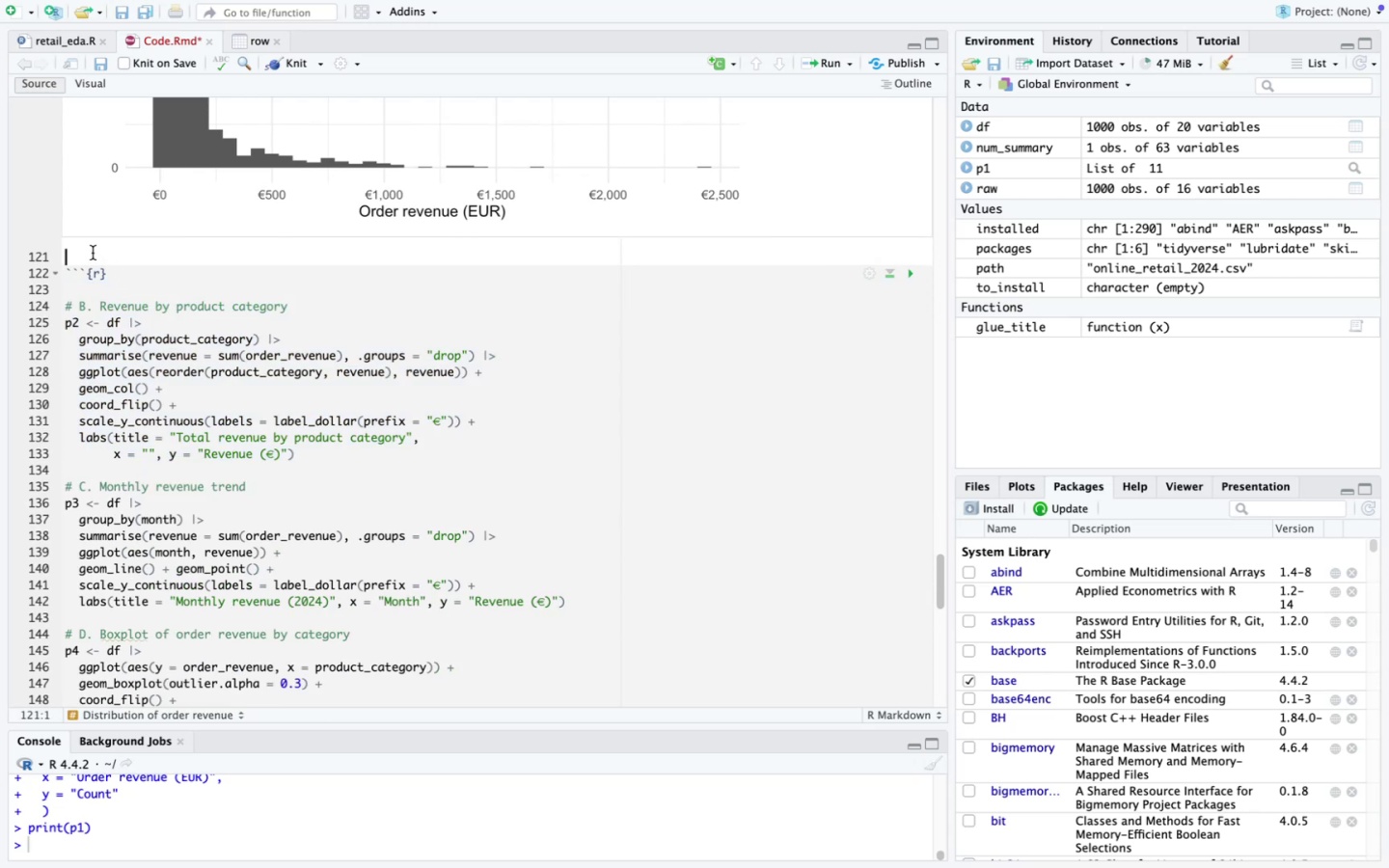 
key(Enter)
 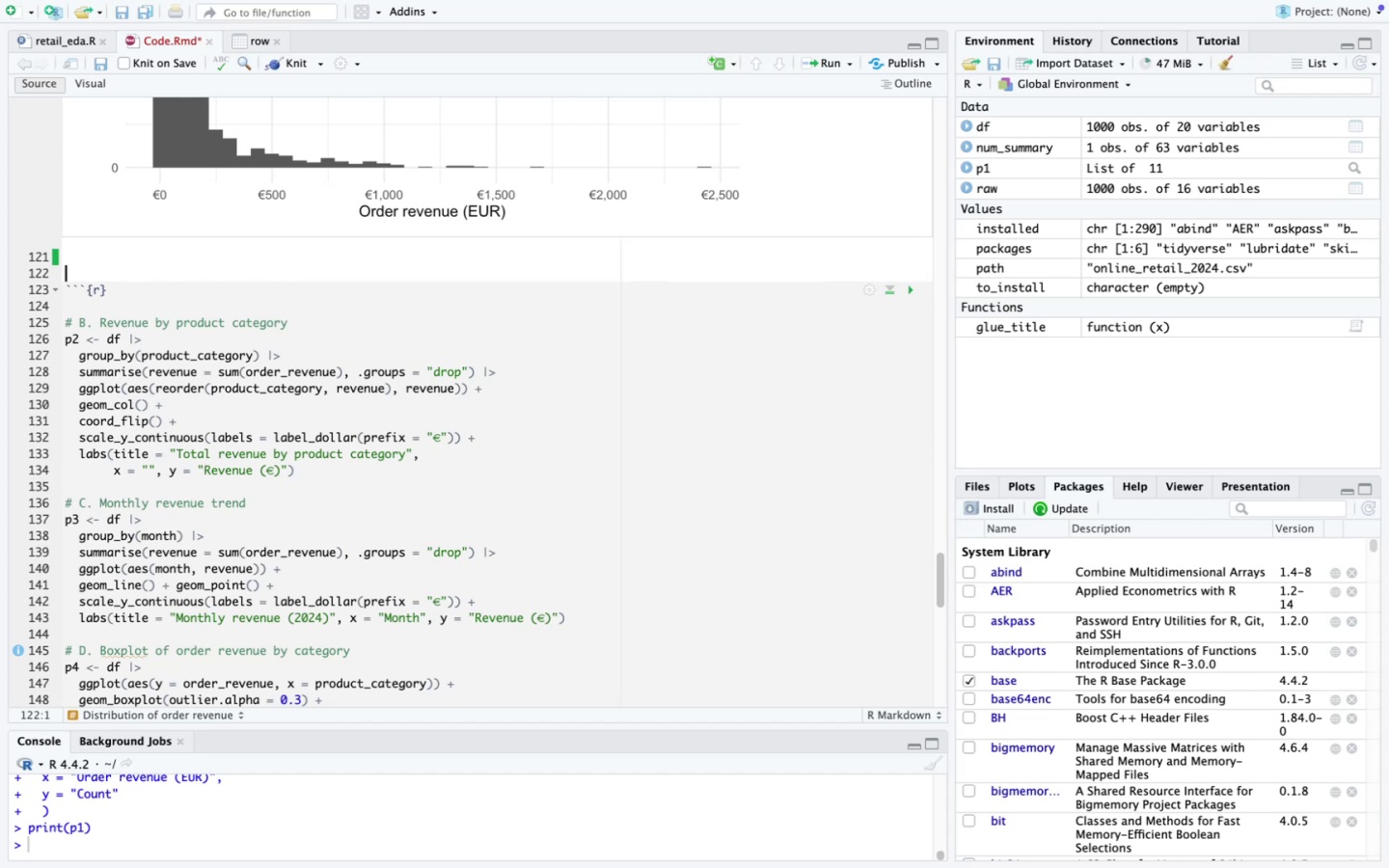 
key(Meta+V)
 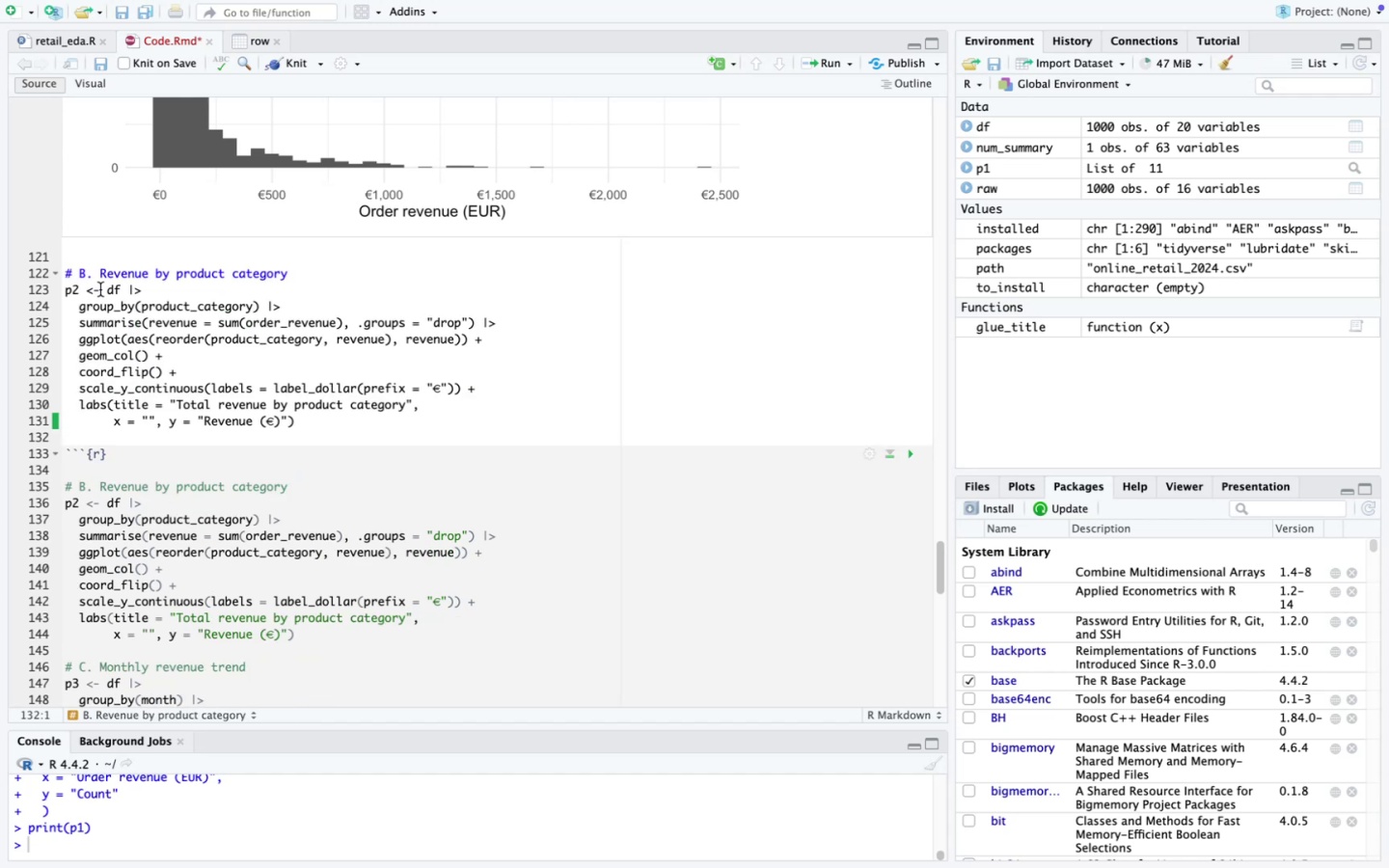 
scroll: coordinate [110, 292], scroll_direction: up, amount: 62.0
 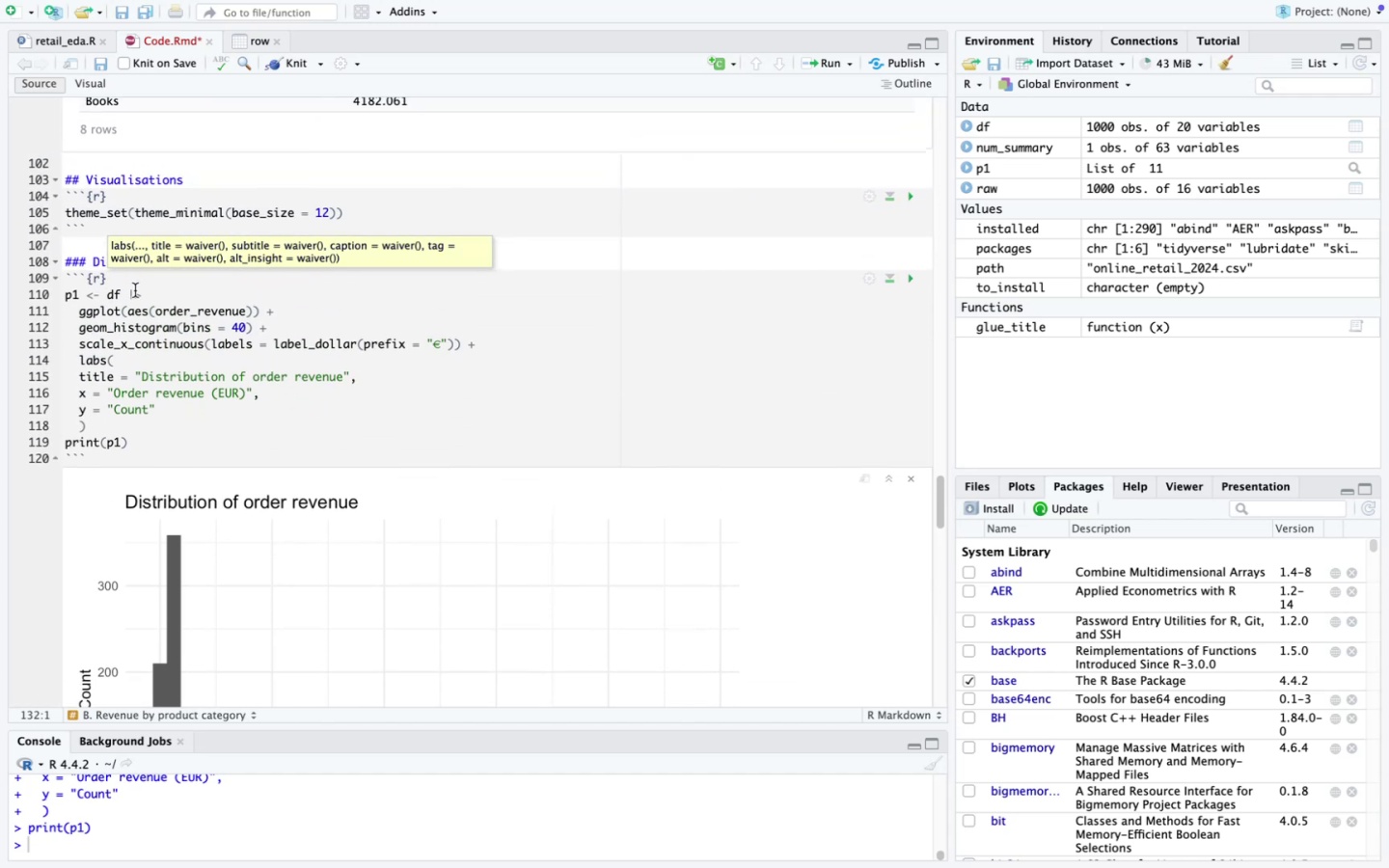 
left_click_drag(start_coordinate=[135, 282], to_coordinate=[71, 282])
 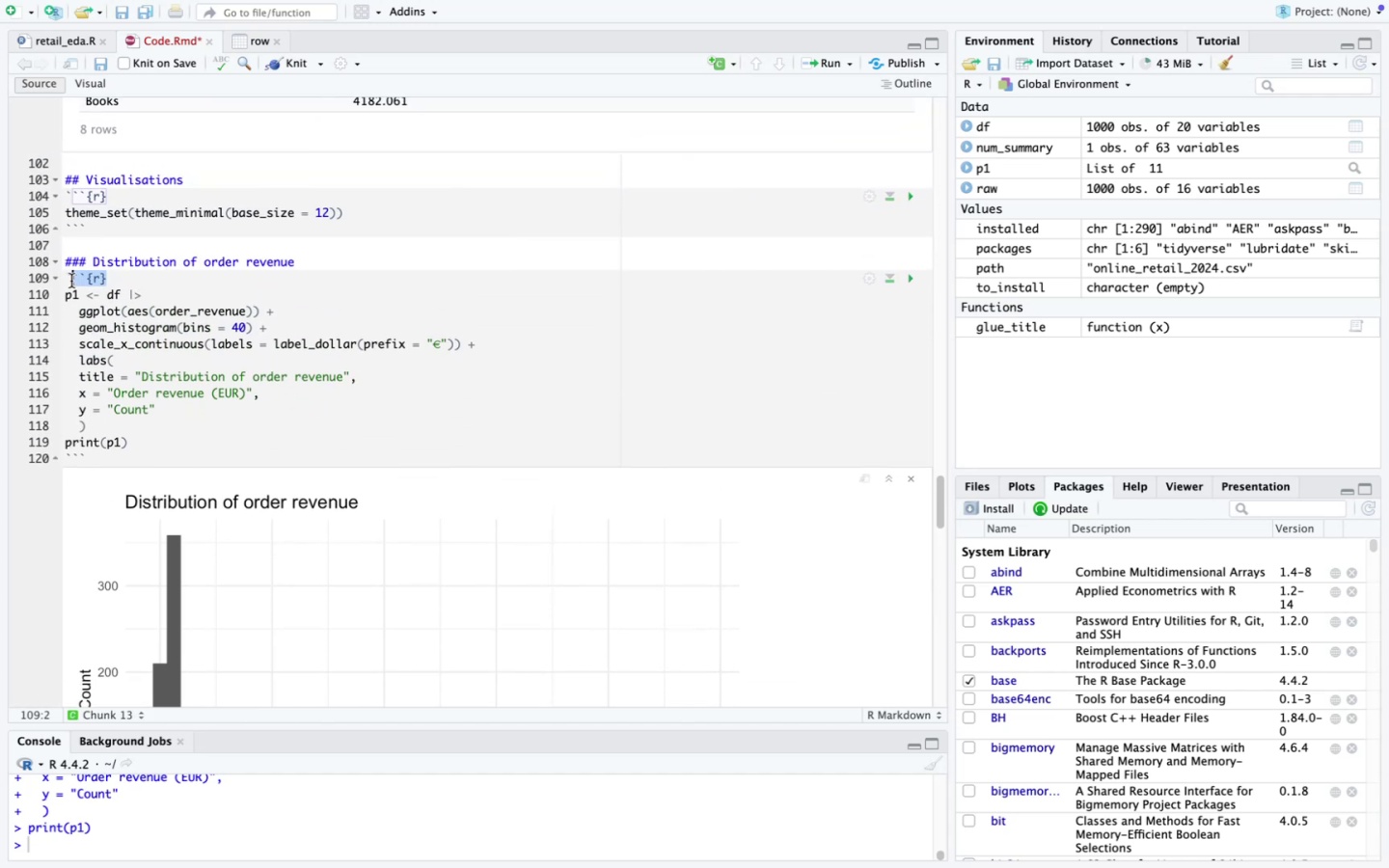 
key(Meta+CommandLeft)
 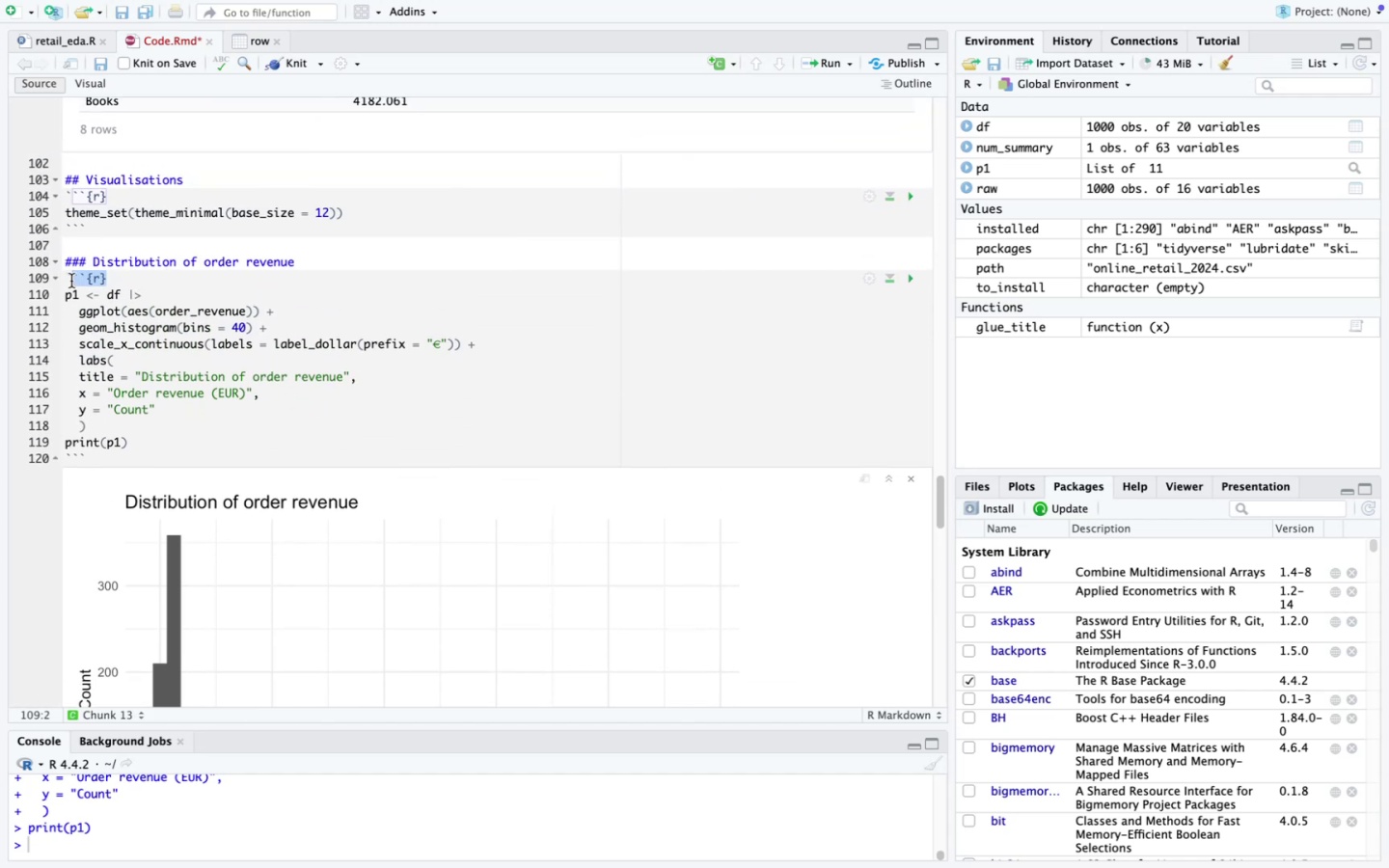 
key(Meta+C)
 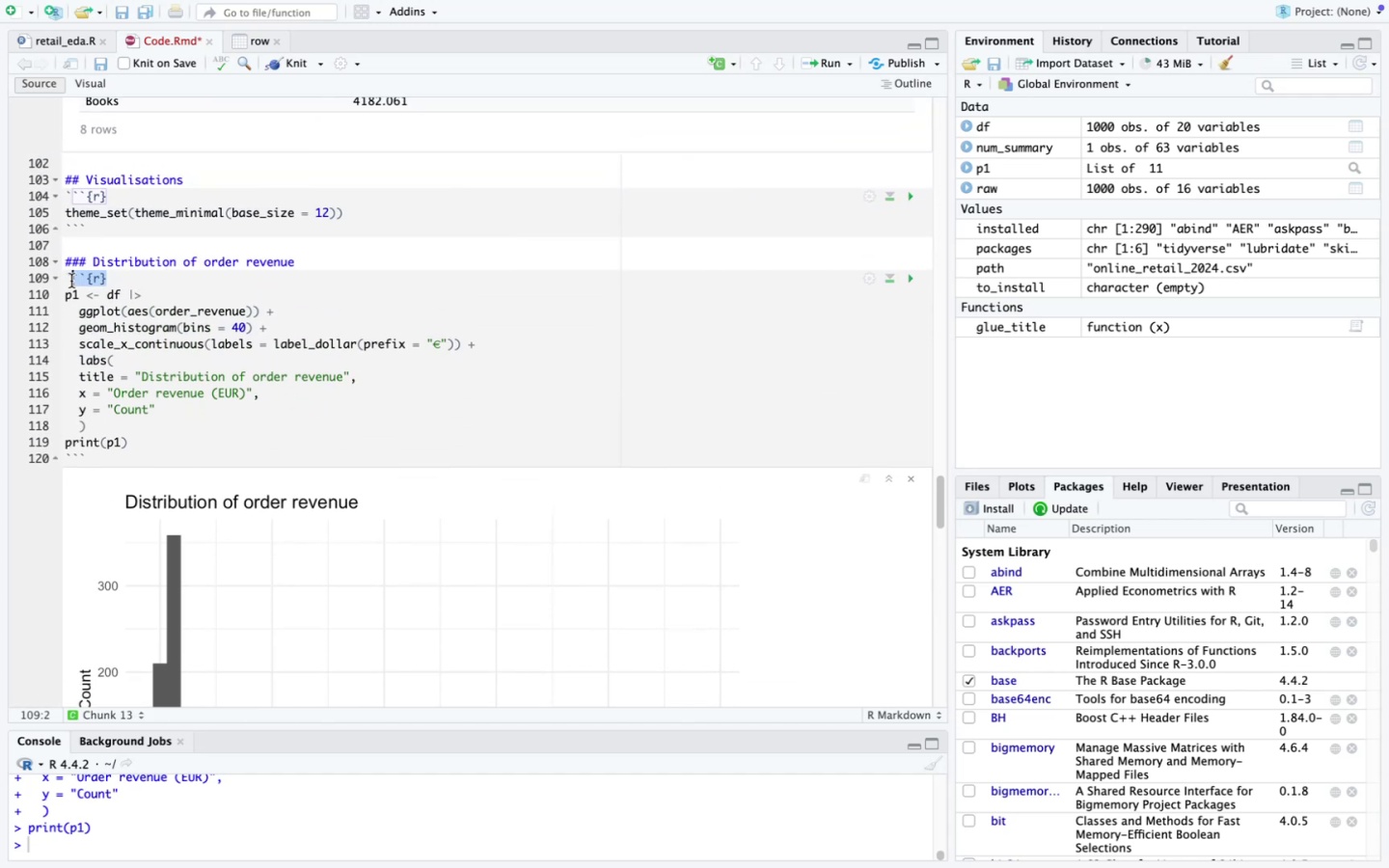 
key(Shift+ArrowLeft)
 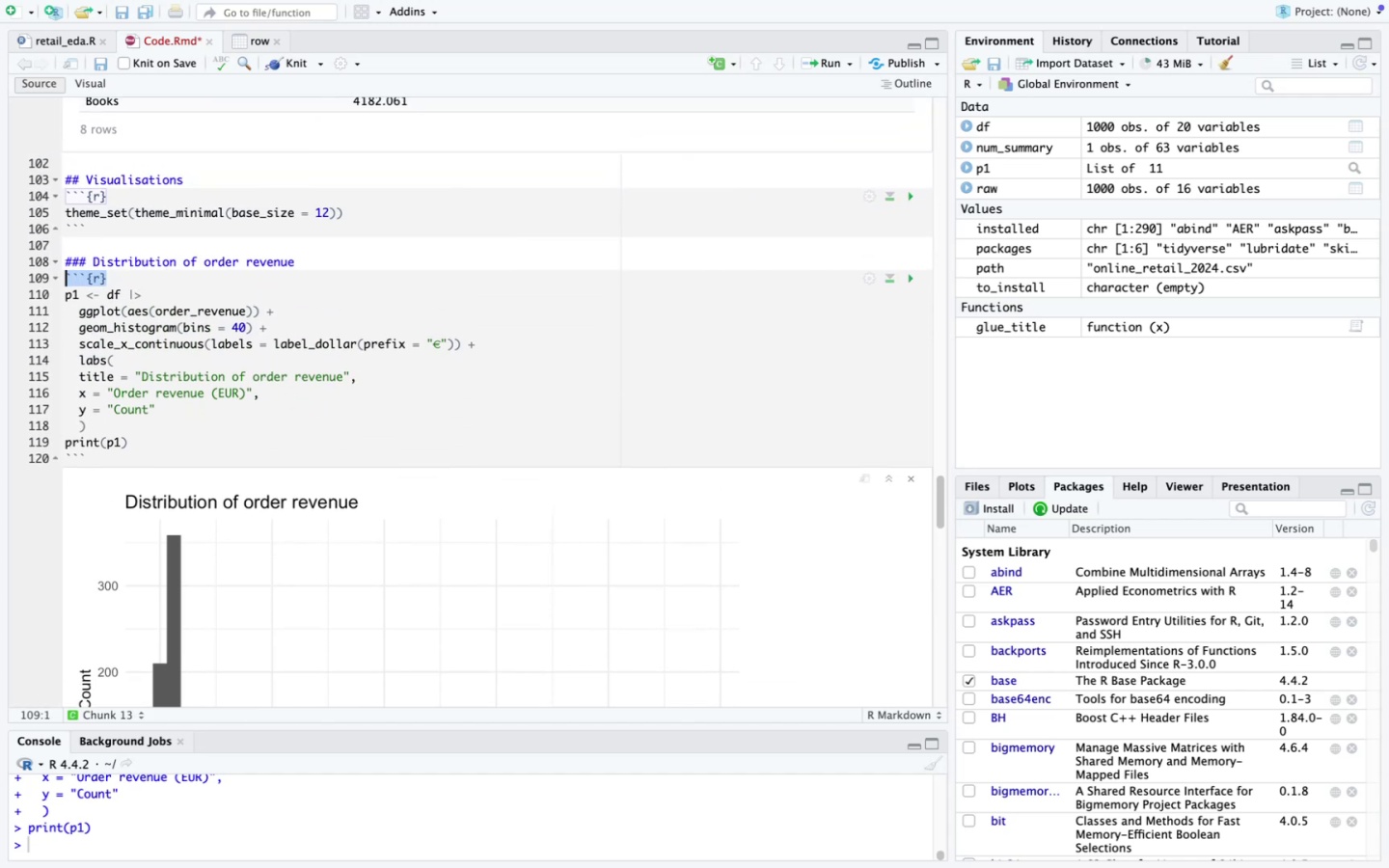 
key(Meta+CommandLeft)
 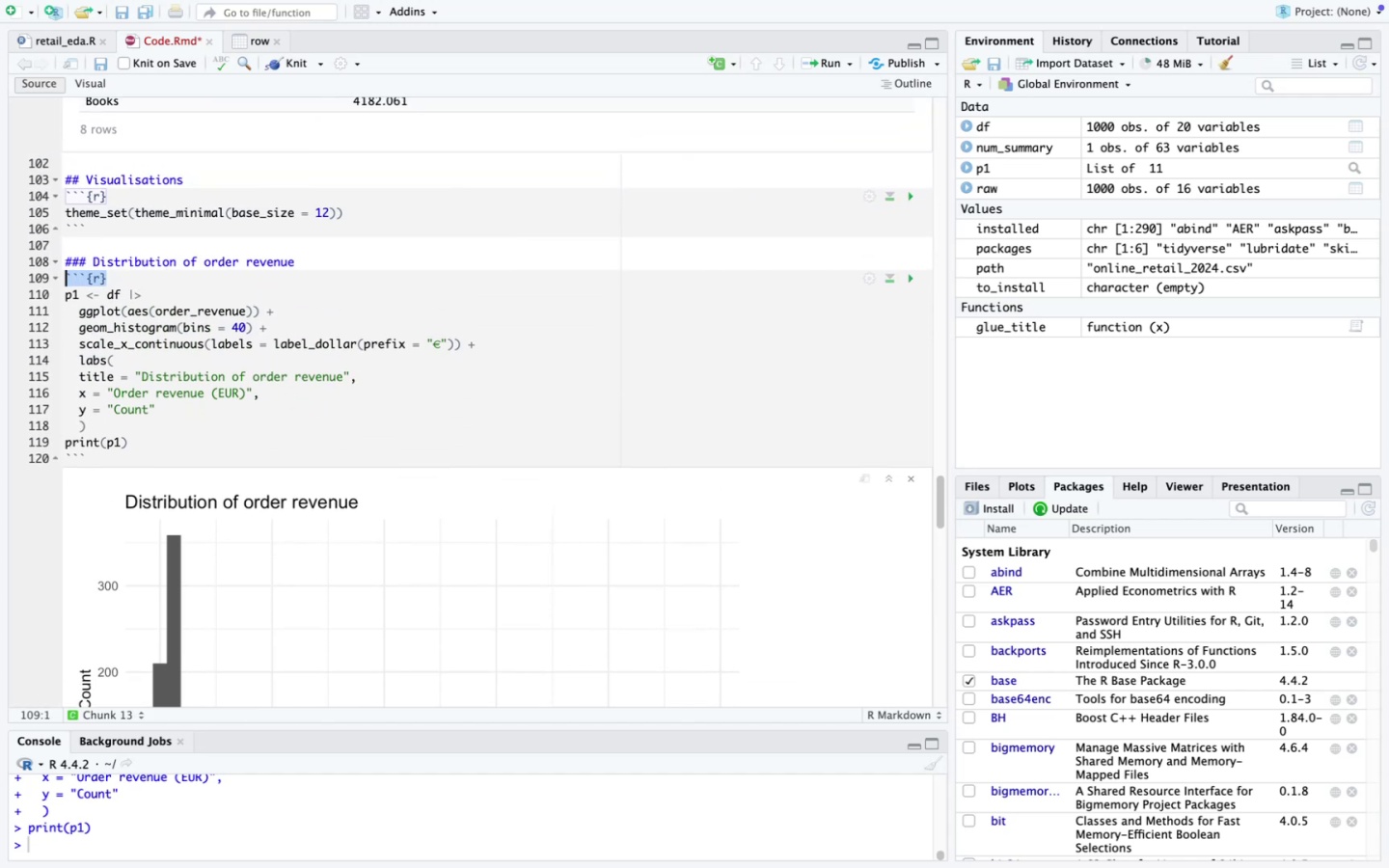 
key(Meta+C)
 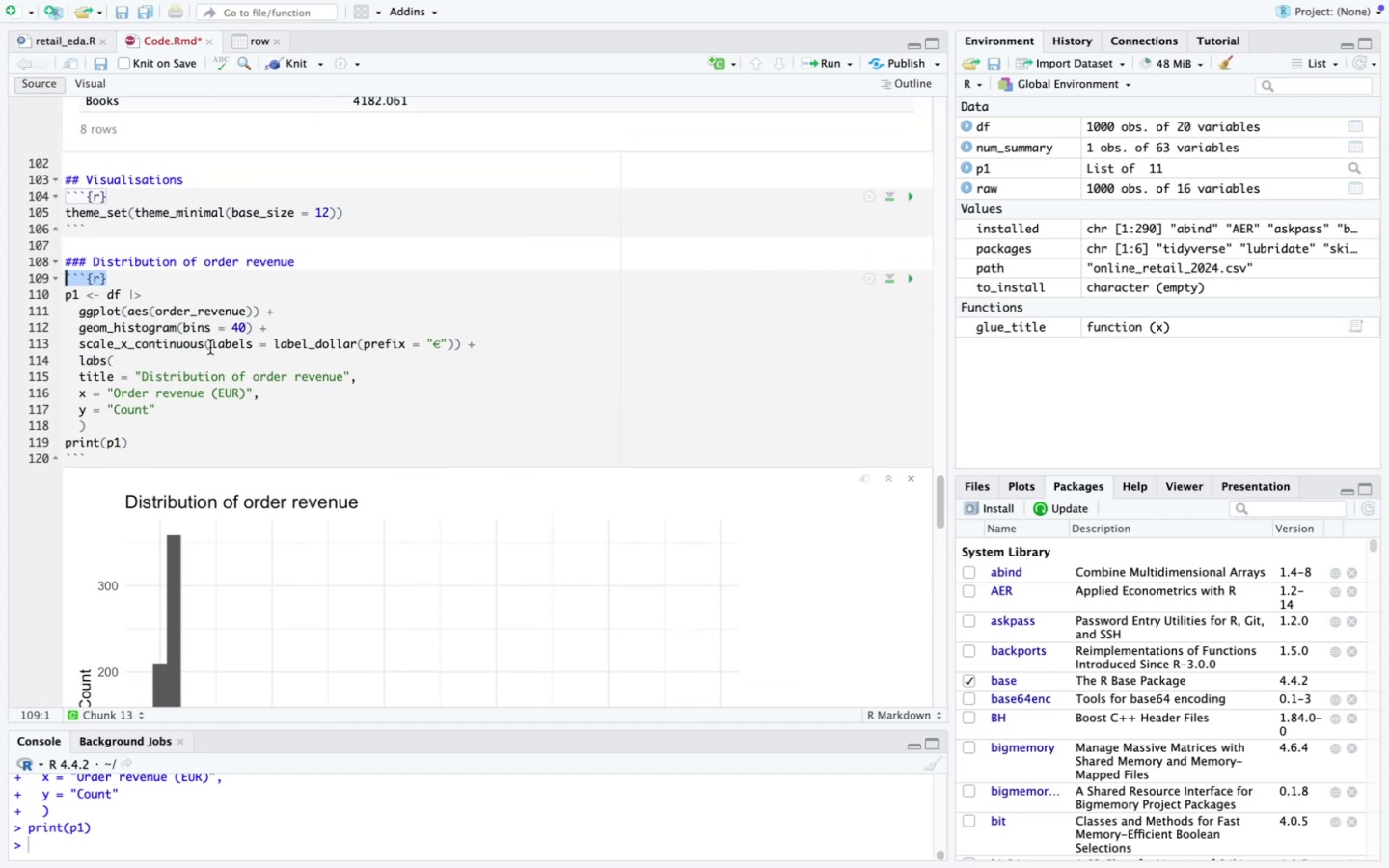 
scroll: coordinate [226, 349], scroll_direction: down, amount: 42.0
 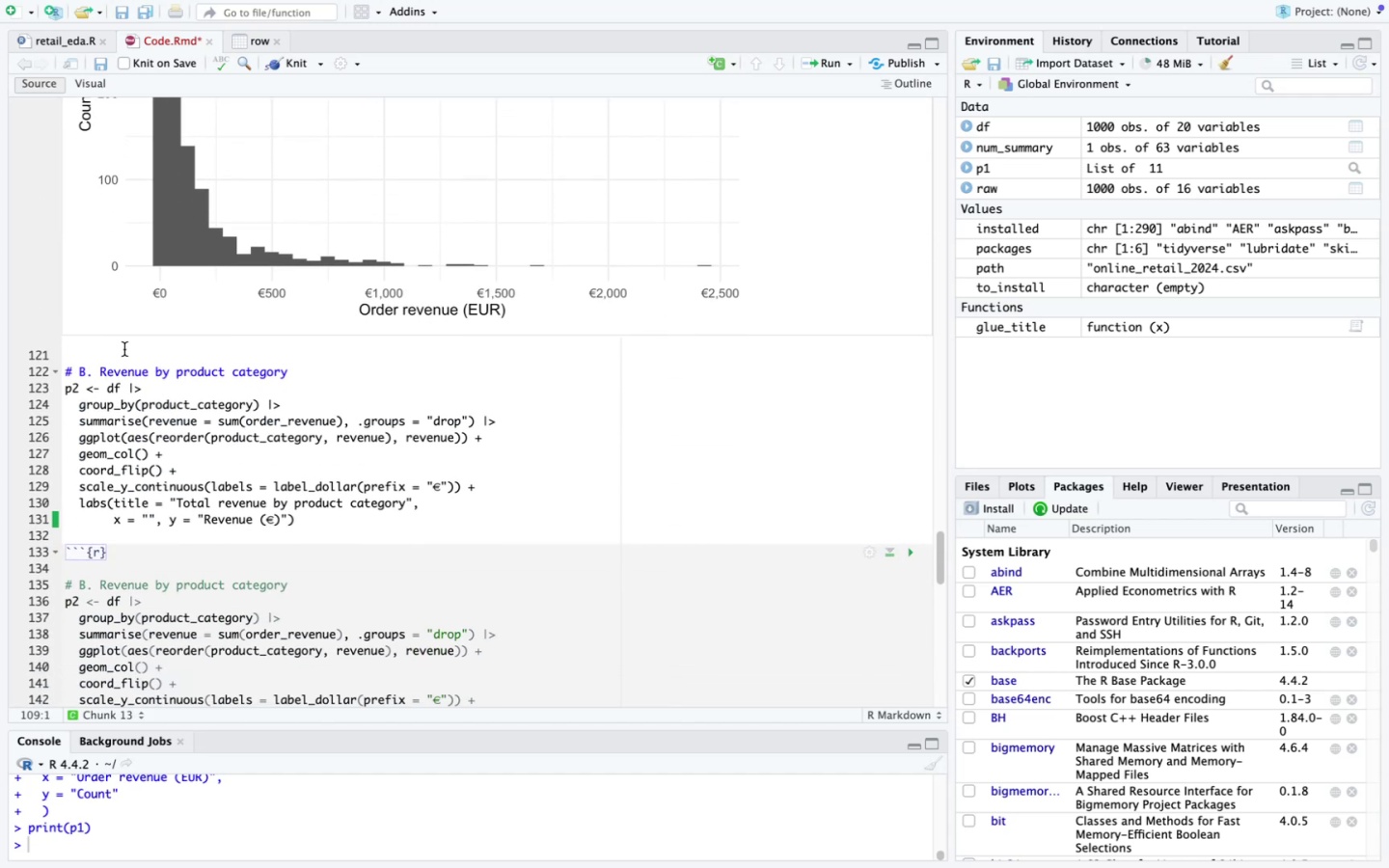 
left_click([123, 350])
 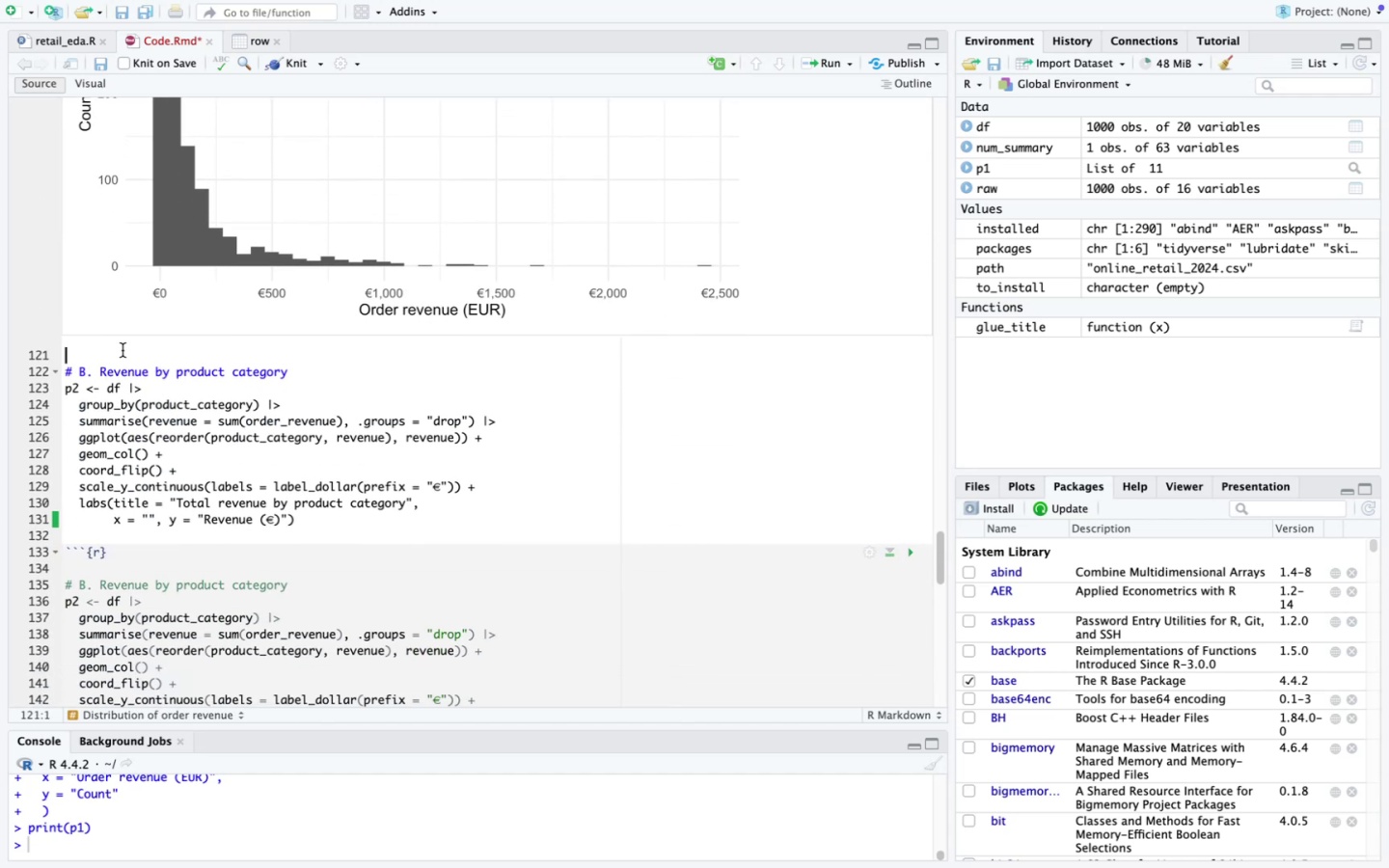 
key(Enter)
 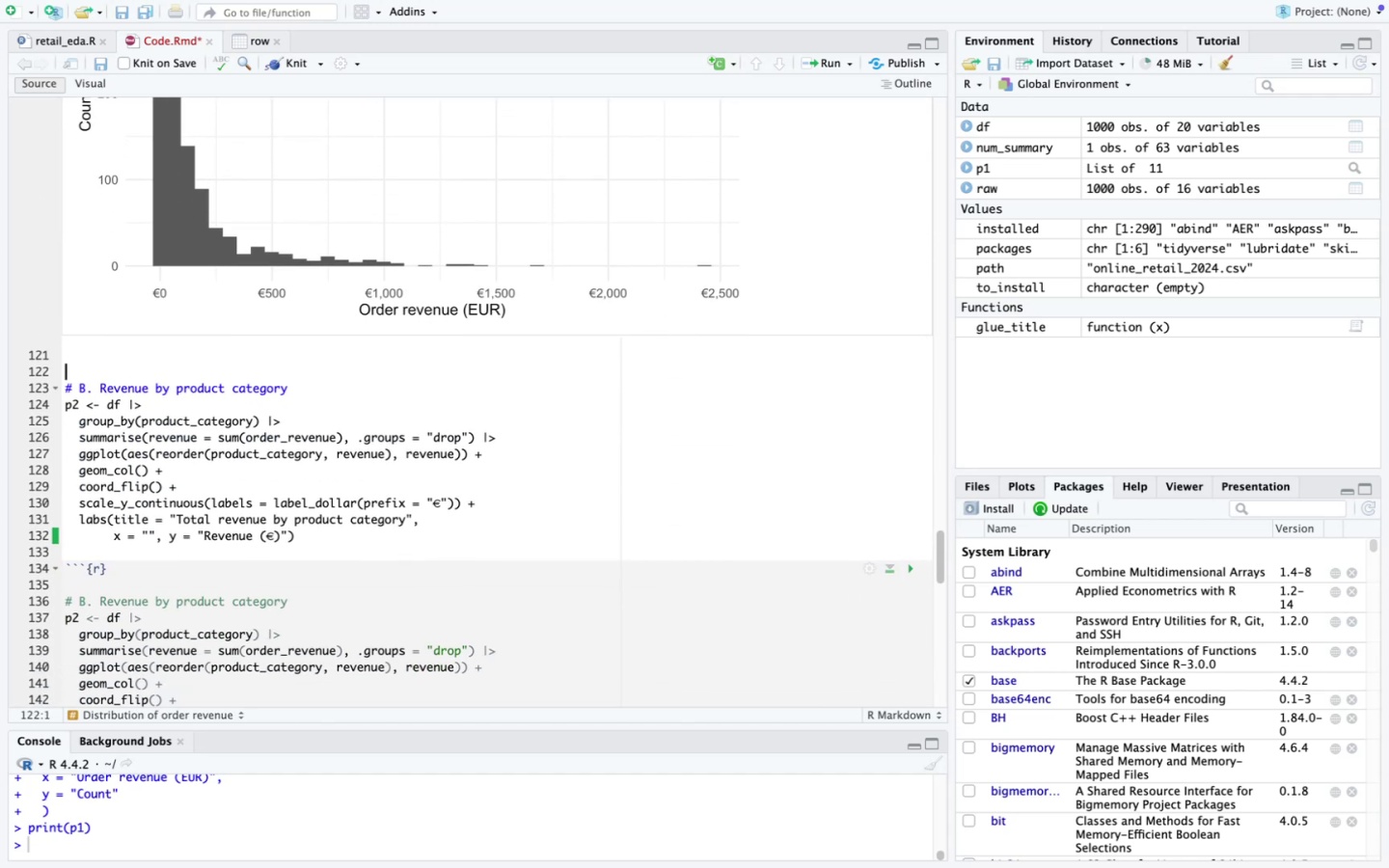 
key(Backspace)
 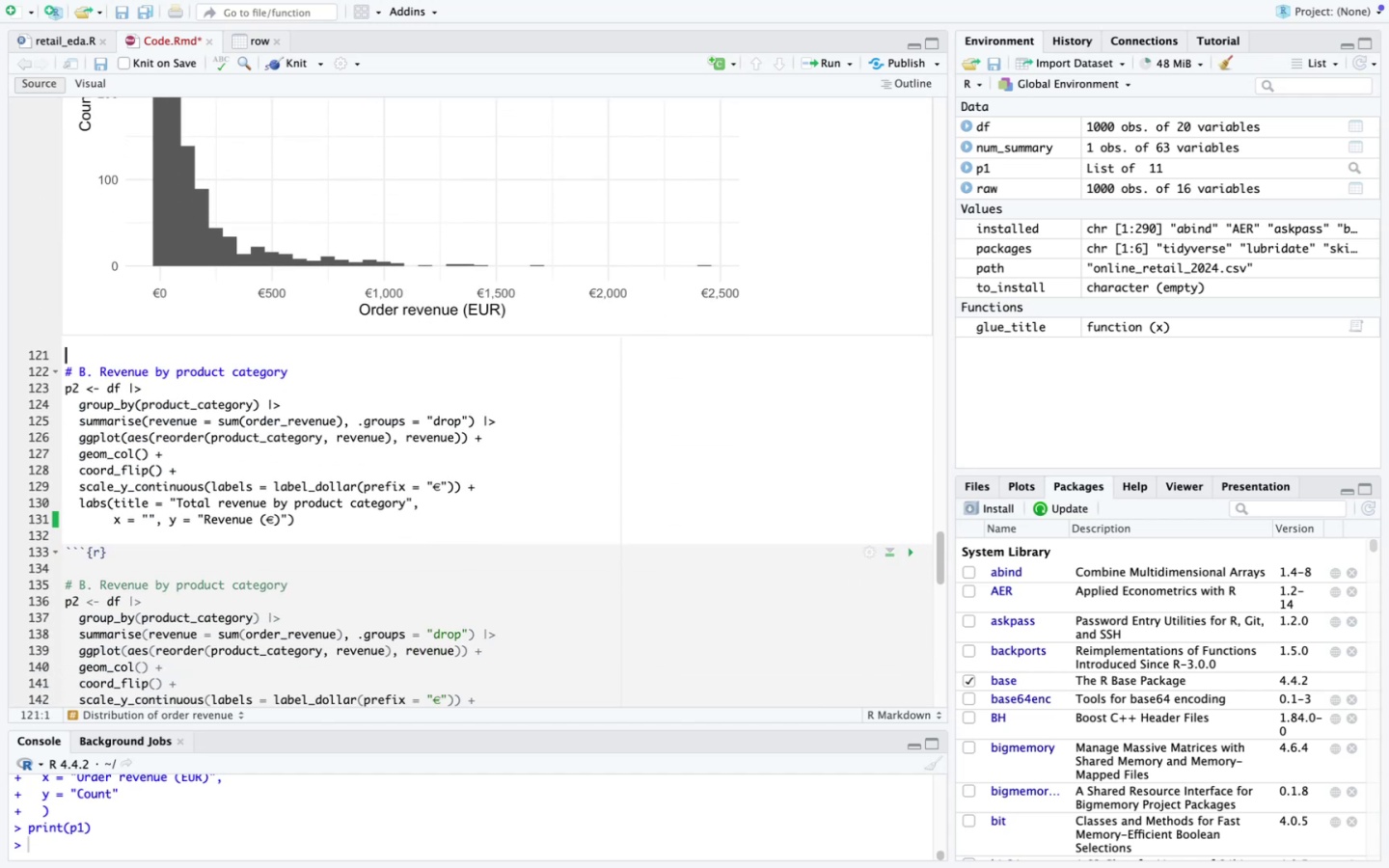 
key(Meta+V)
 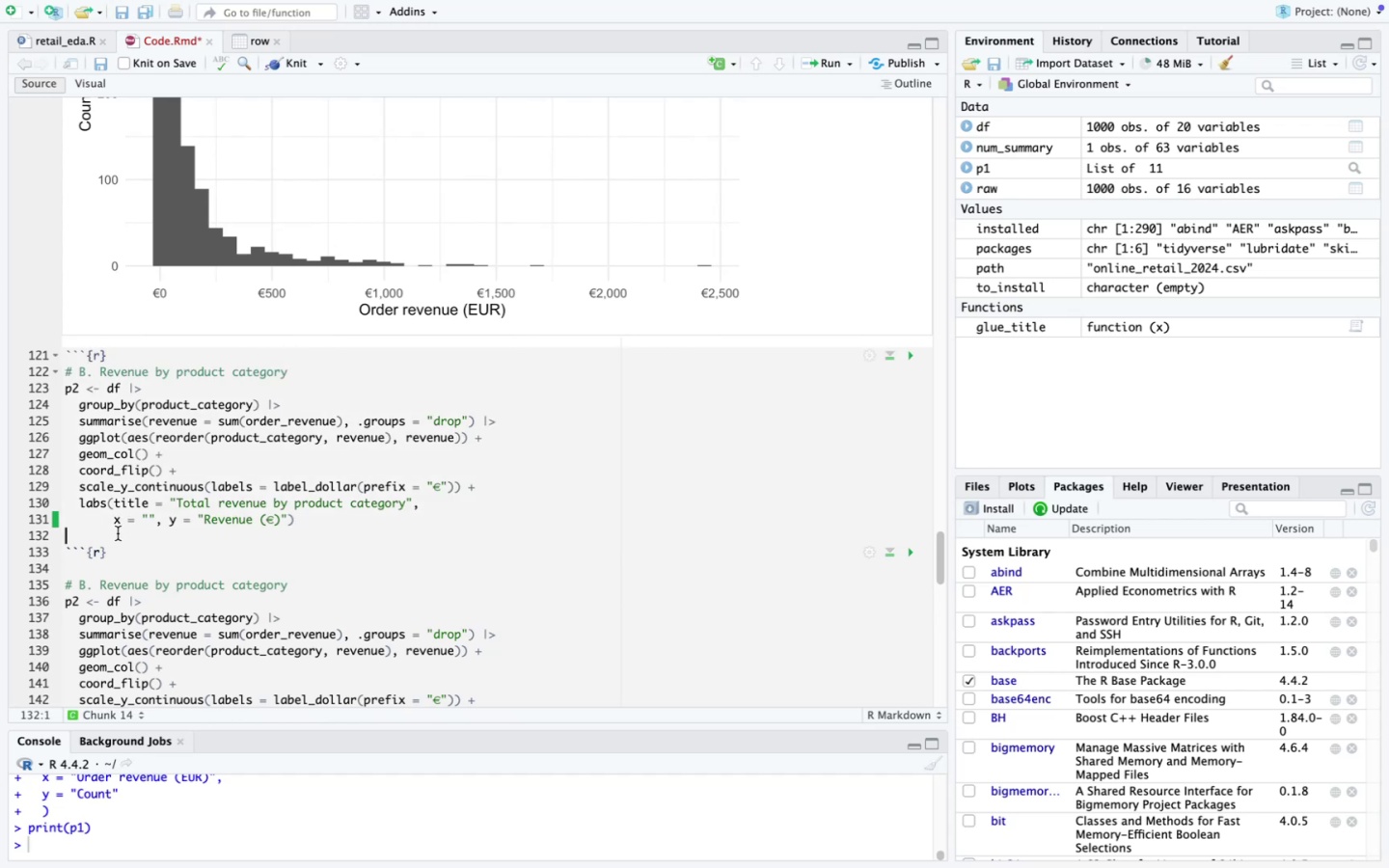 
key(Meta+V)
 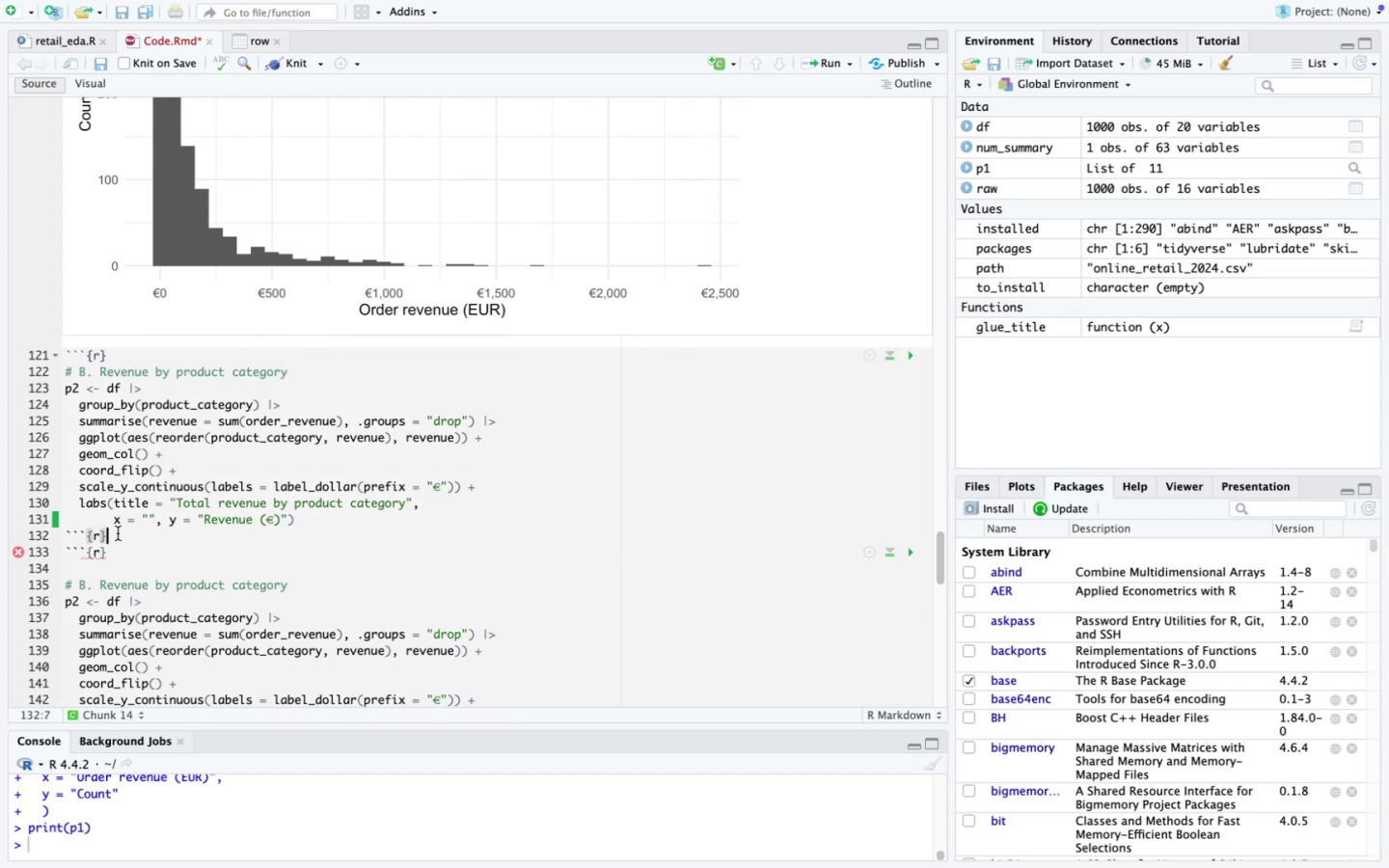 
key(Backspace)
 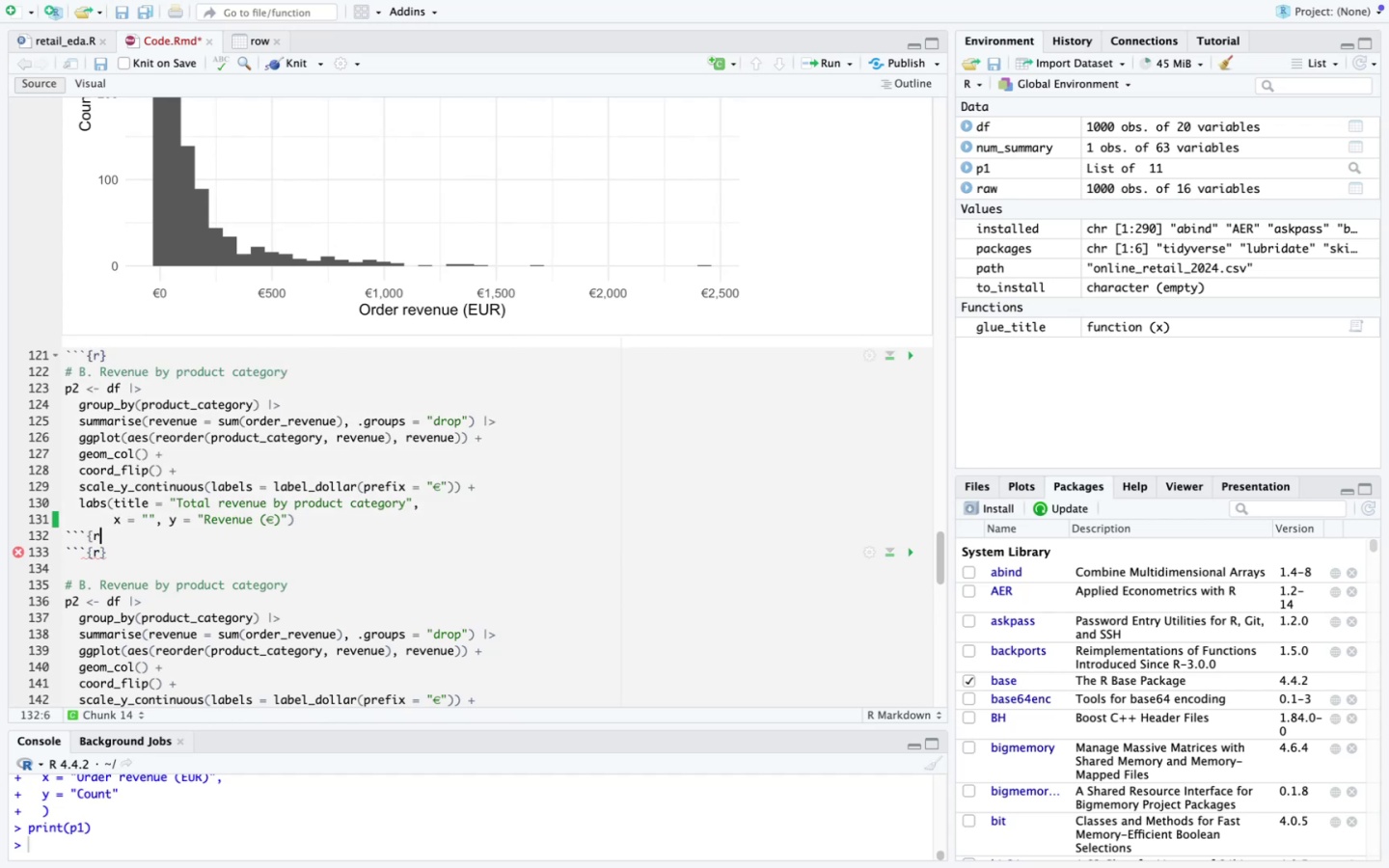 
key(Backspace)
 